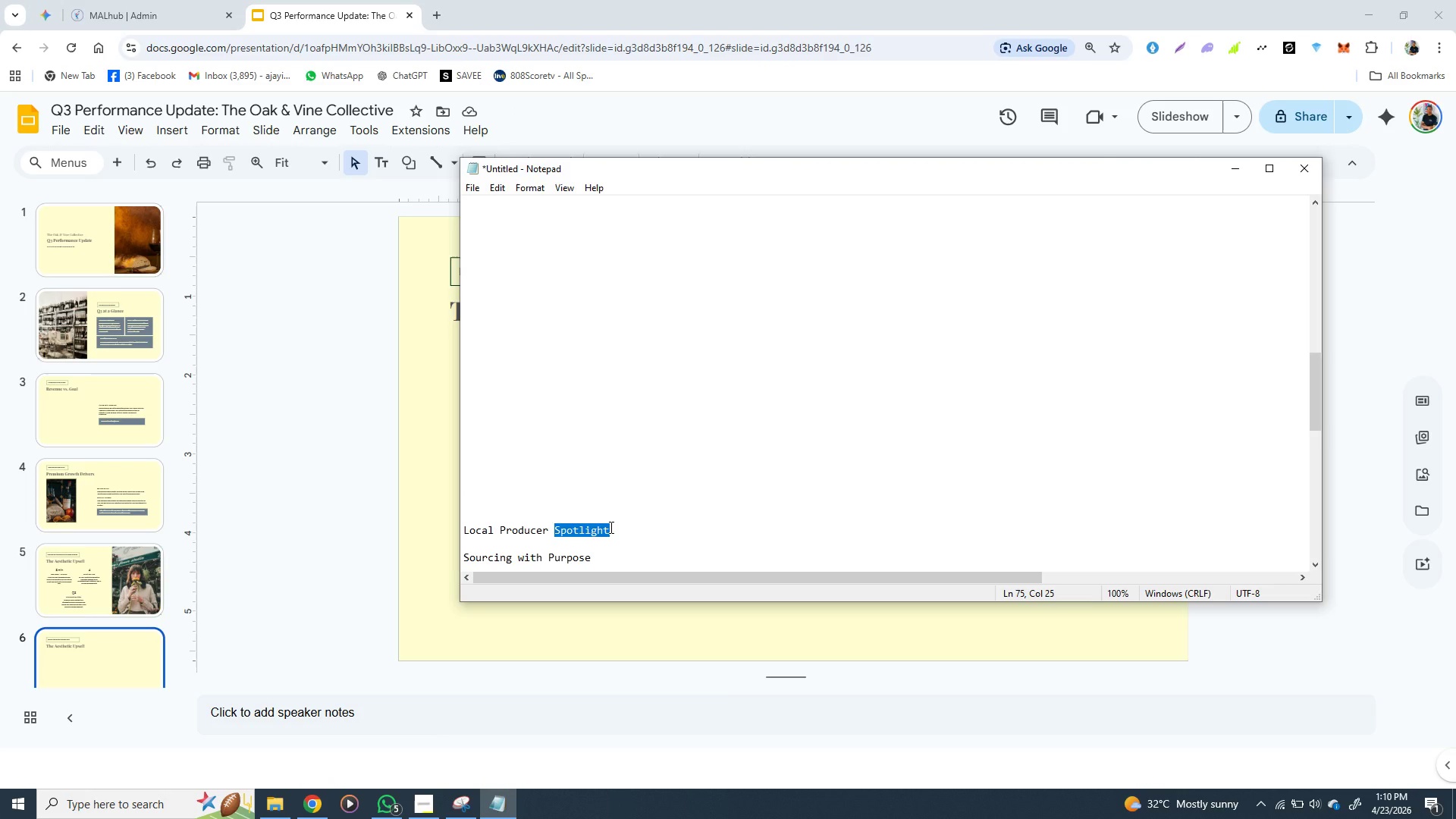 
left_click_drag(start_coordinate=[610, 527], to_coordinate=[461, 529])
 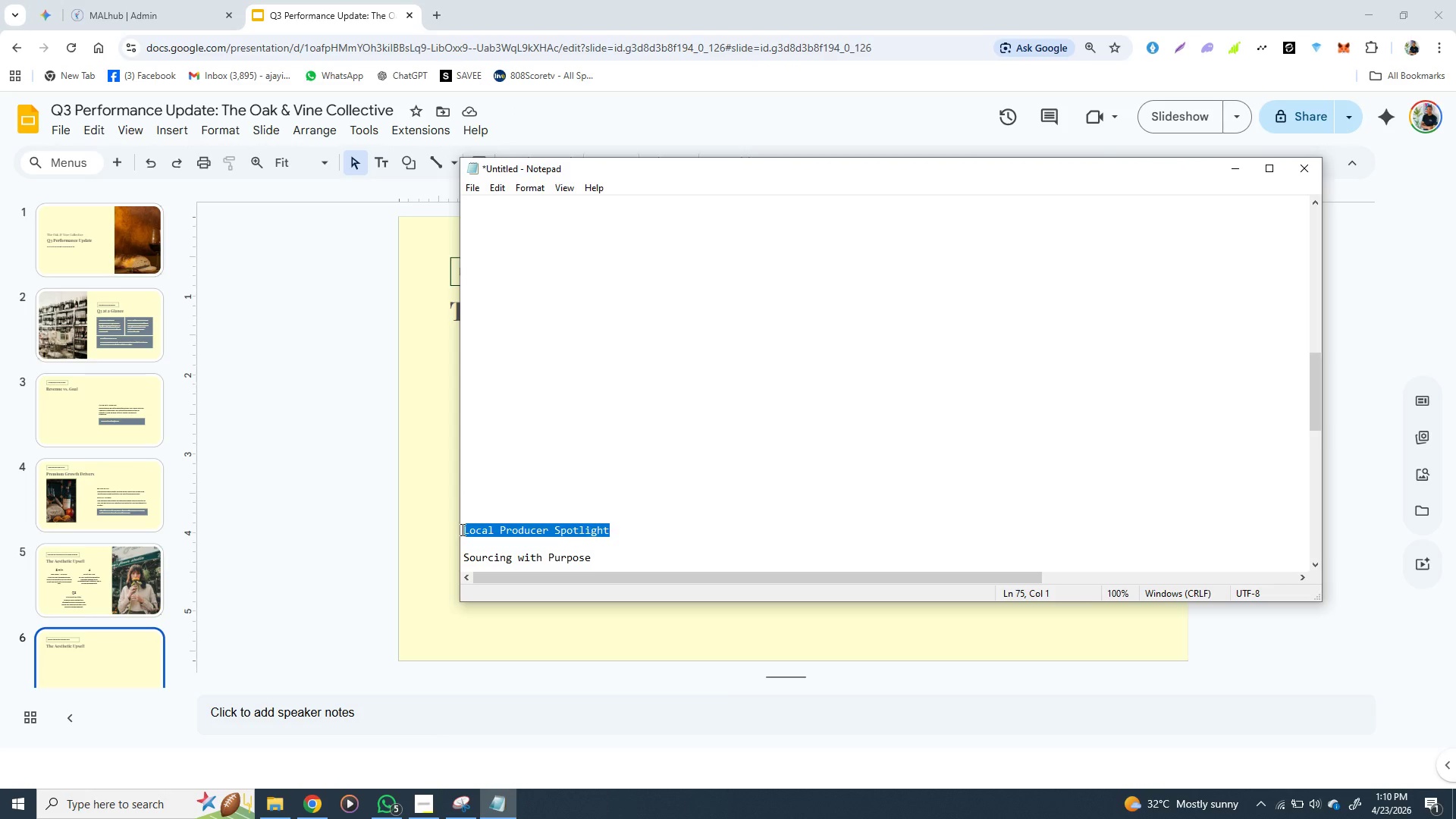 
key(Backspace)
 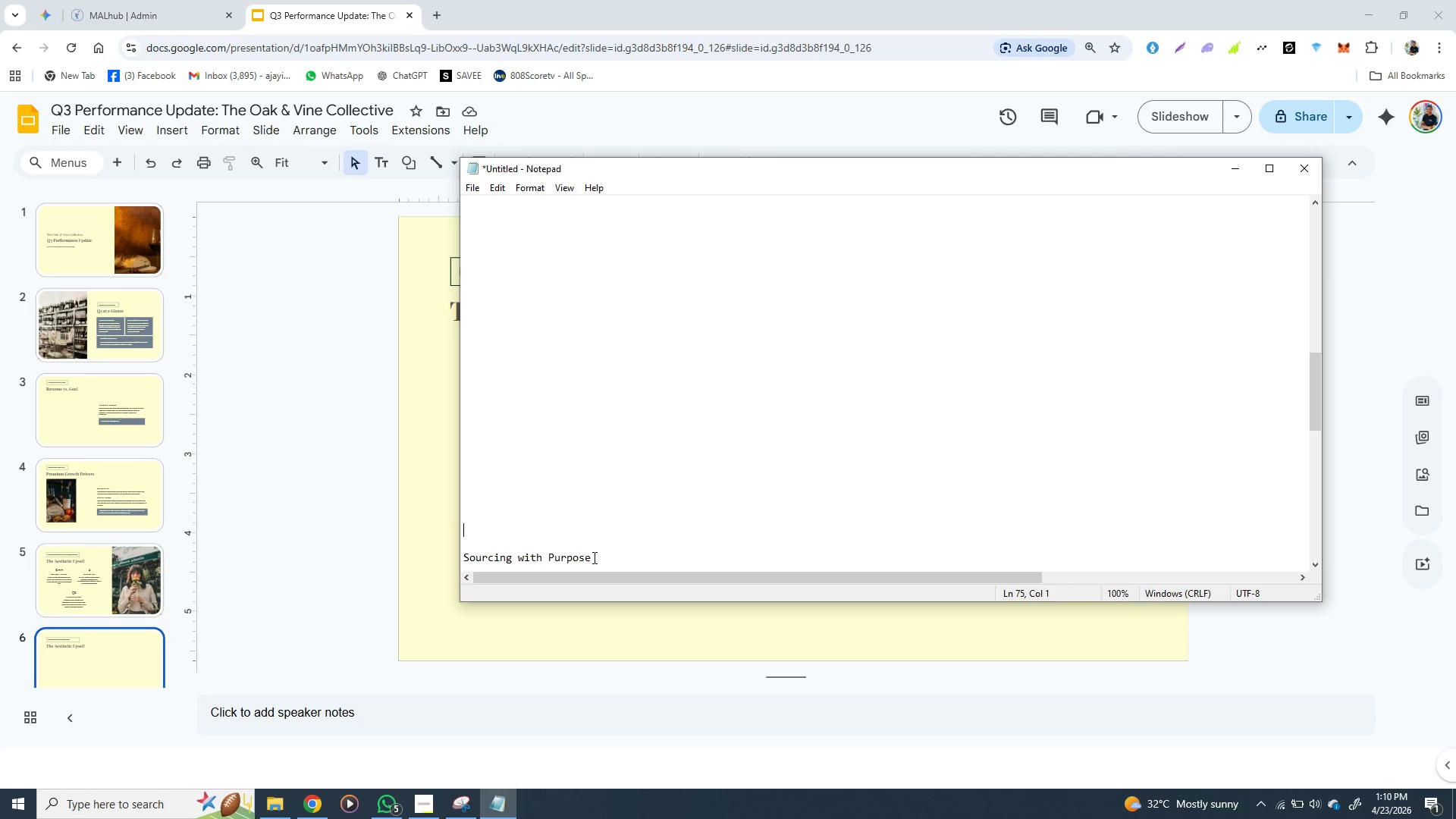 
left_click_drag(start_coordinate=[593, 557], to_coordinate=[458, 555])
 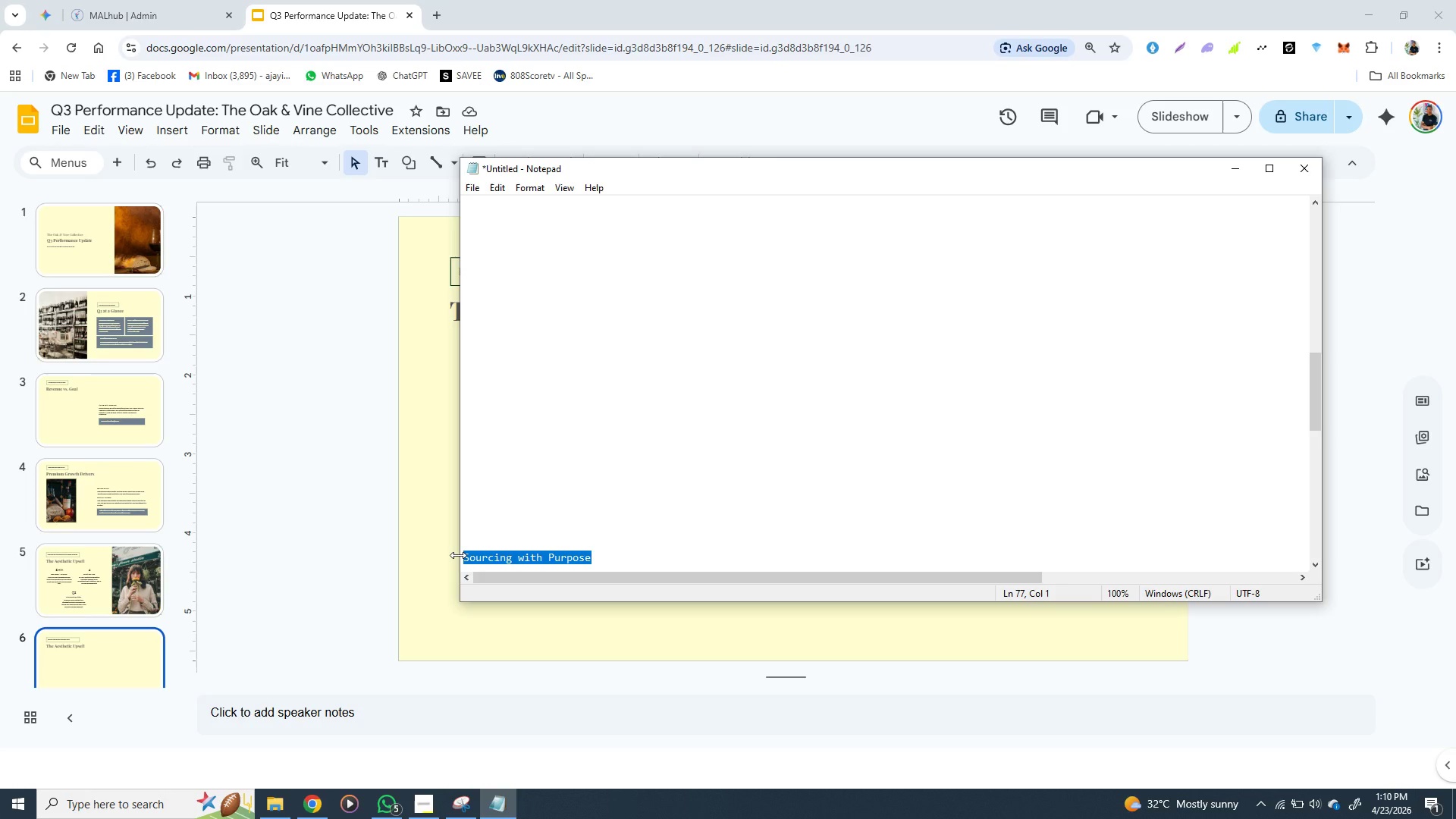 
key(Control+X)
 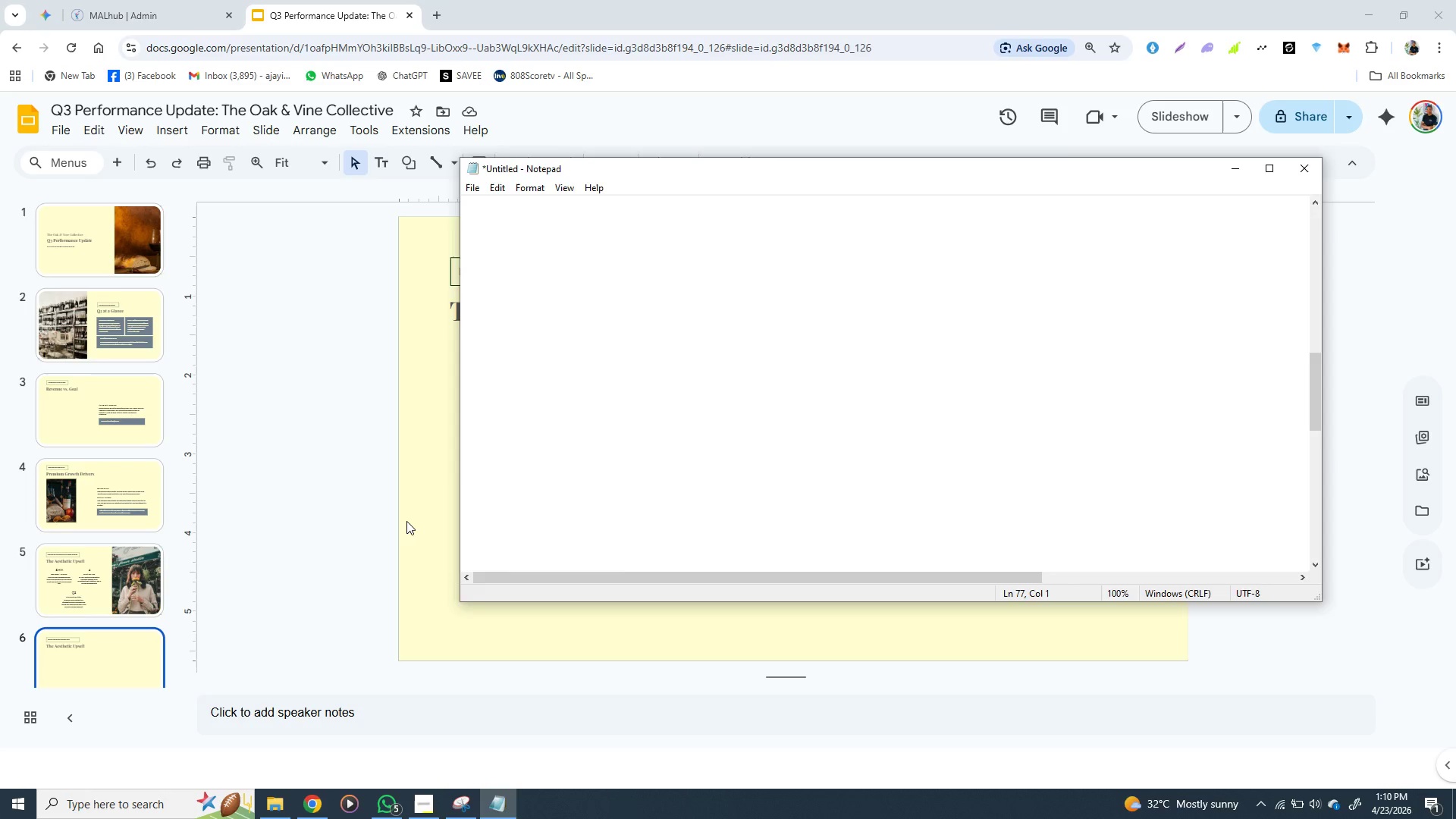 
left_click([406, 521])
 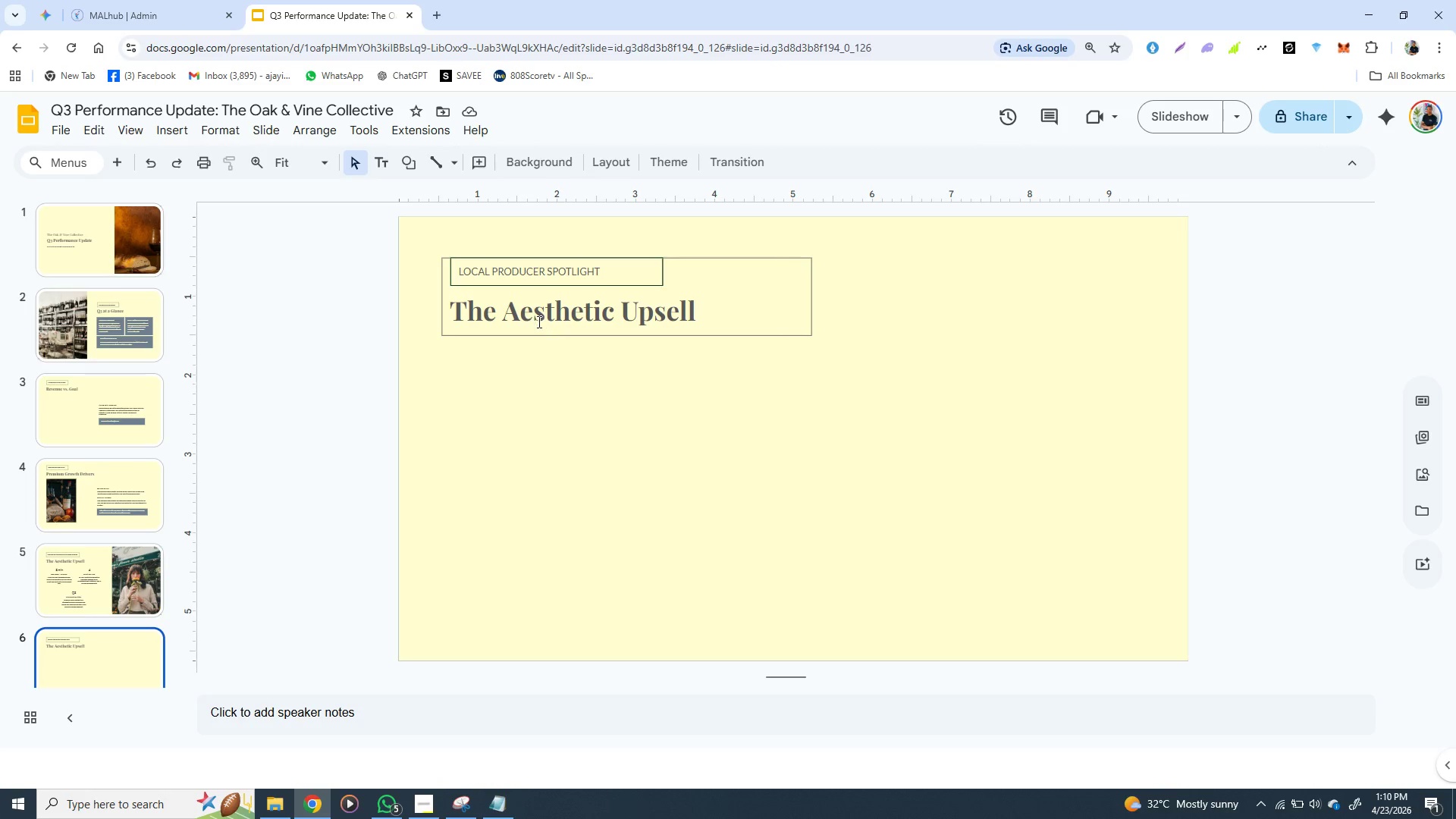 
double_click([538, 322])
 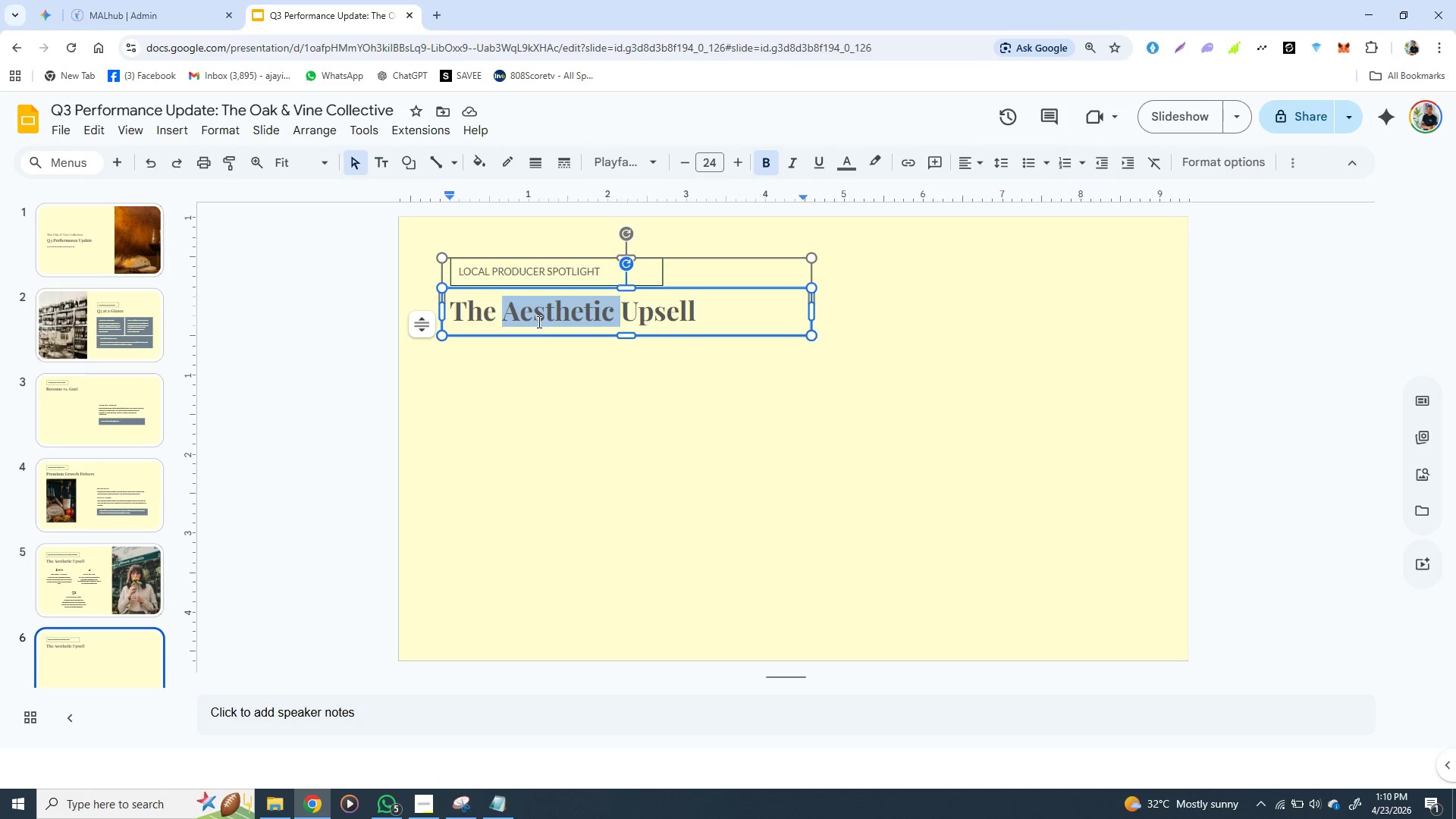 
triple_click([538, 322])
 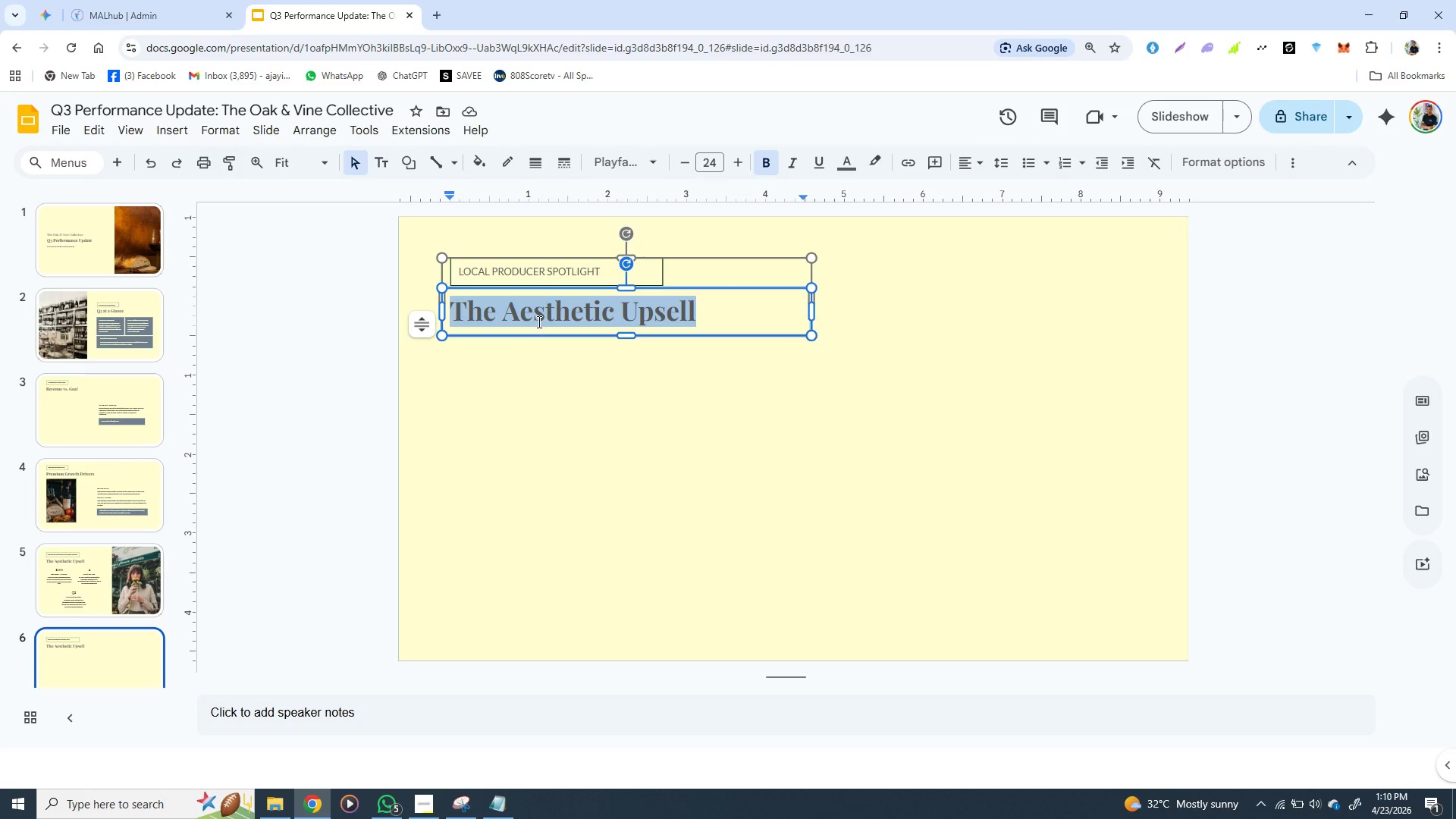 
key(Control+V)
 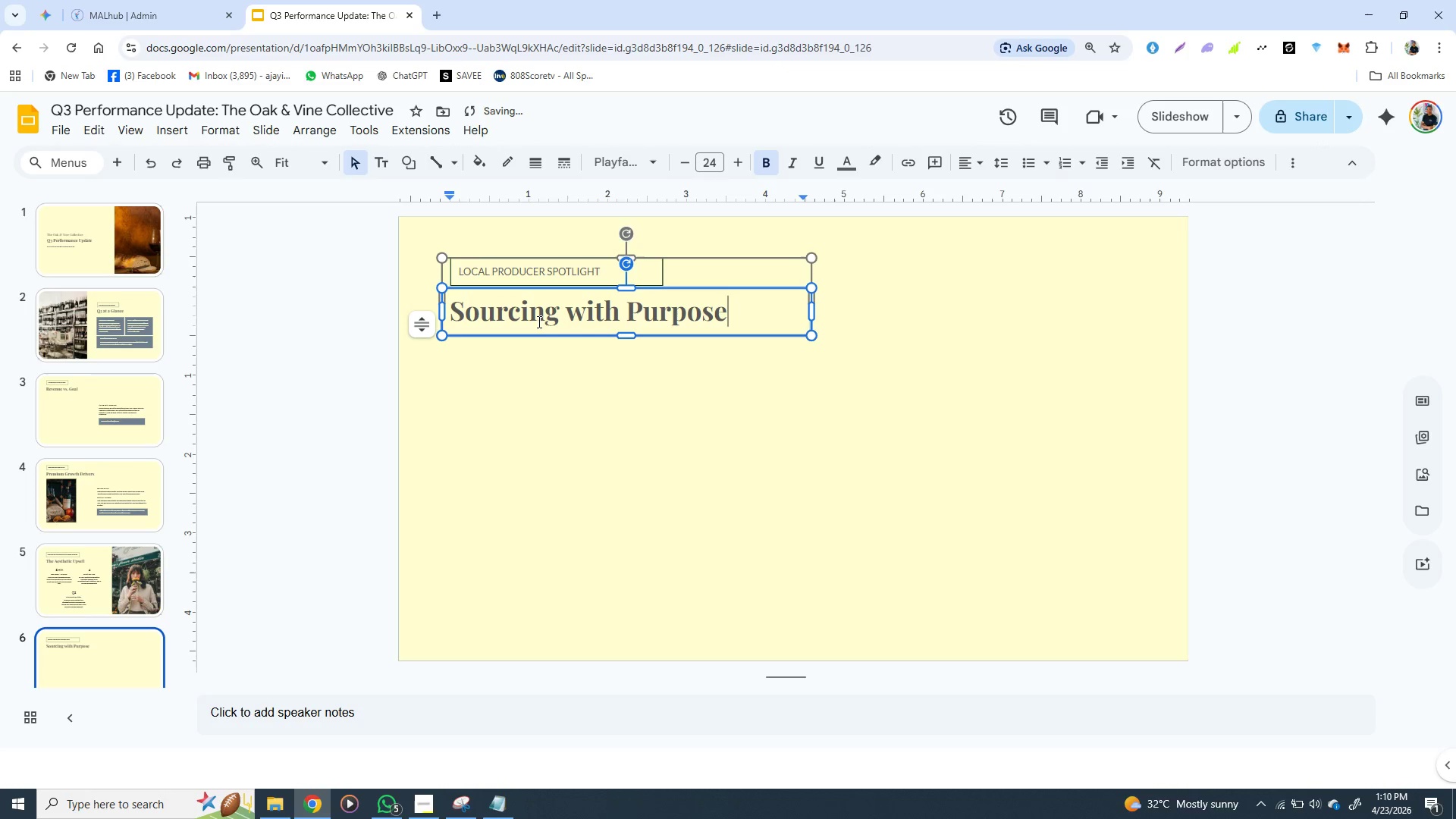 
left_click([537, 405])
 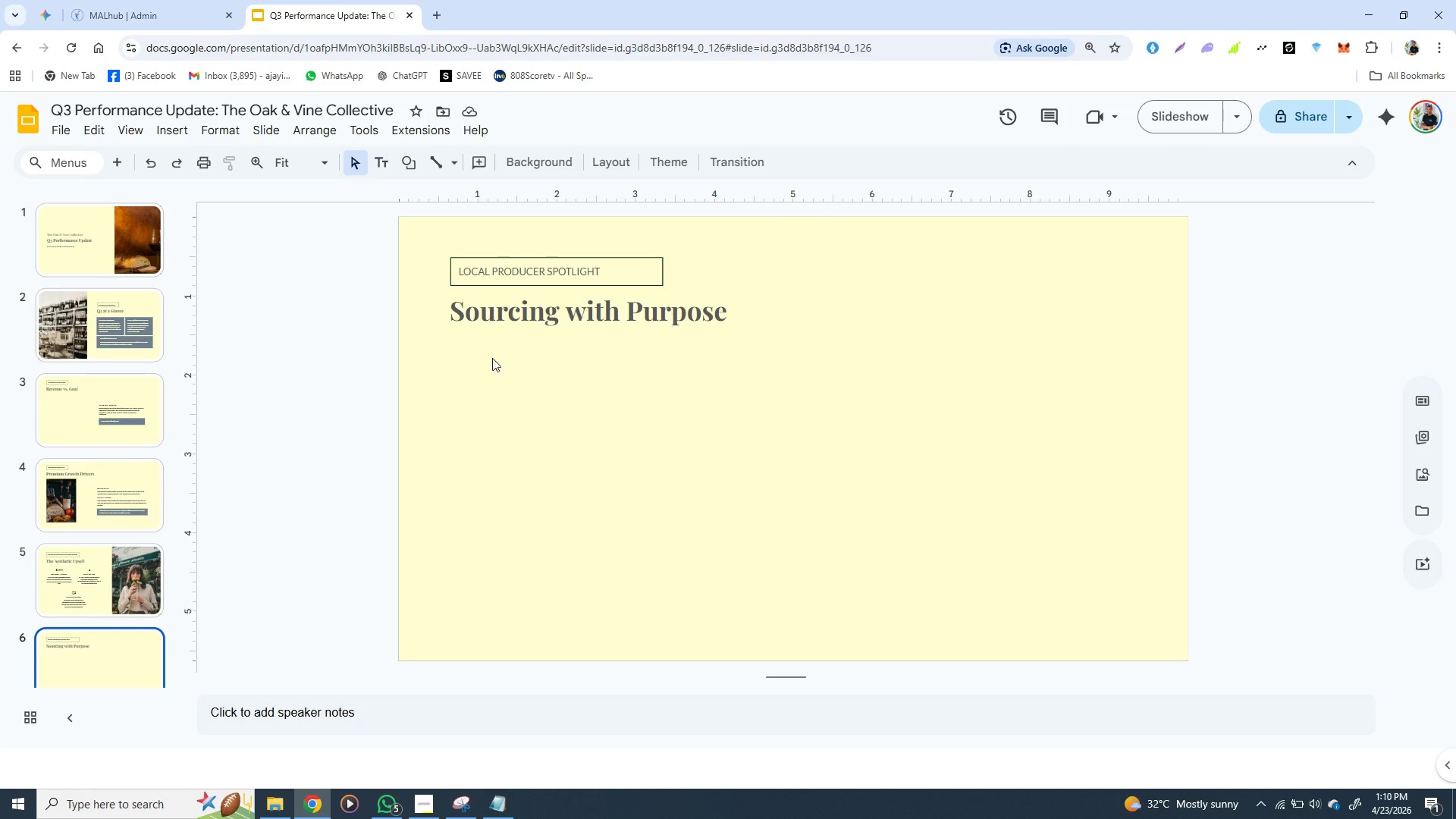 
wait(6.77)
 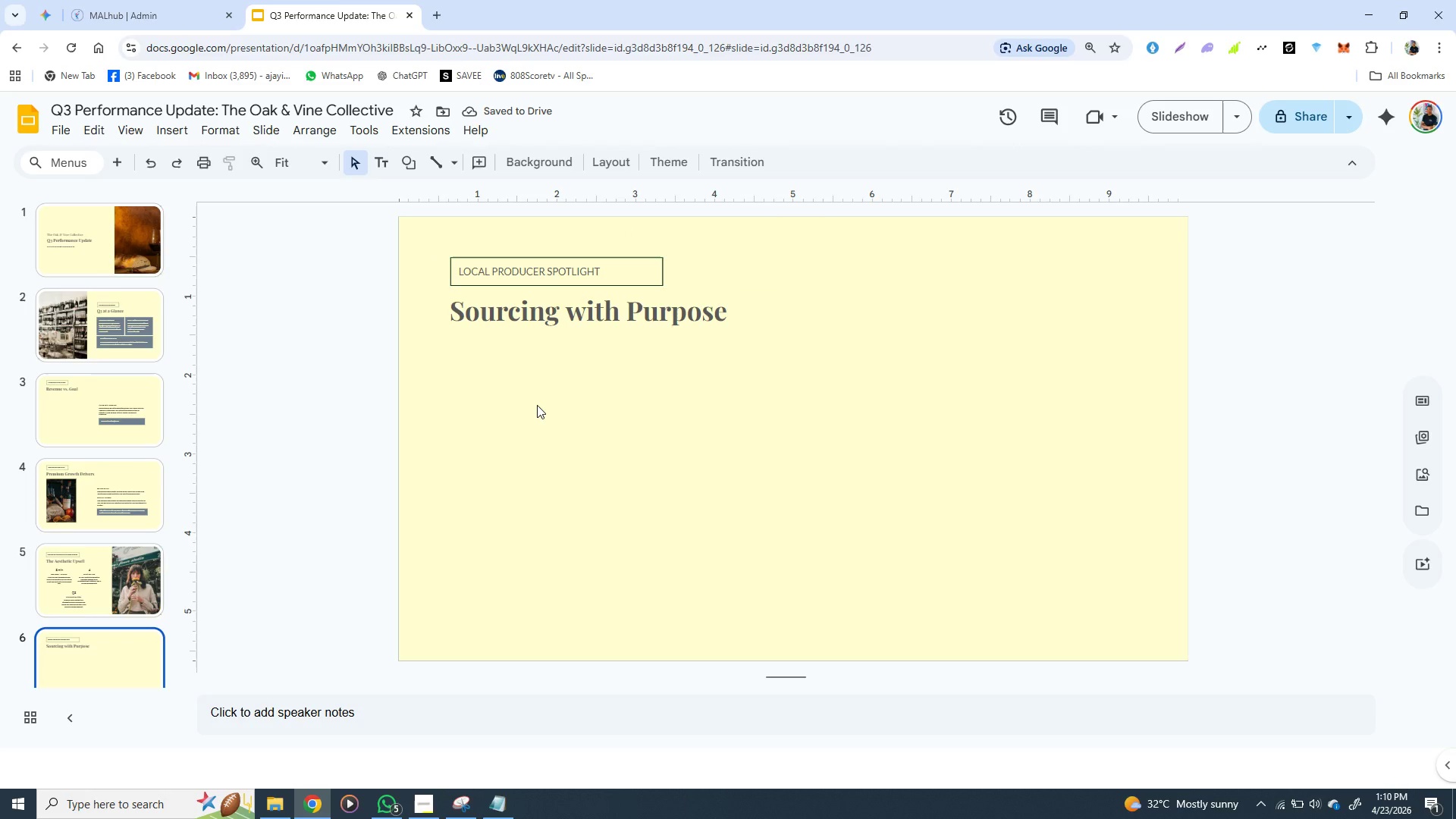 
left_click([162, 128])
 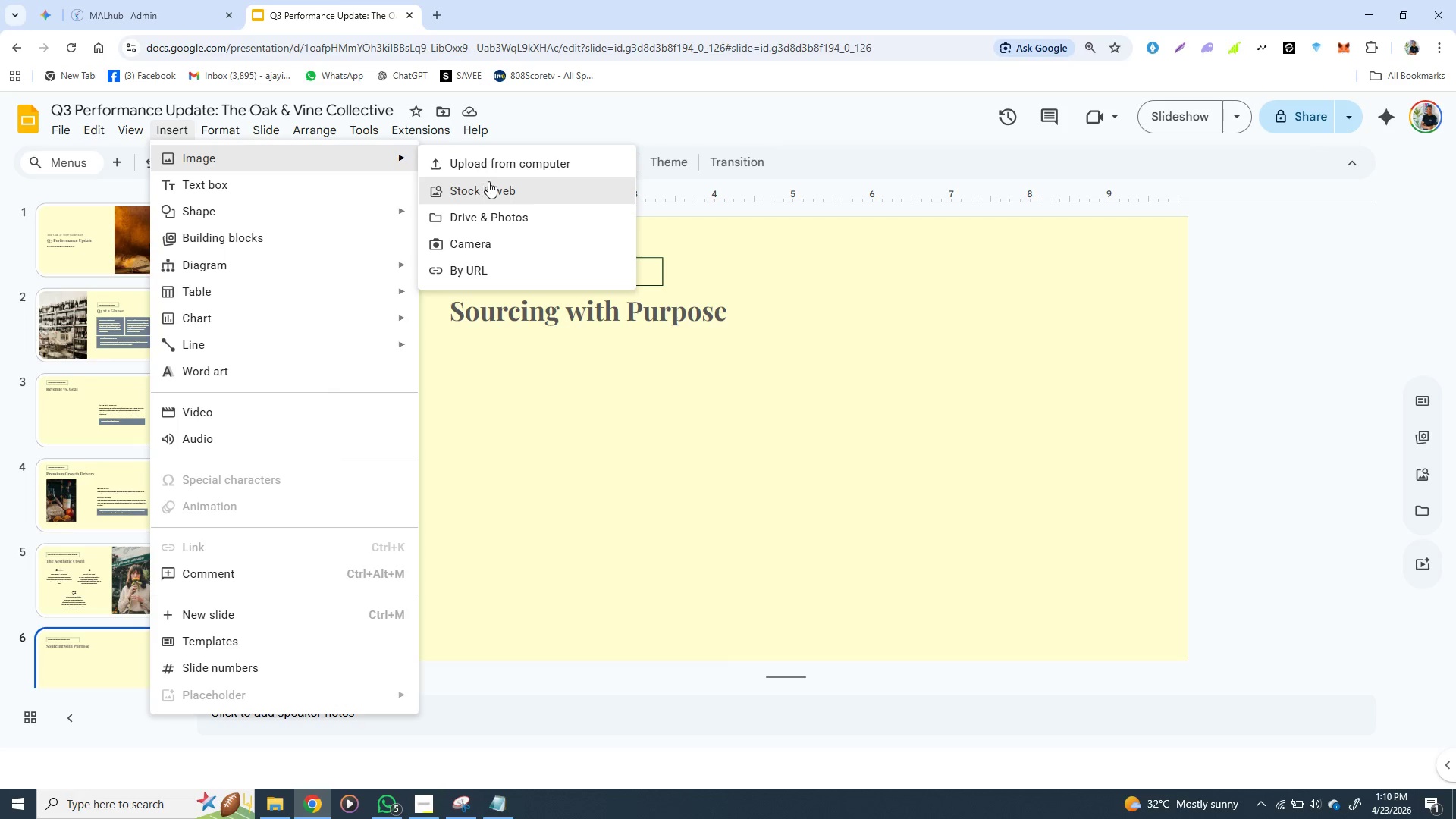 
left_click([521, 160])
 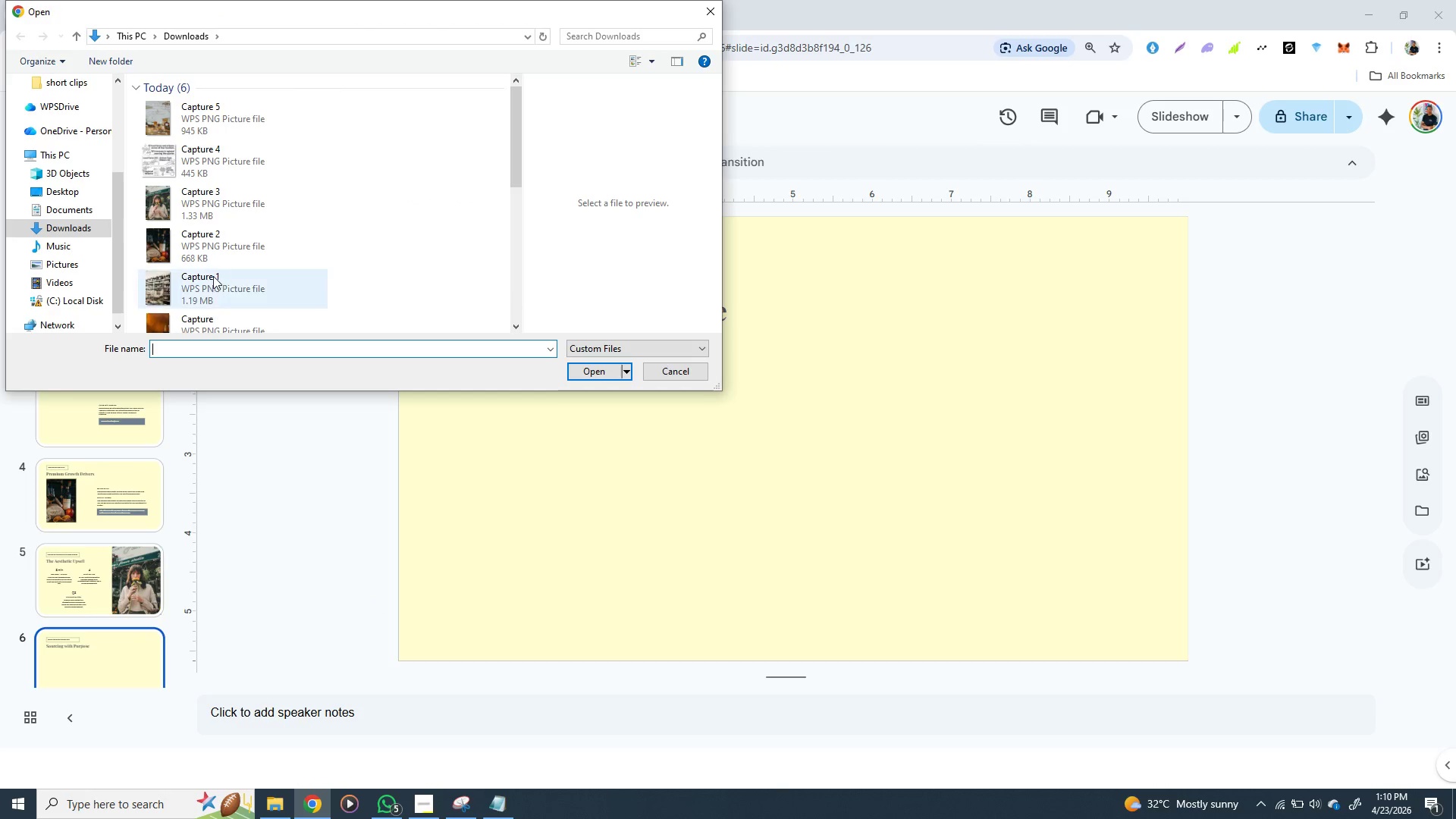 
left_click([221, 171])
 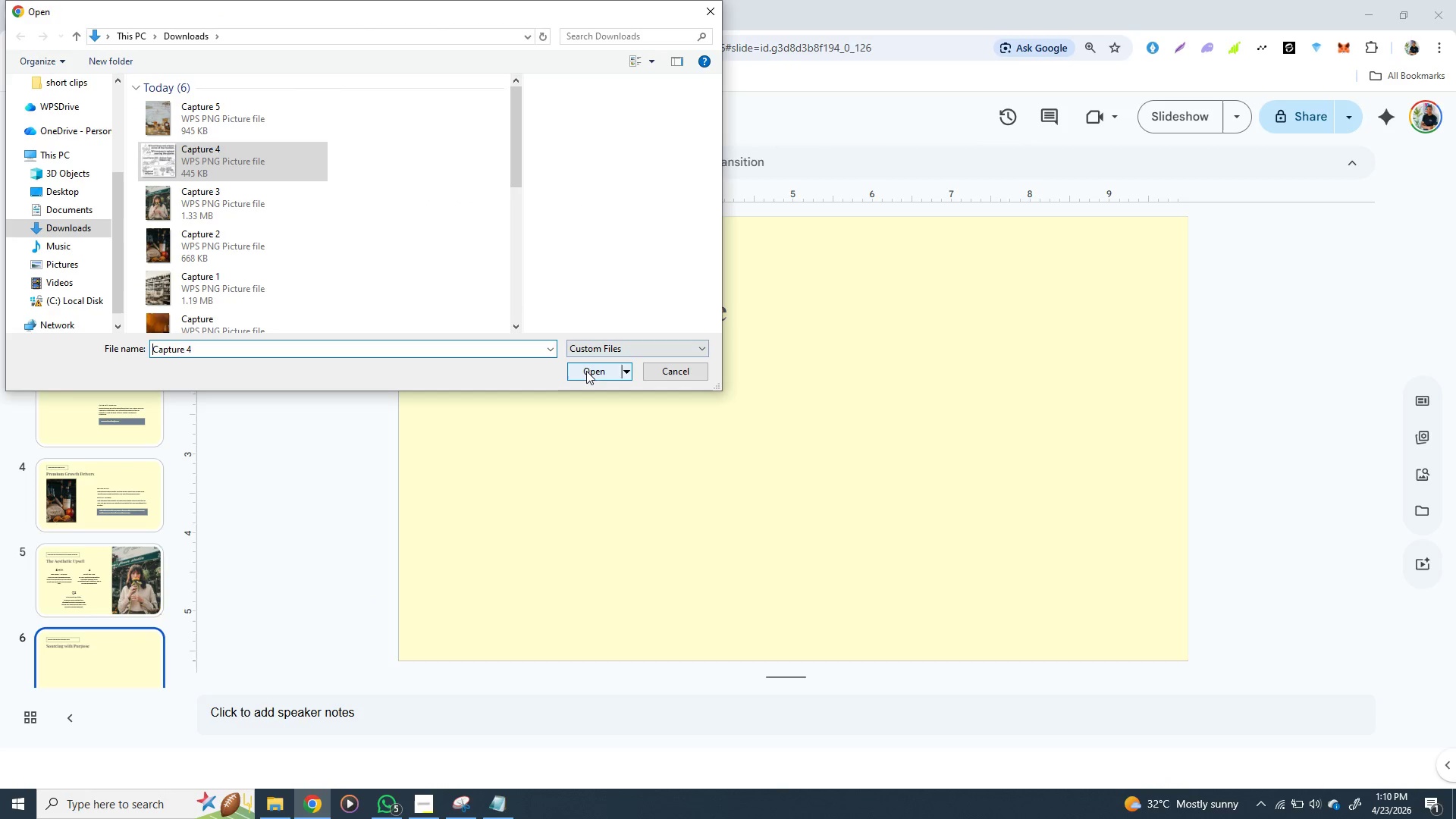 
left_click([589, 375])
 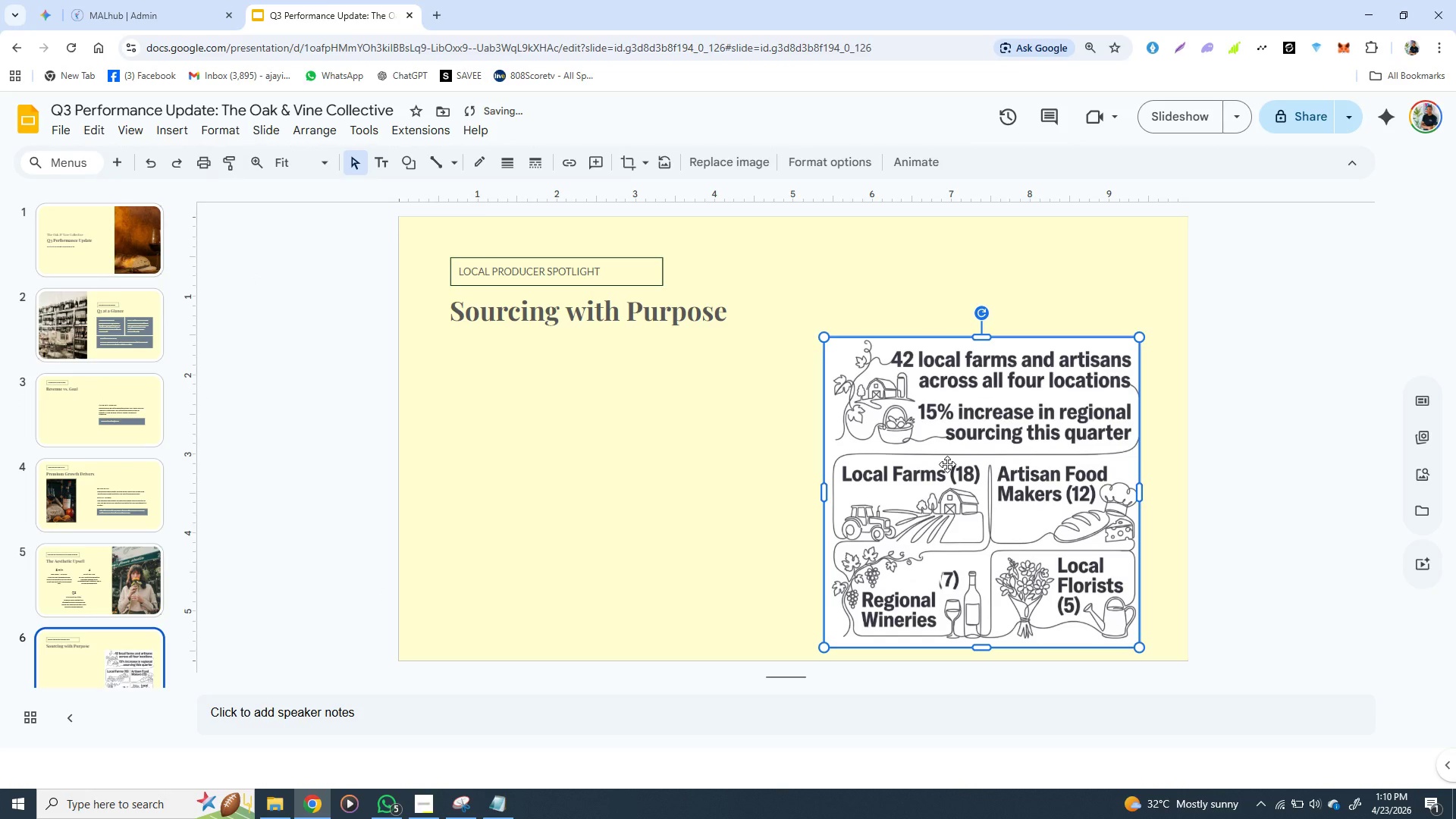 
left_click_drag(start_coordinate=[947, 464], to_coordinate=[938, 440])
 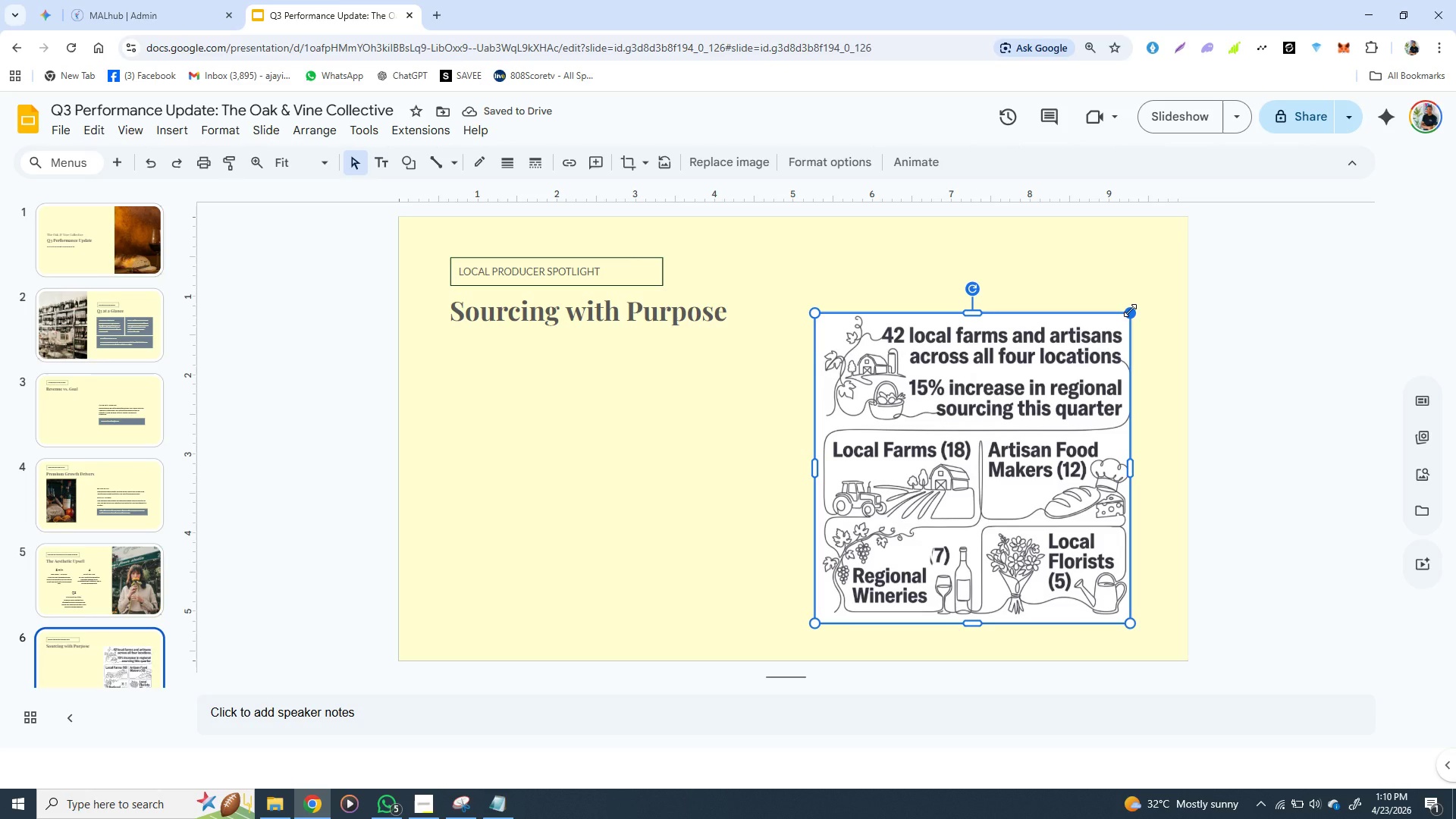 
hold_key(key=ShiftLeft, duration=1.5)
left_click_drag(start_coordinate=[1130, 310], to_coordinate=[1090, 344])
 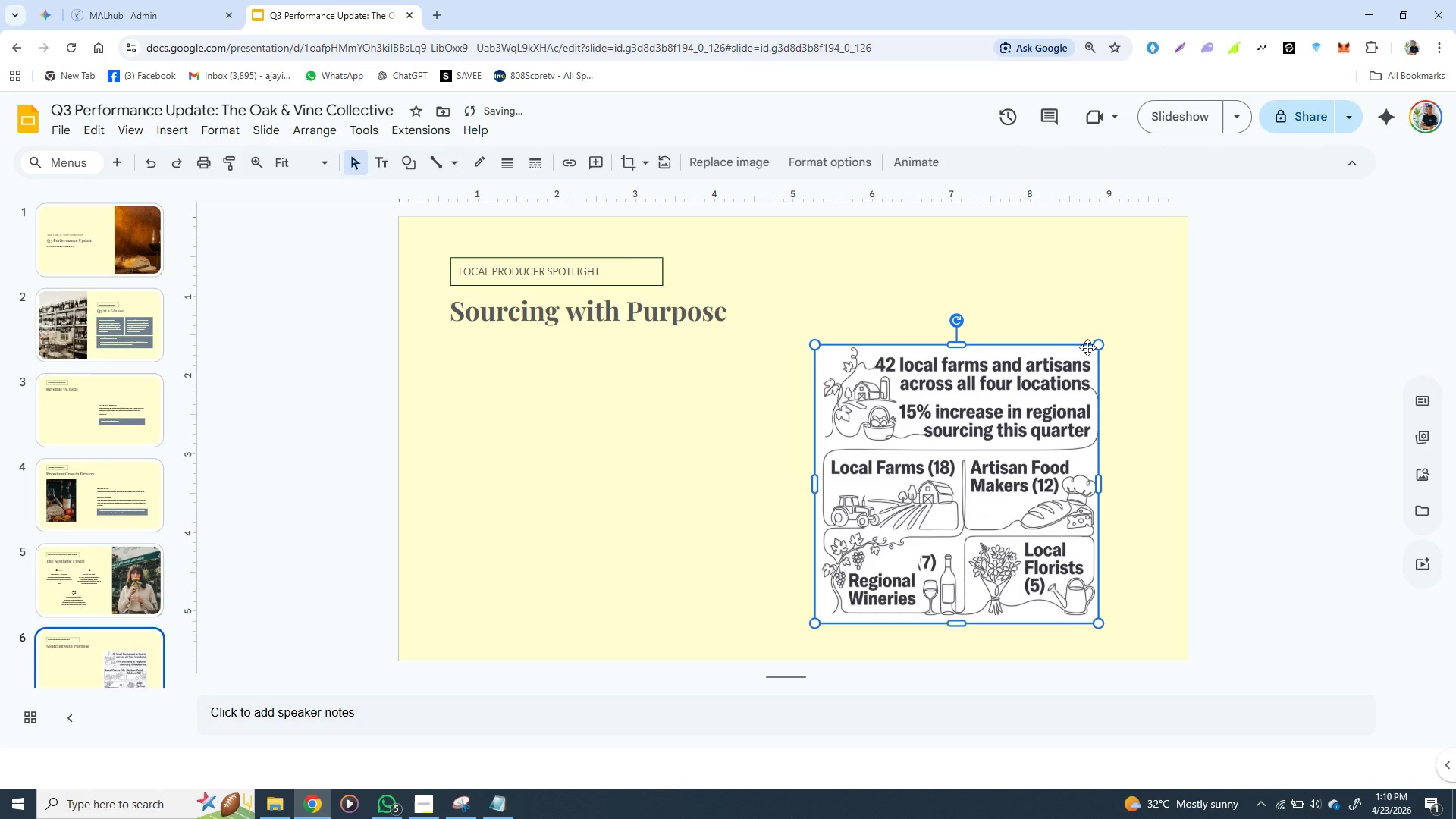 
hold_key(key=ShiftLeft, duration=1.52)
 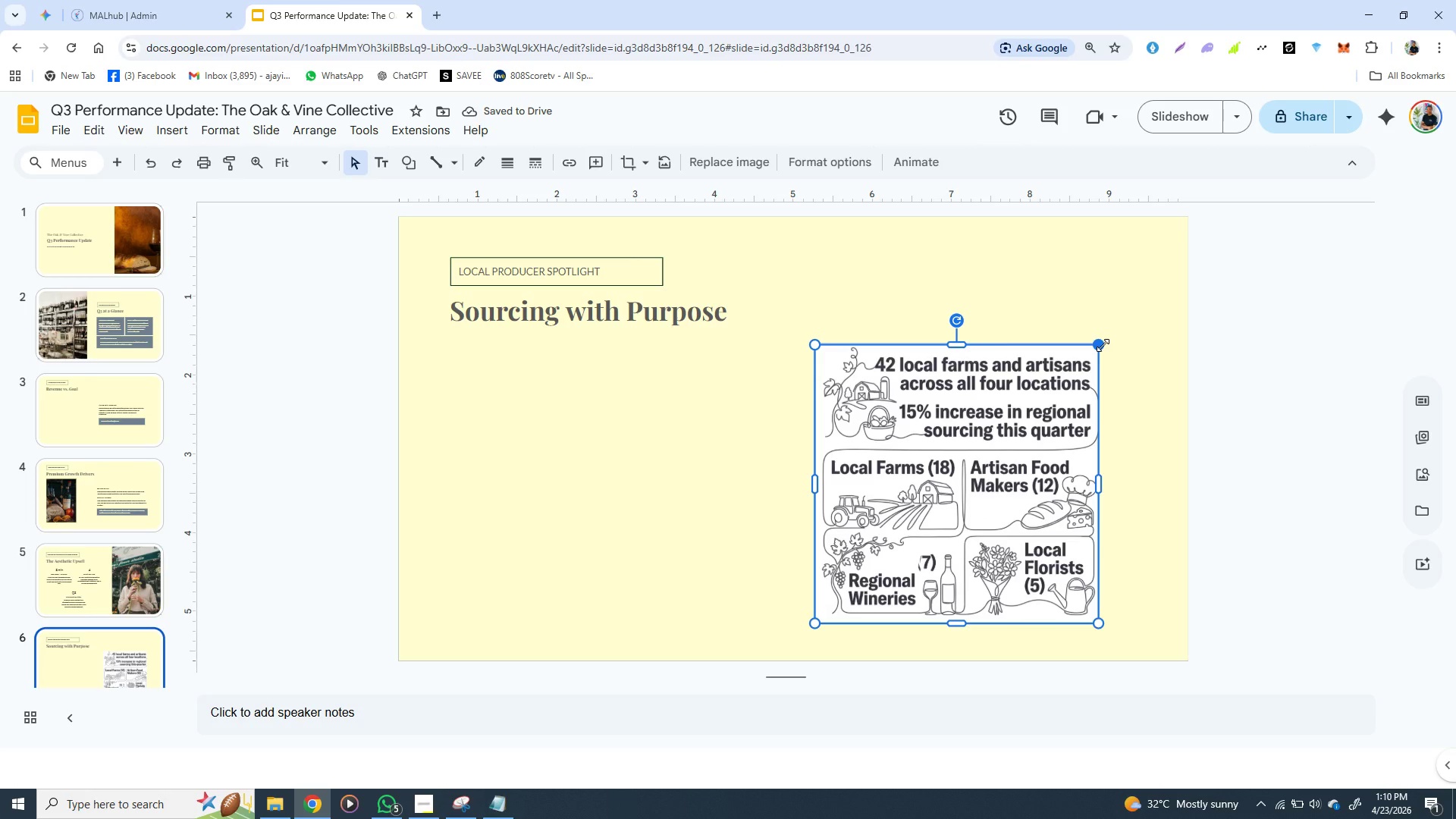 
wait(5.16)
 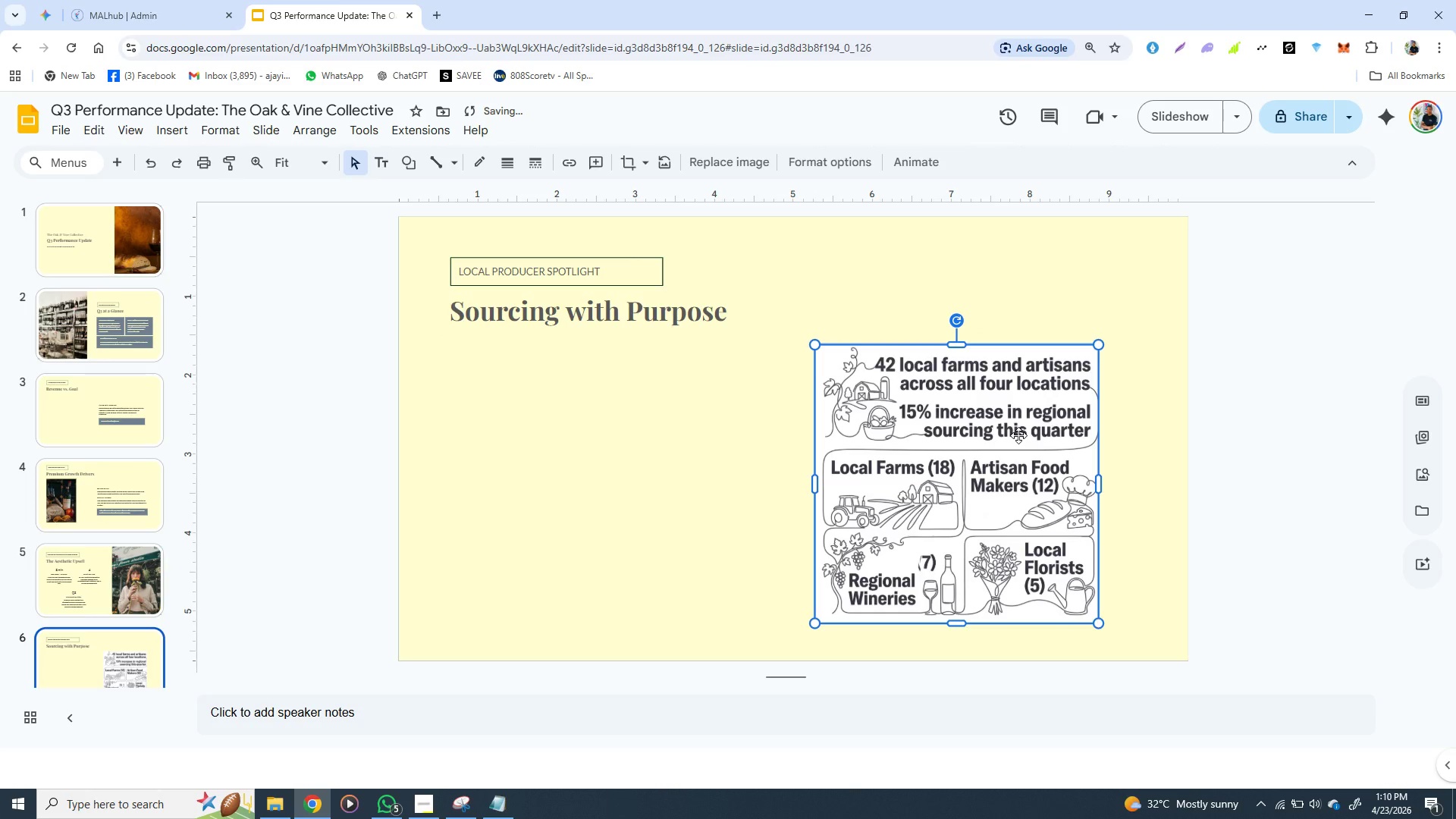 
hold_key(key=ShiftLeft, duration=1.5)
left_click_drag(start_coordinate=[1103, 345], to_coordinate=[1086, 353])
 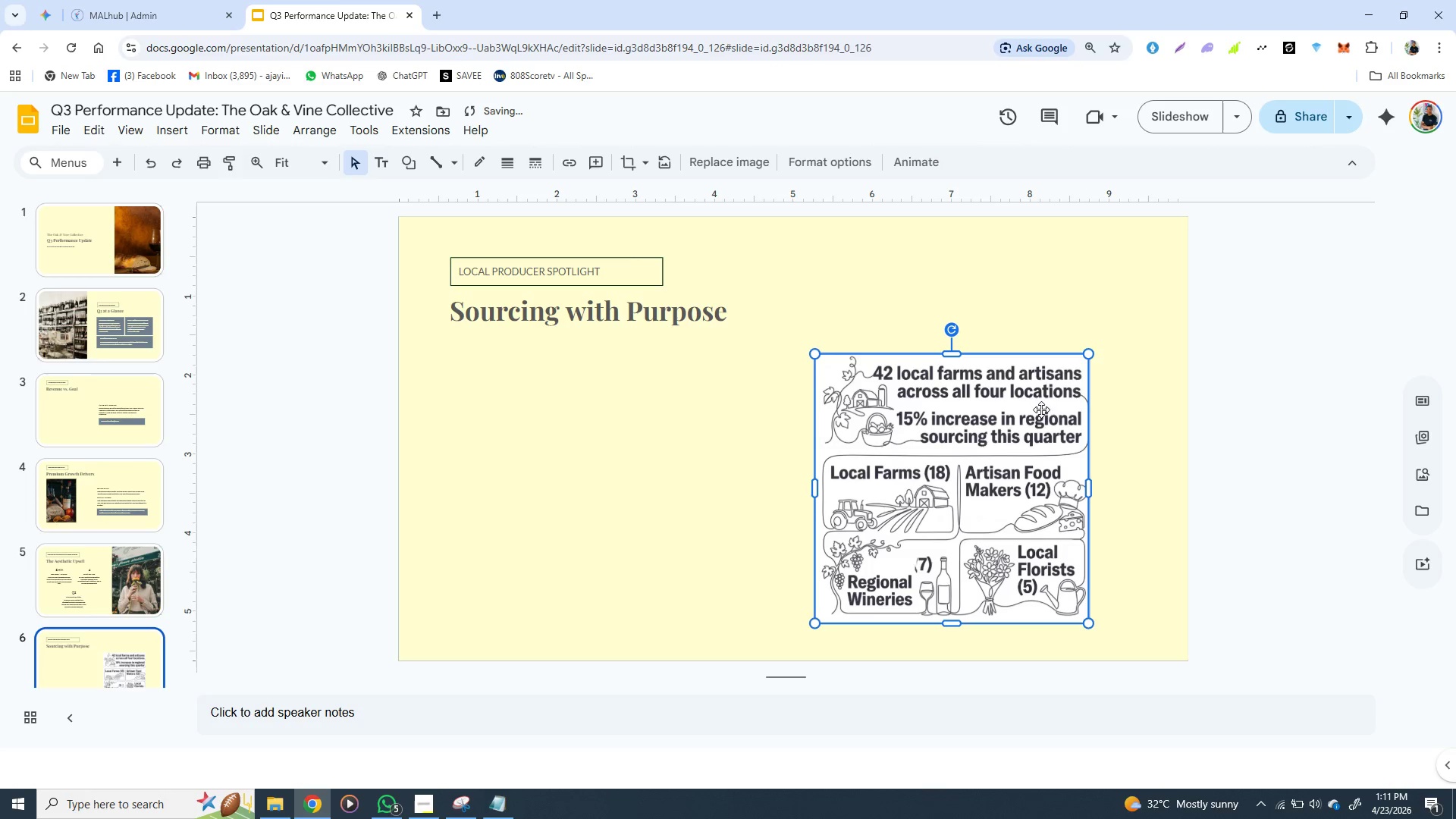 
hold_key(key=ShiftLeft, duration=0.31)
 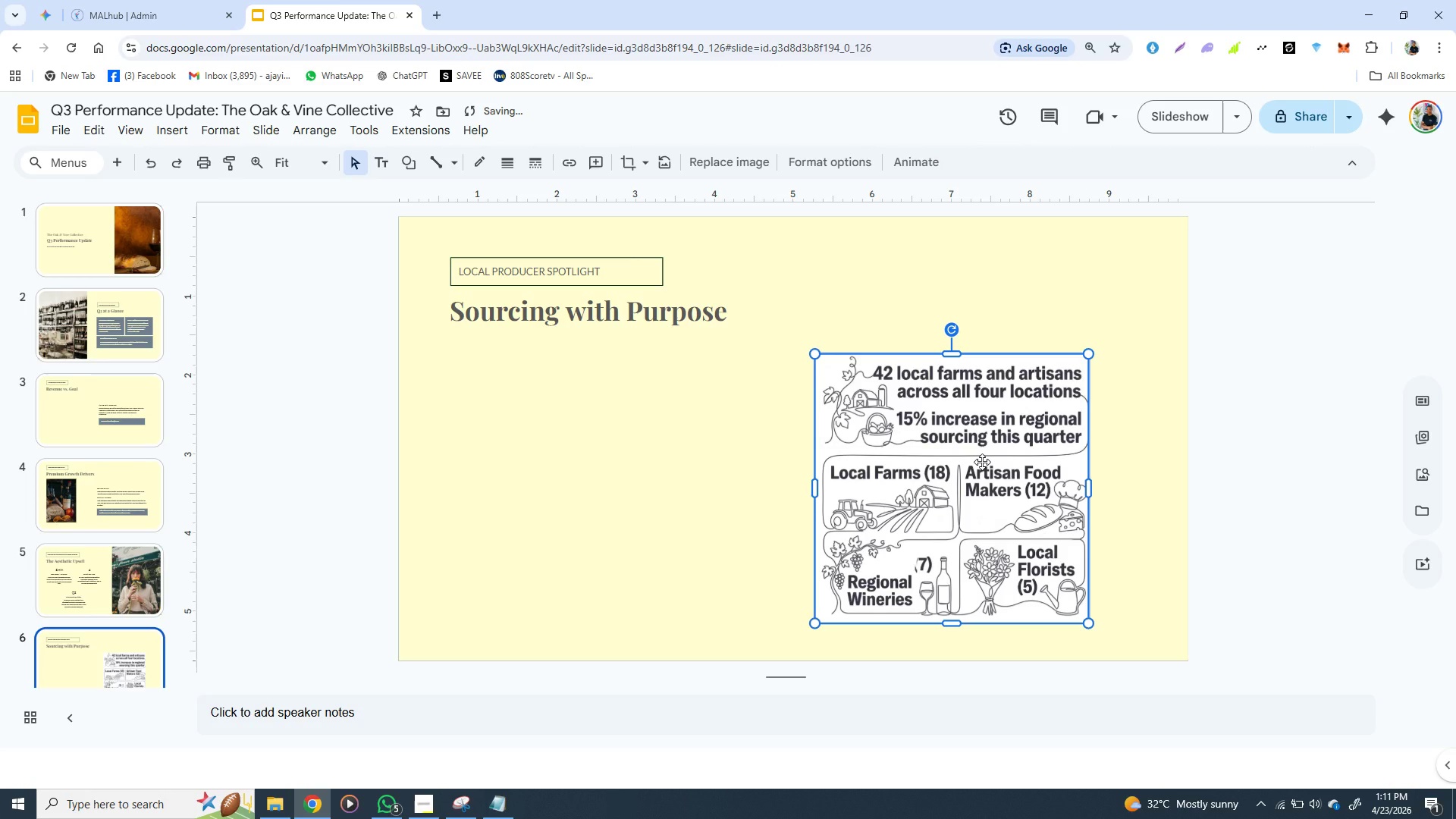 
left_click_drag(start_coordinate=[982, 462], to_coordinate=[985, 445])
 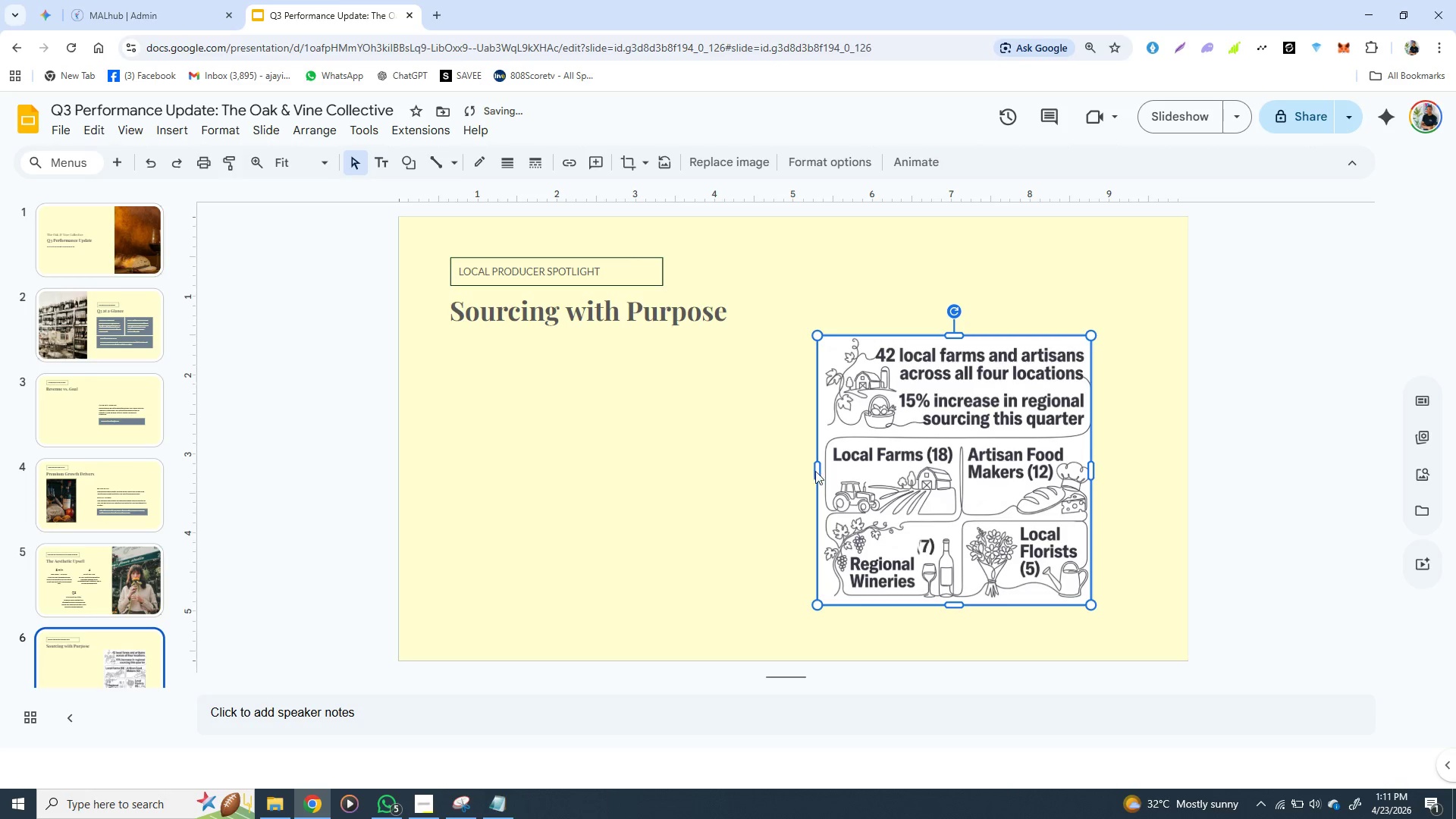 
left_click([764, 466])
 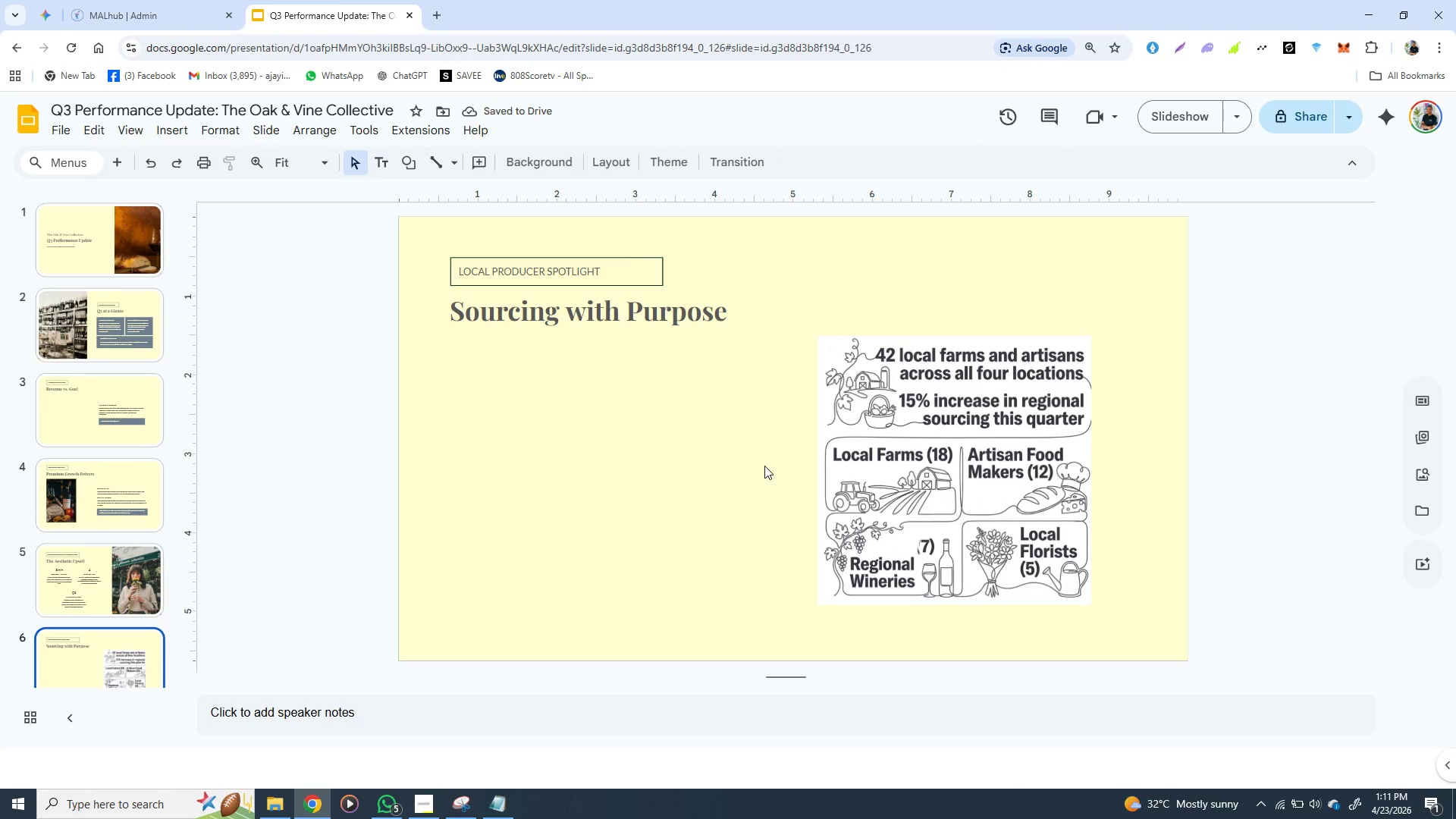 
wait(8.47)
 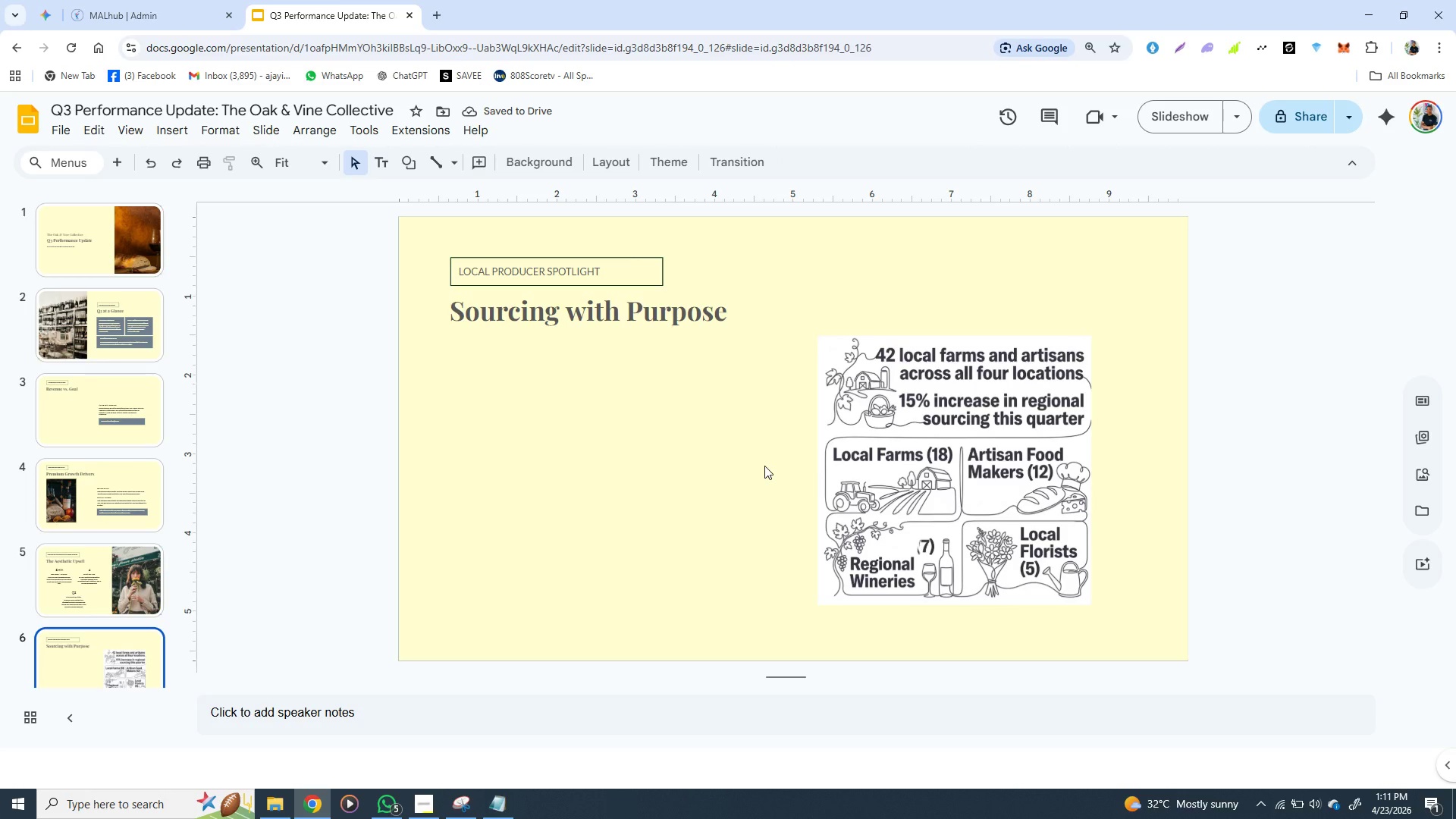 
left_click([111, 510])
 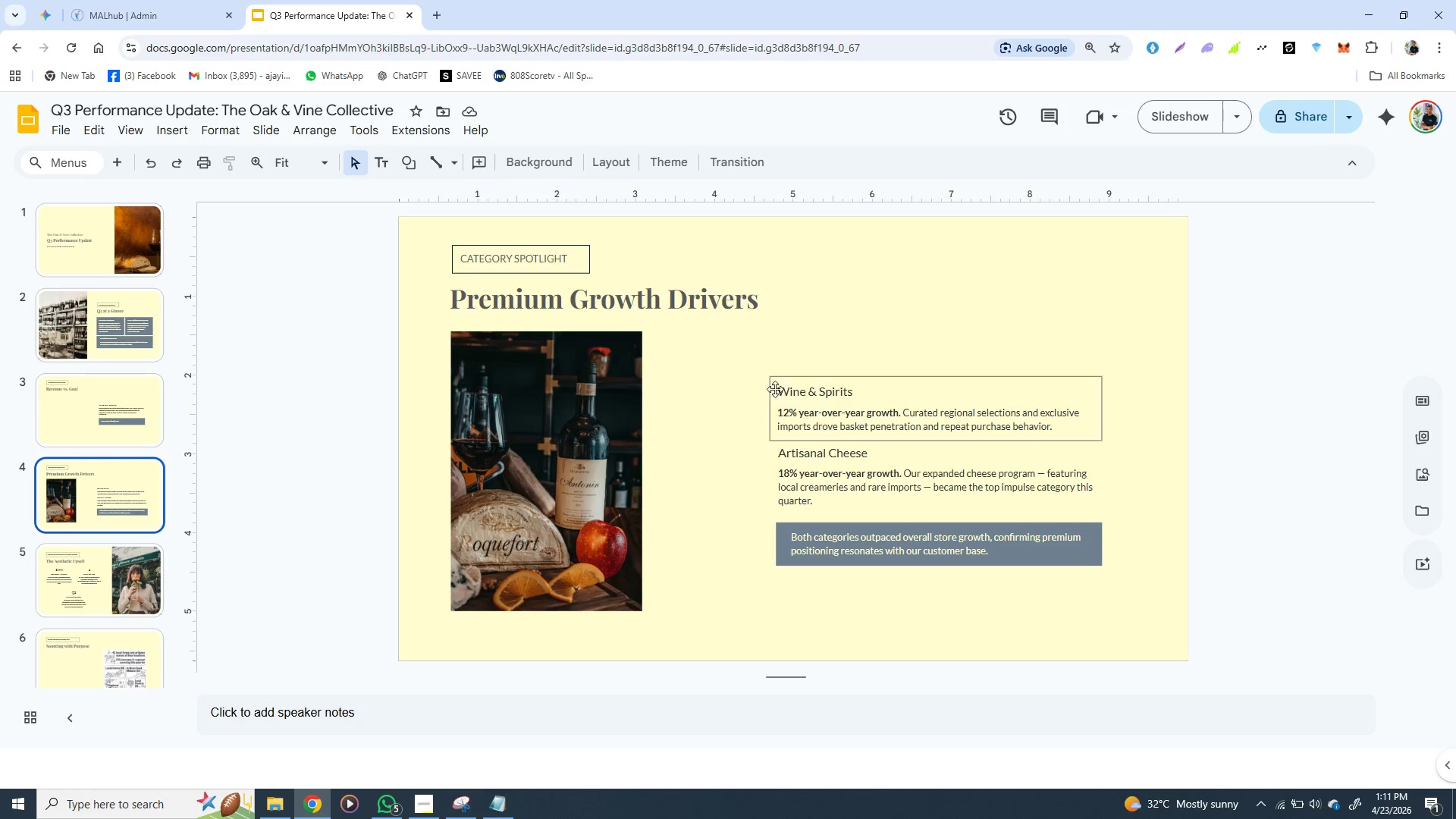 
left_click([780, 384])
 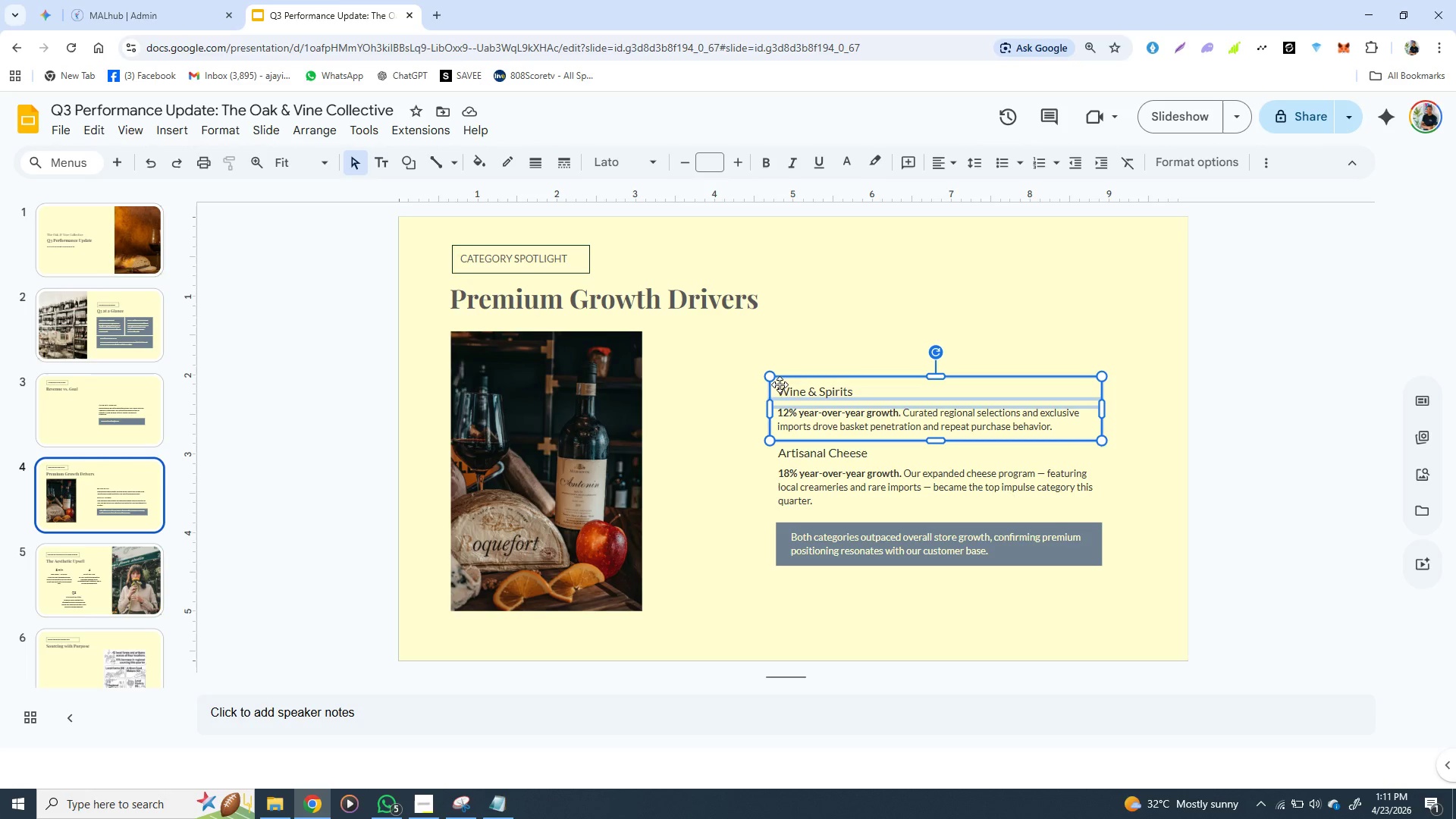 
hold_key(key=ControlLeft, duration=1.5)
 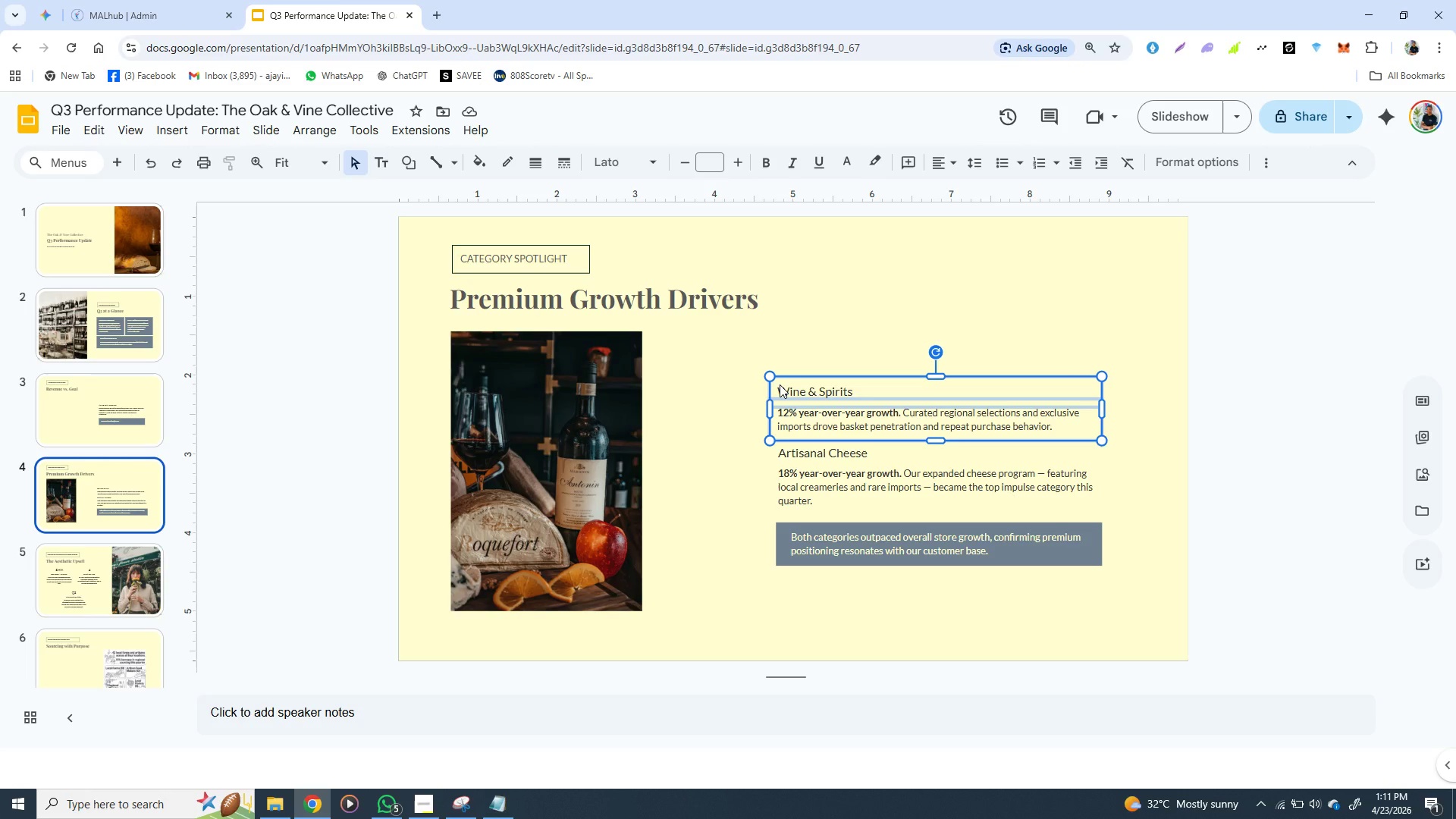 
hold_key(key=ControlLeft, duration=1.53)
 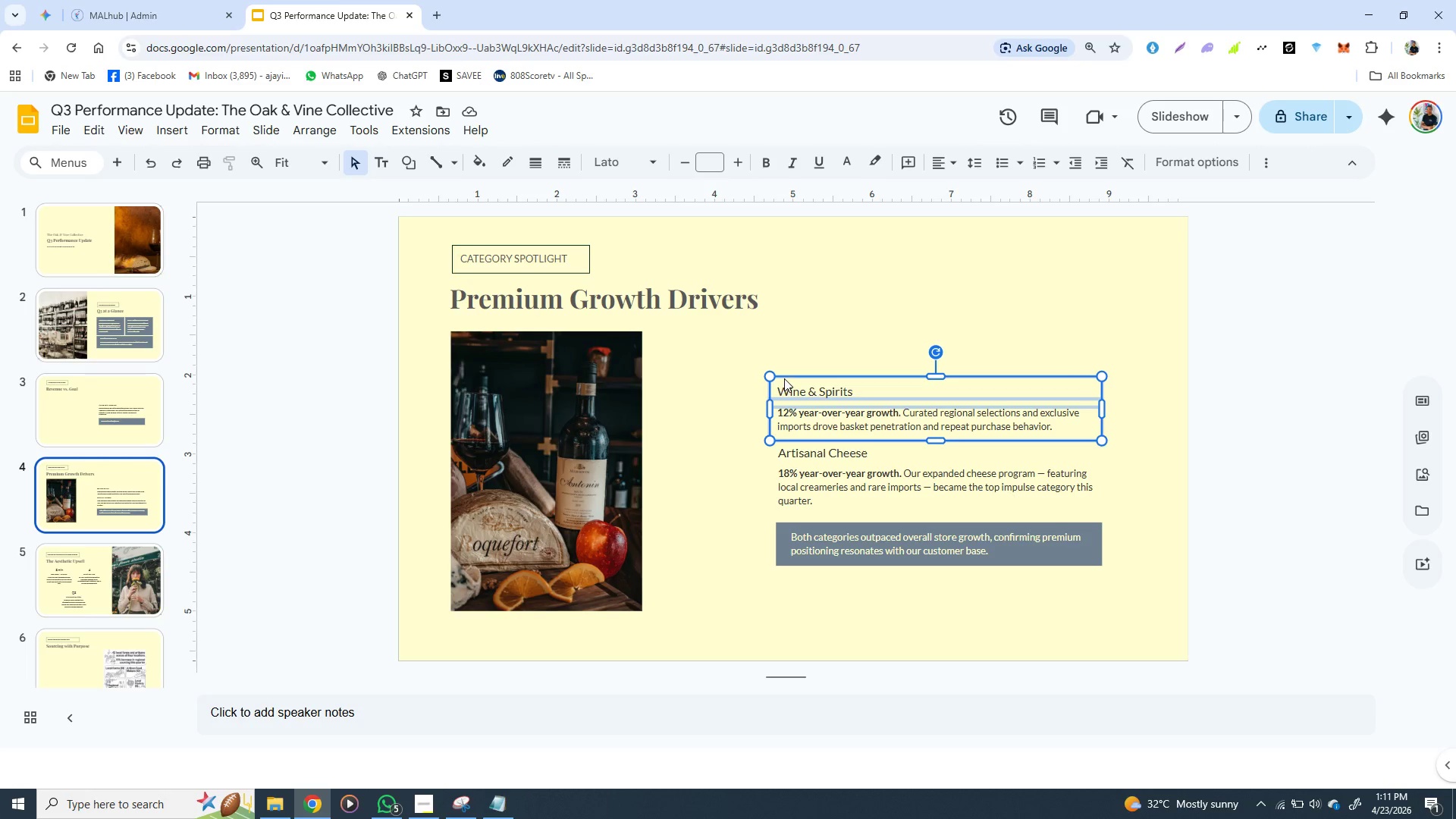 
hold_key(key=ControlLeft, duration=1.52)
left_click([793, 372])
 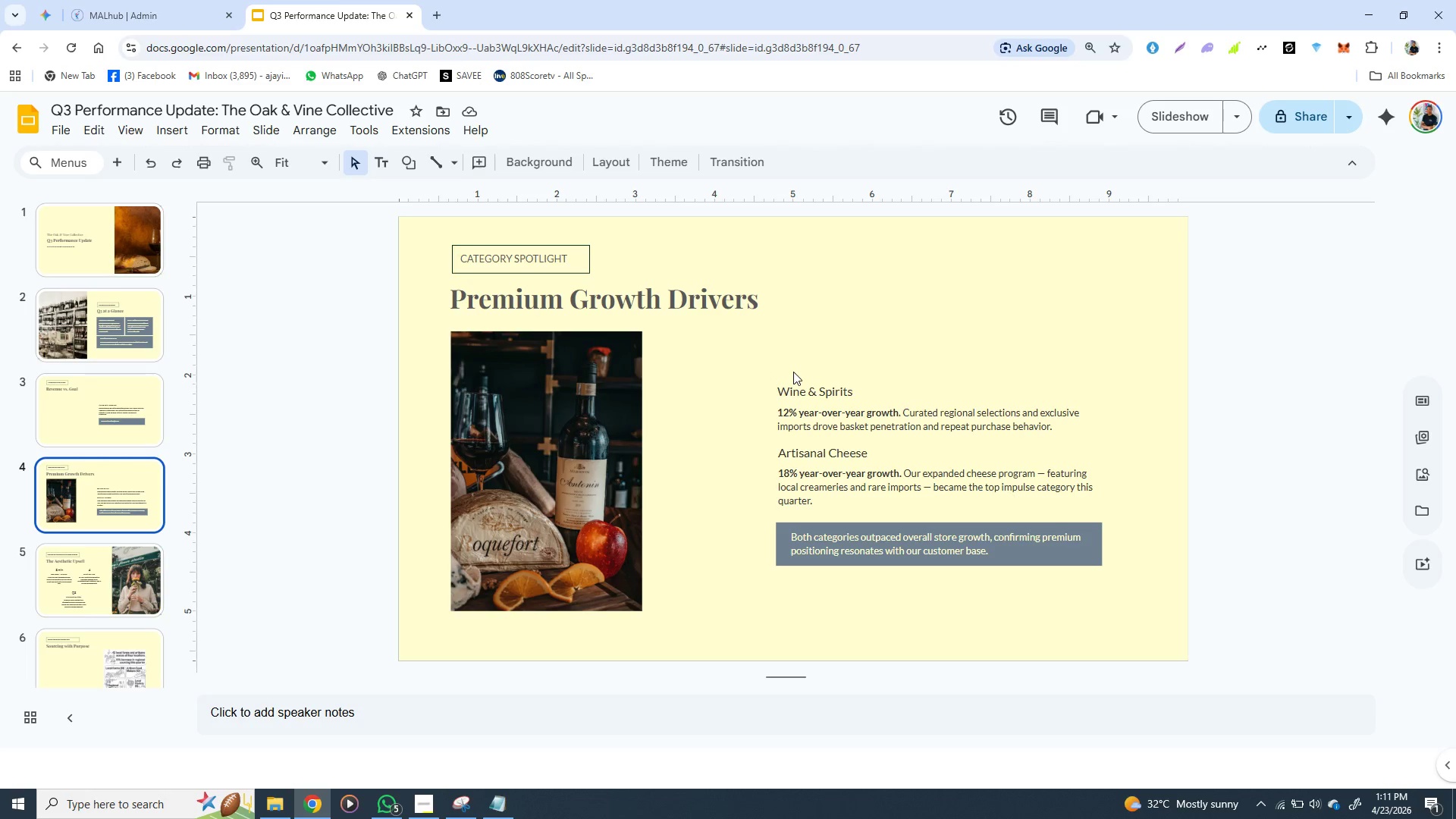 
hold_key(key=ControlLeft, duration=1.42)
left_click([785, 387])
 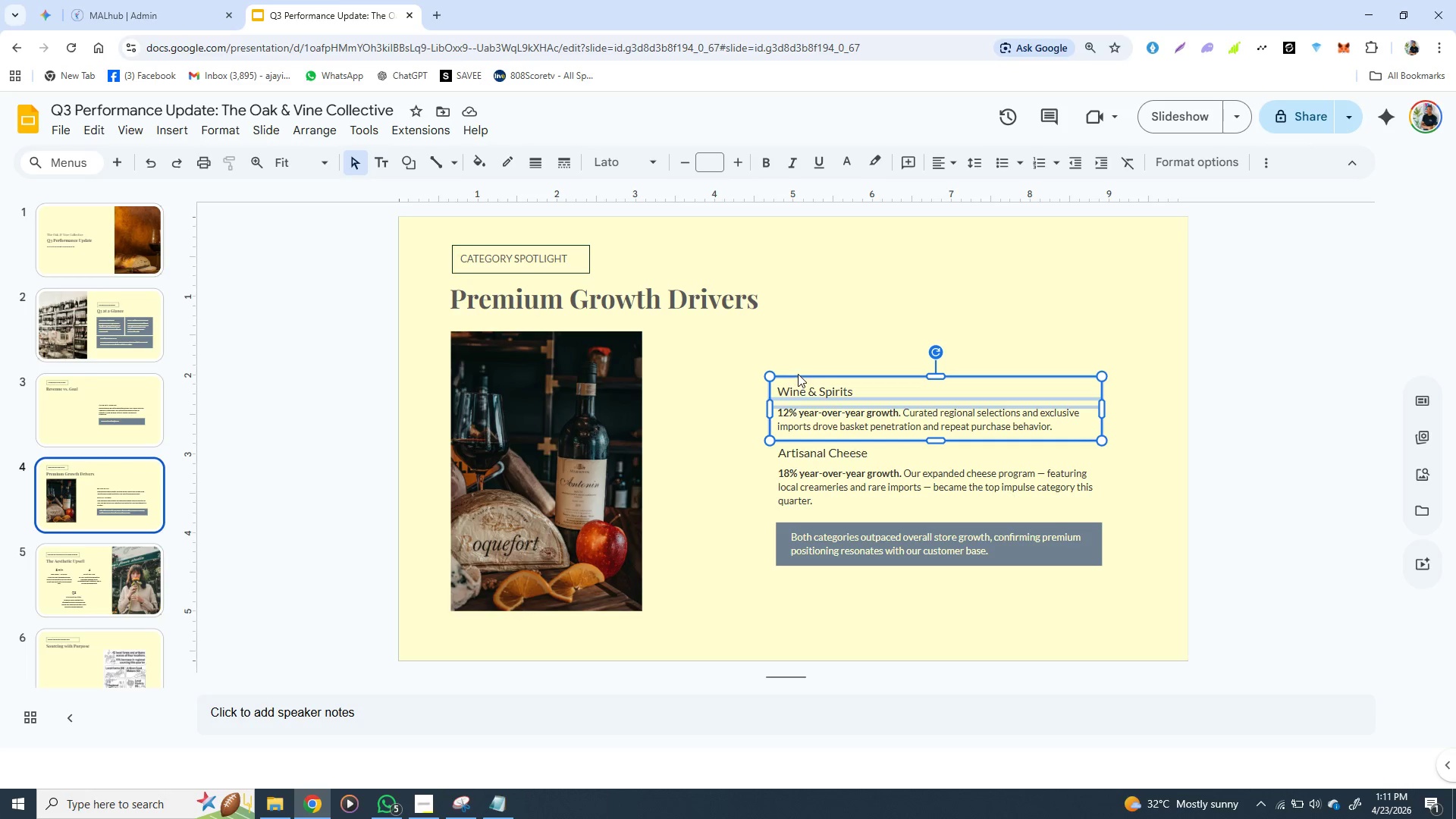 
left_click([799, 372])
 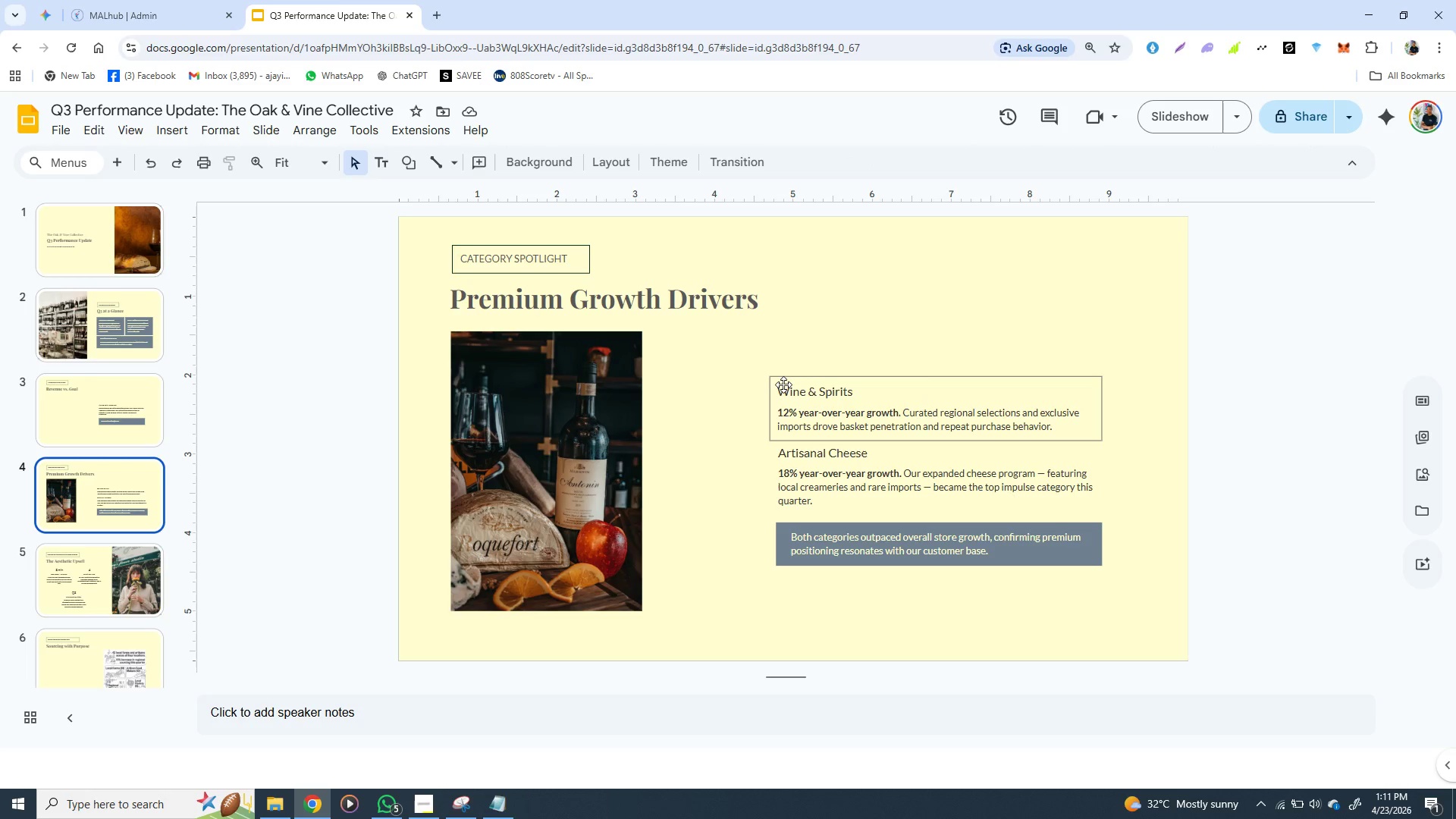 
left_click([783, 384])
 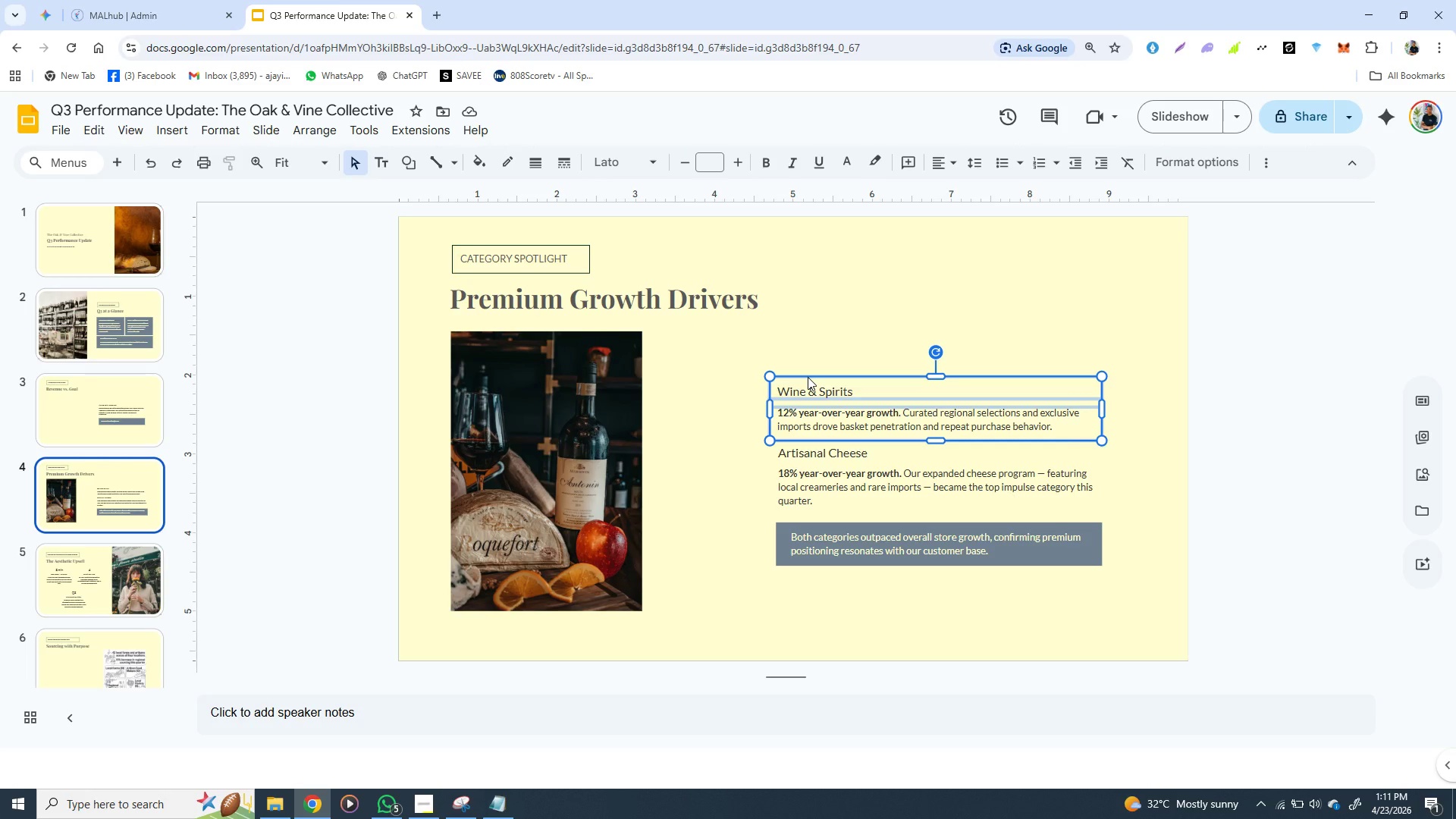 
left_click([808, 377])
 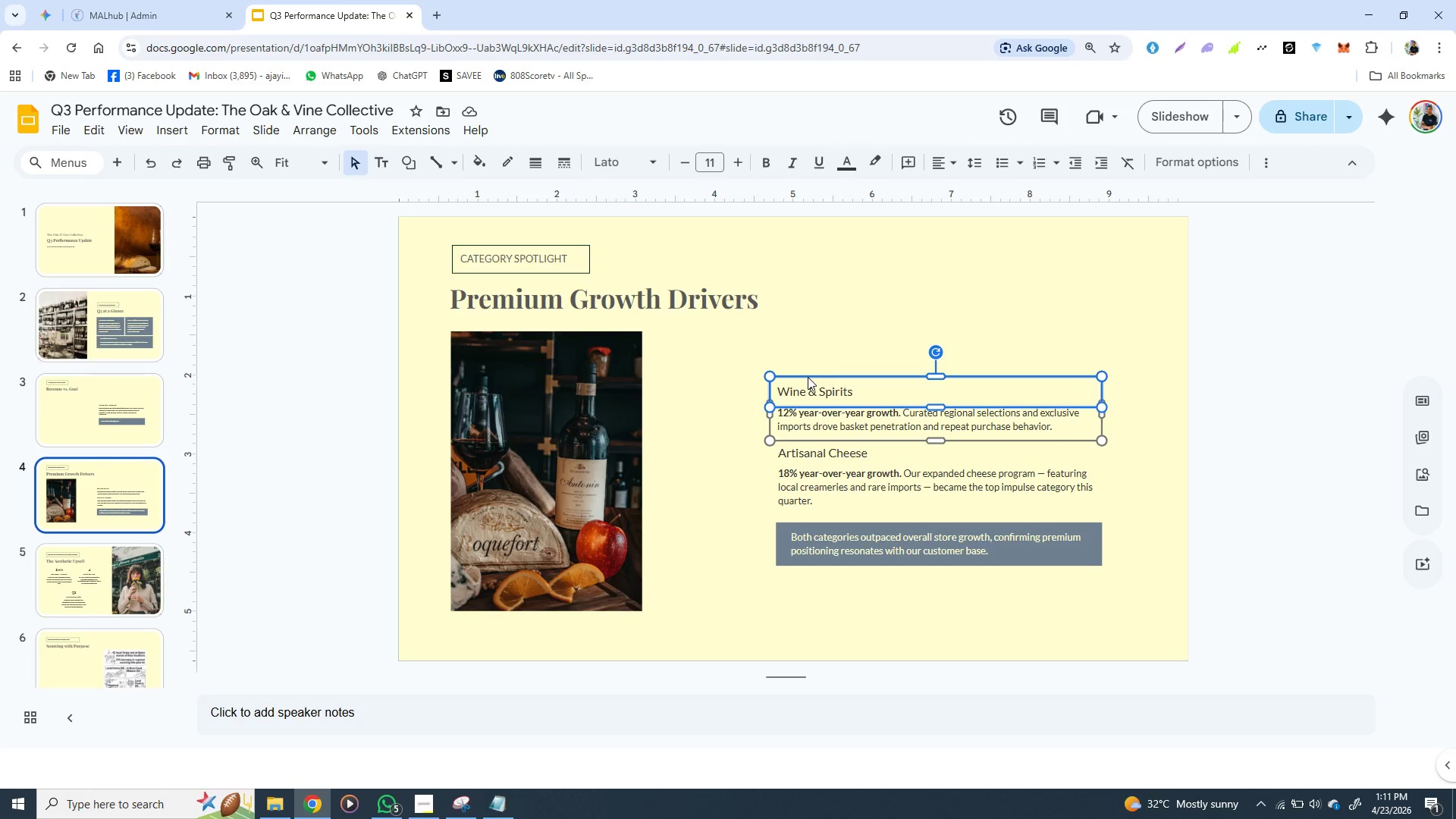 
left_click([811, 352])
 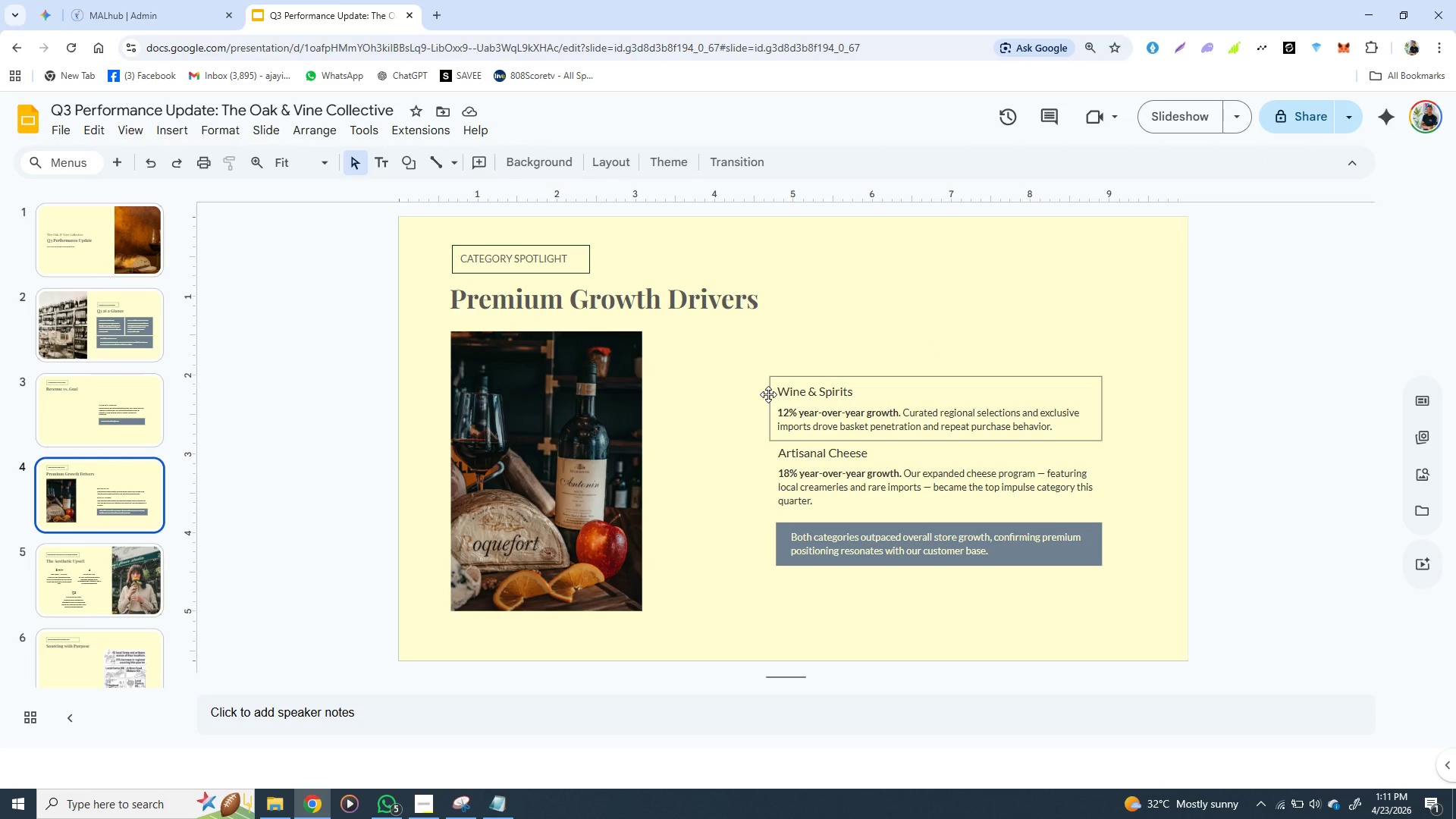 
left_click([768, 394])
 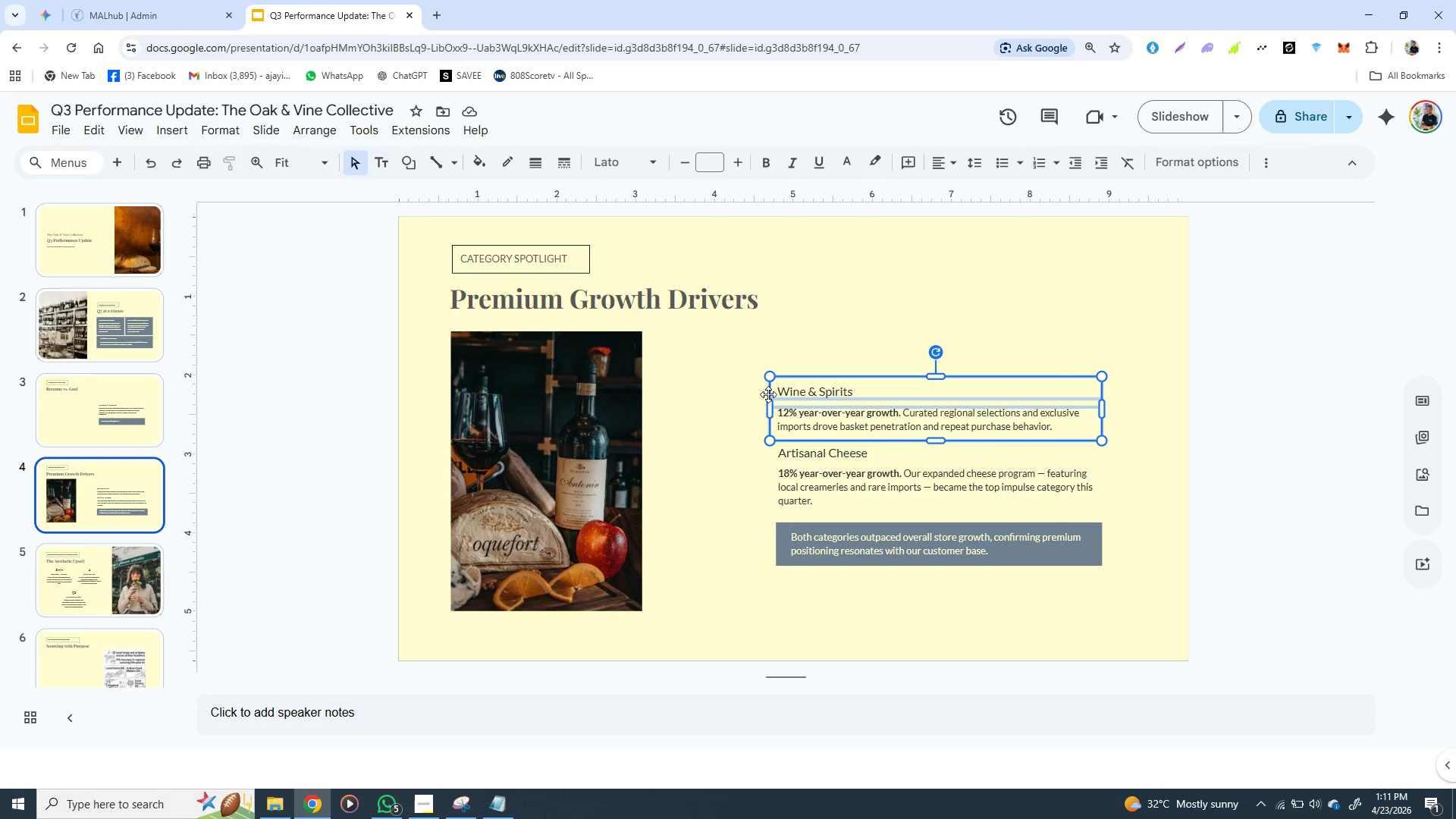 
key(Control+C)
 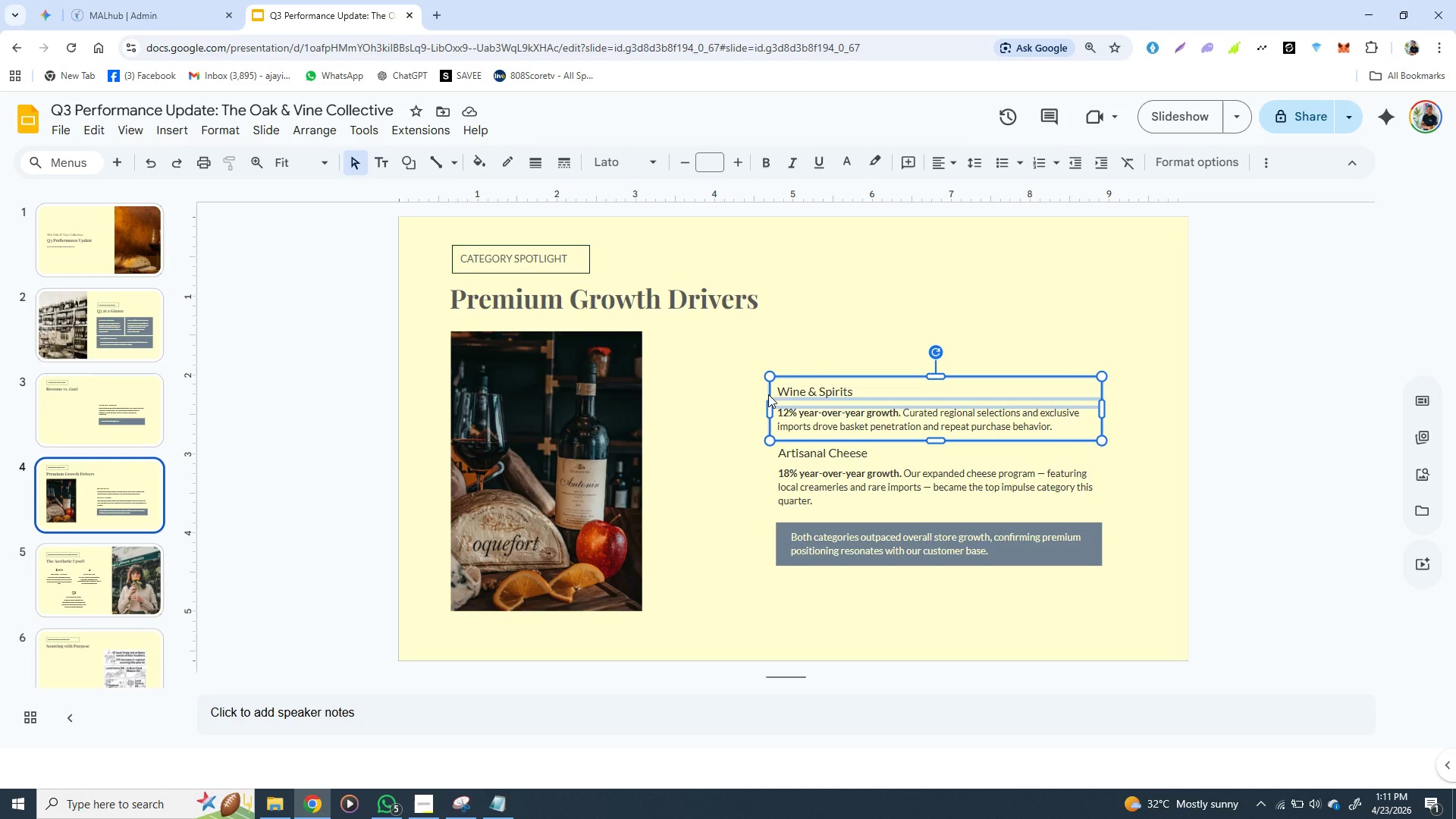 
key(Control+C)
 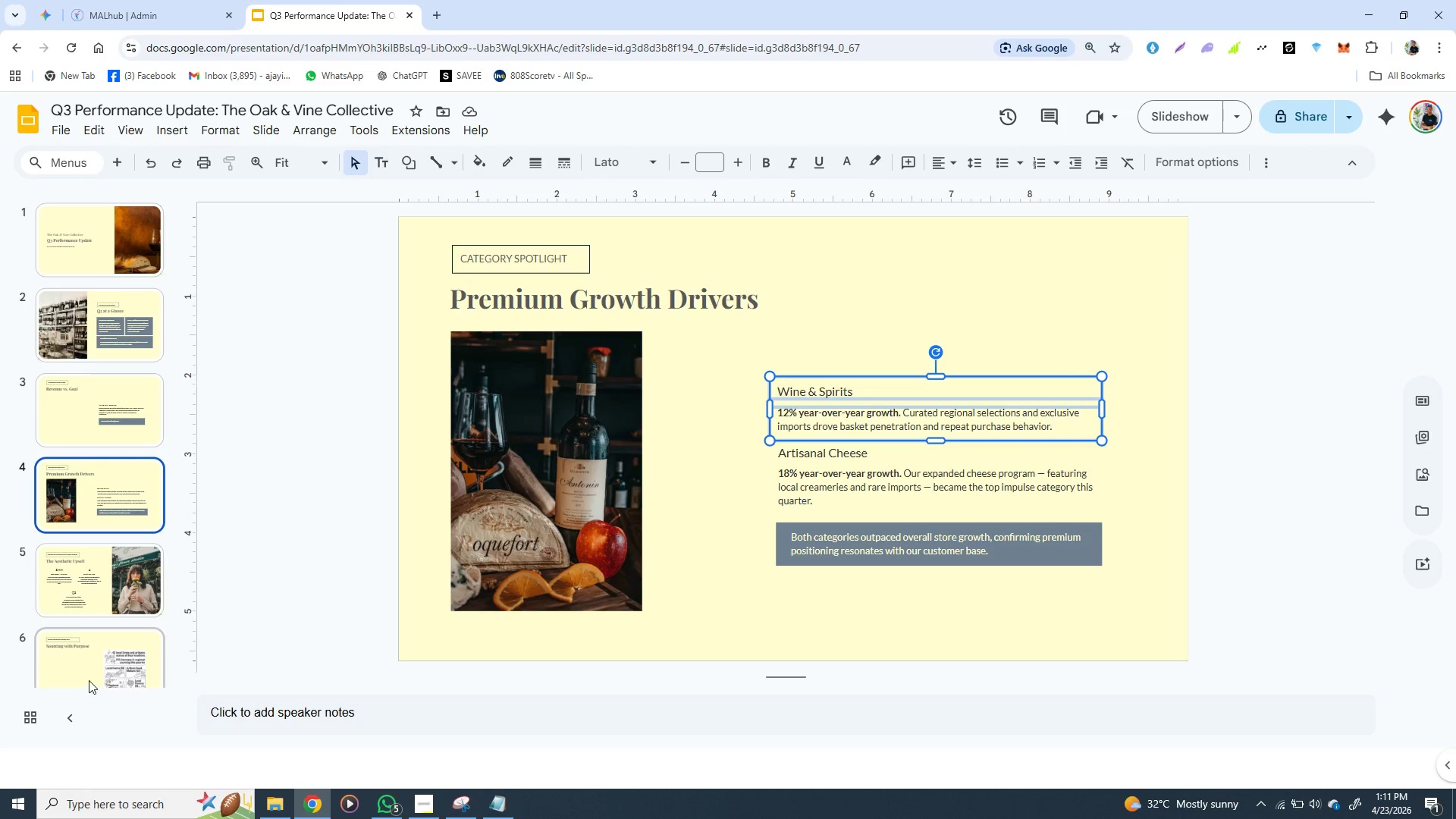 
left_click([86, 652])
 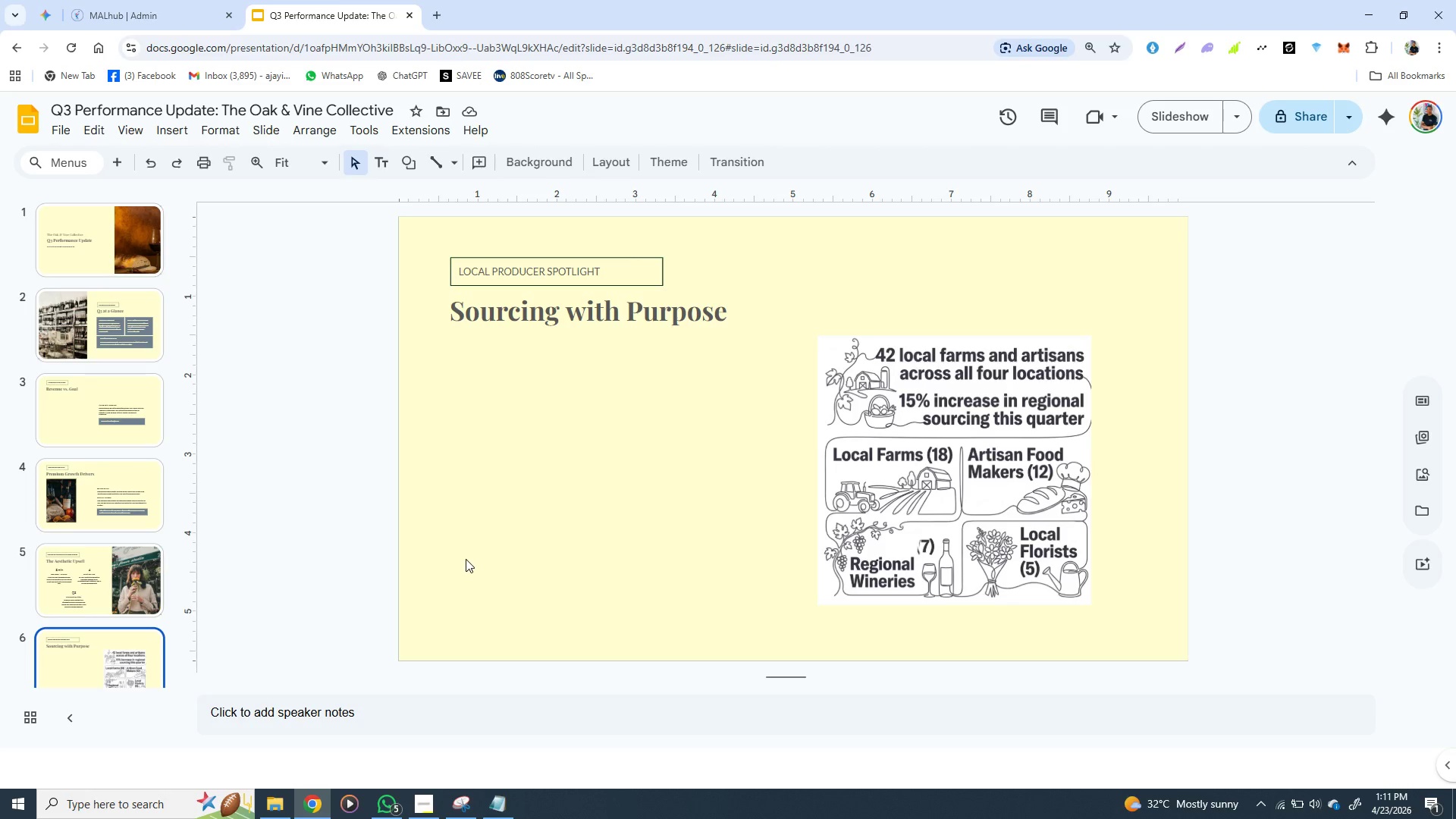 
key(Control+V)
 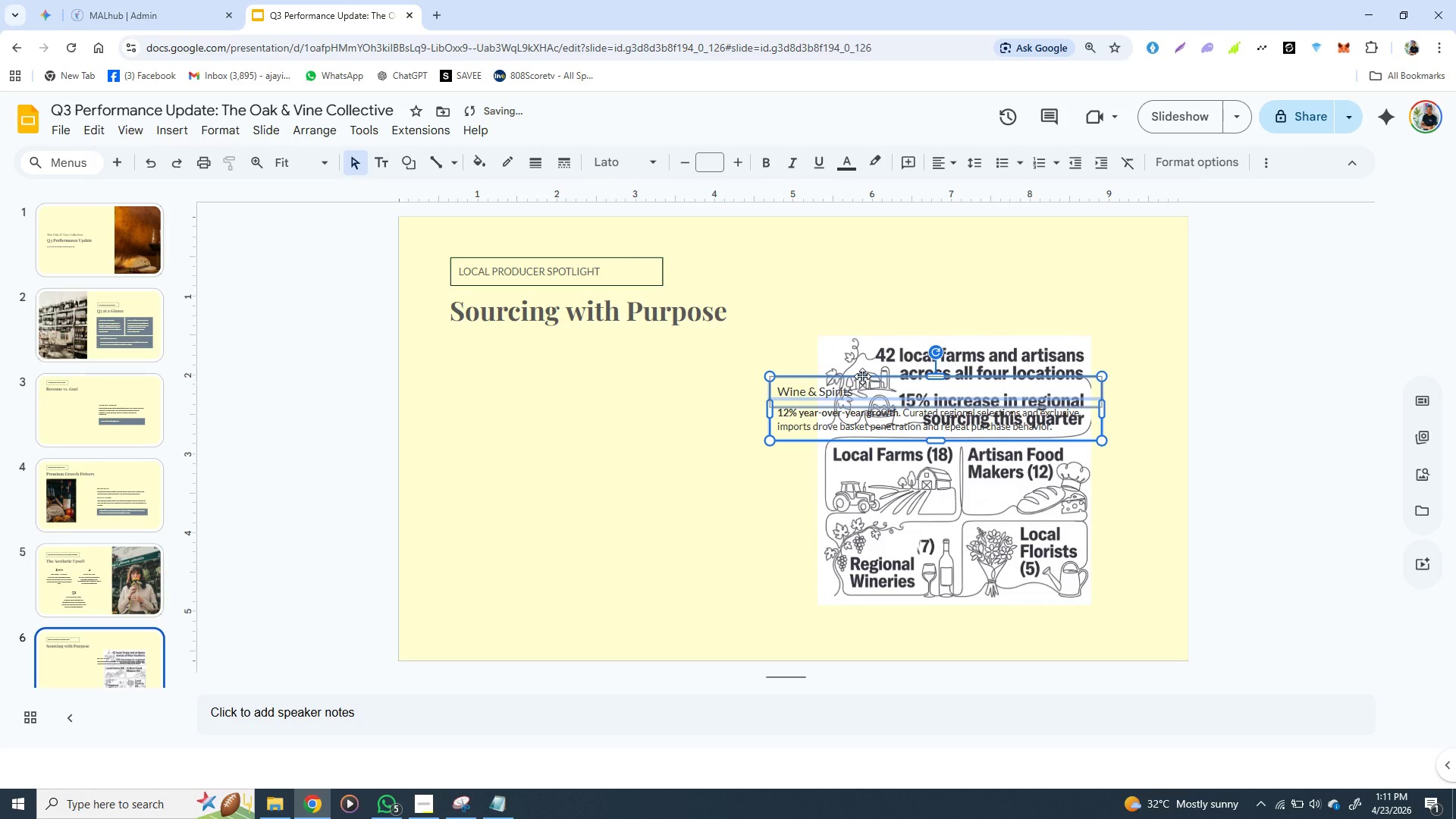 
left_click_drag(start_coordinate=[862, 376], to_coordinate=[532, 380])
 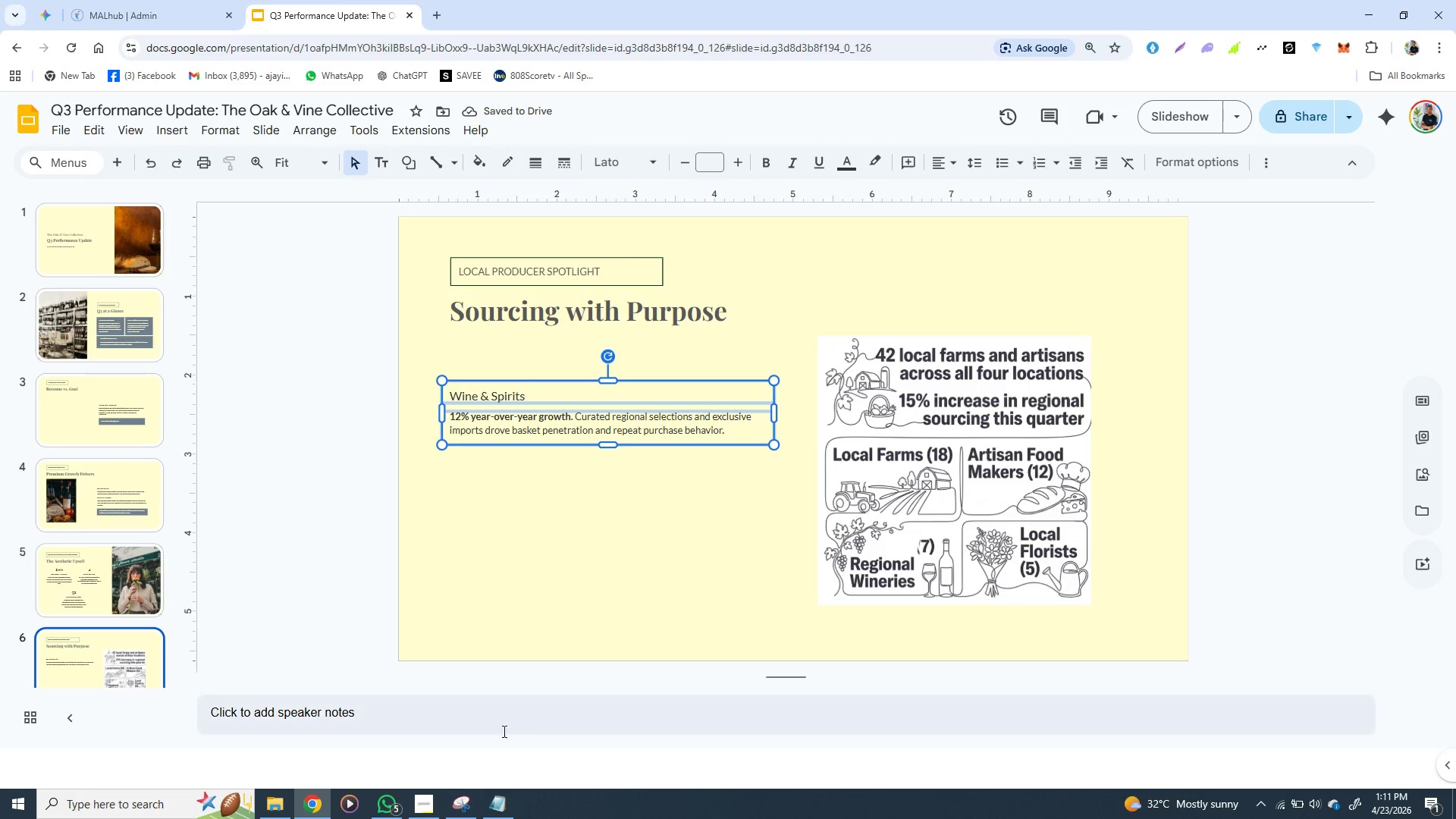 
wait(5.91)
 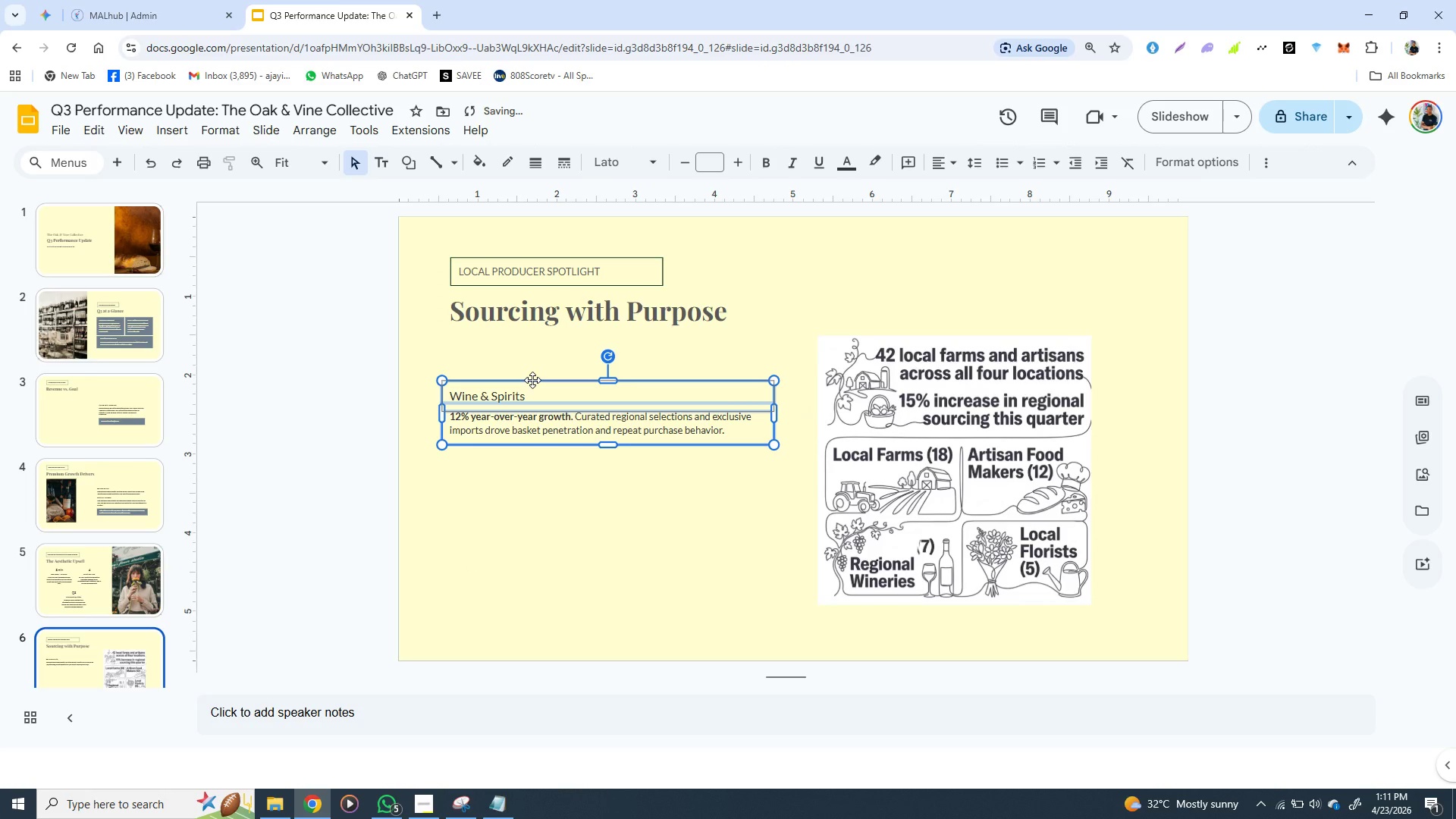 
left_click([498, 797])
 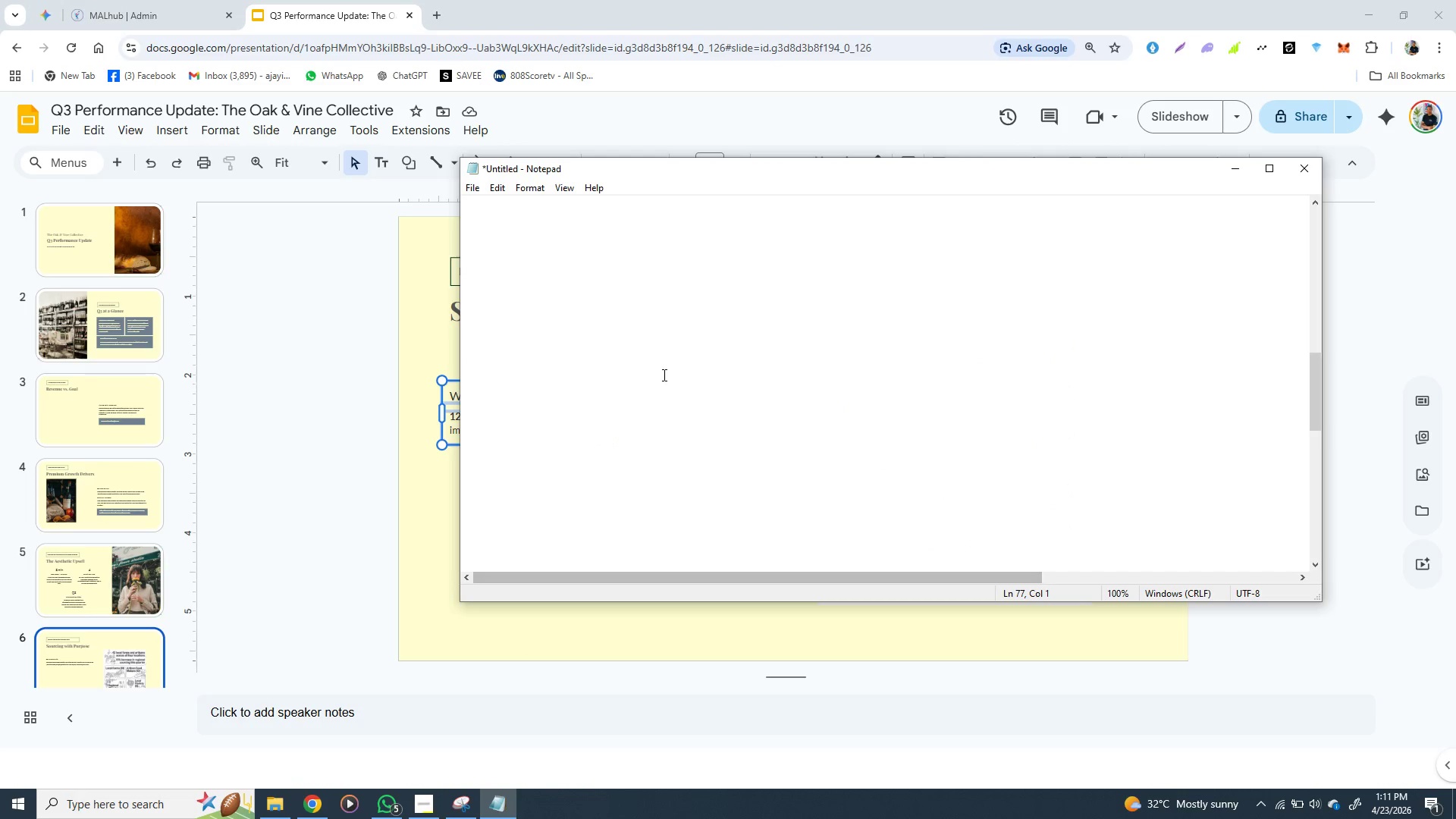 
scroll: coordinate [663, 375], scroll_direction: down, amount: 3.0
 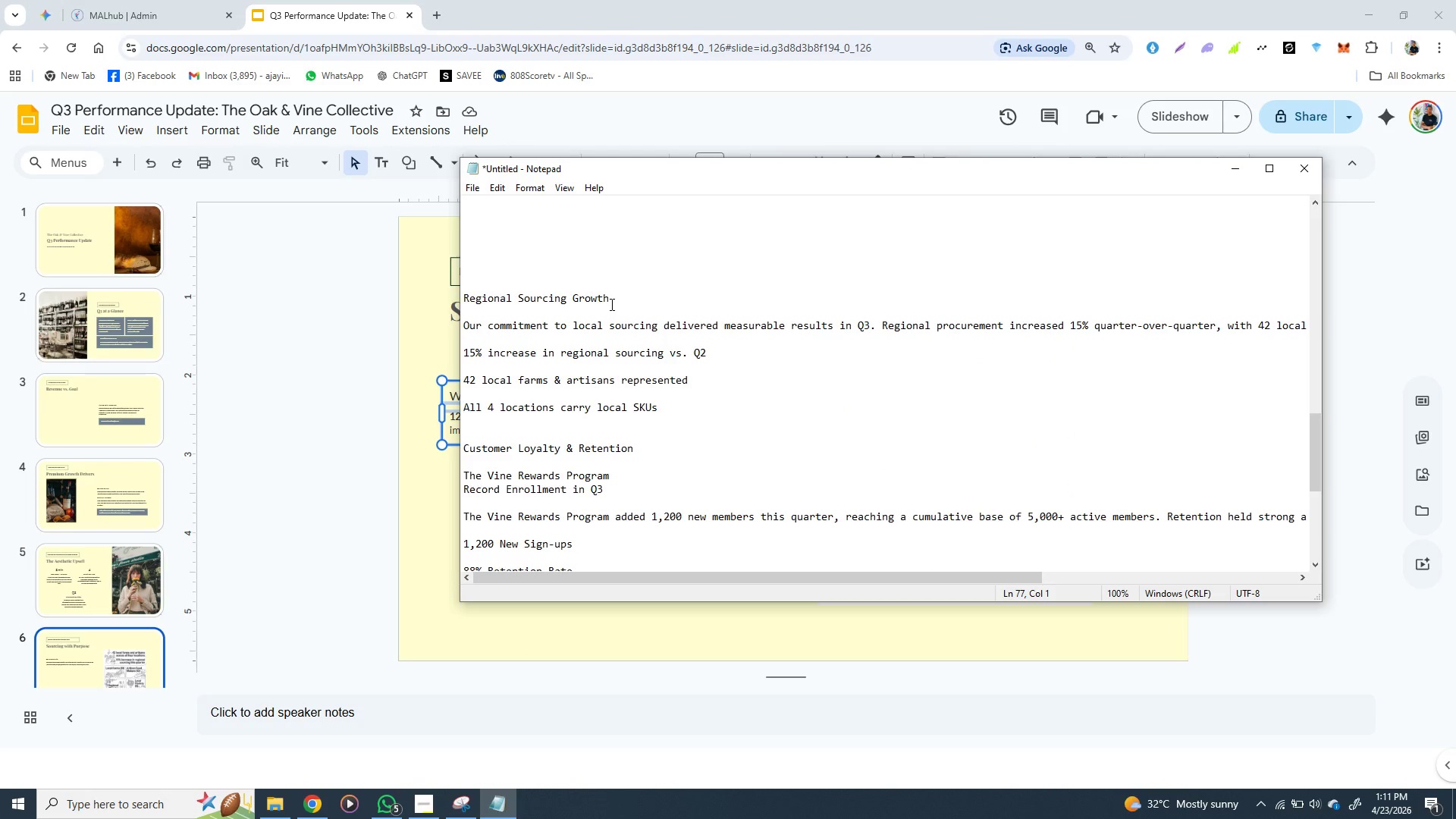 
left_click_drag(start_coordinate=[610, 304], to_coordinate=[465, 300])
 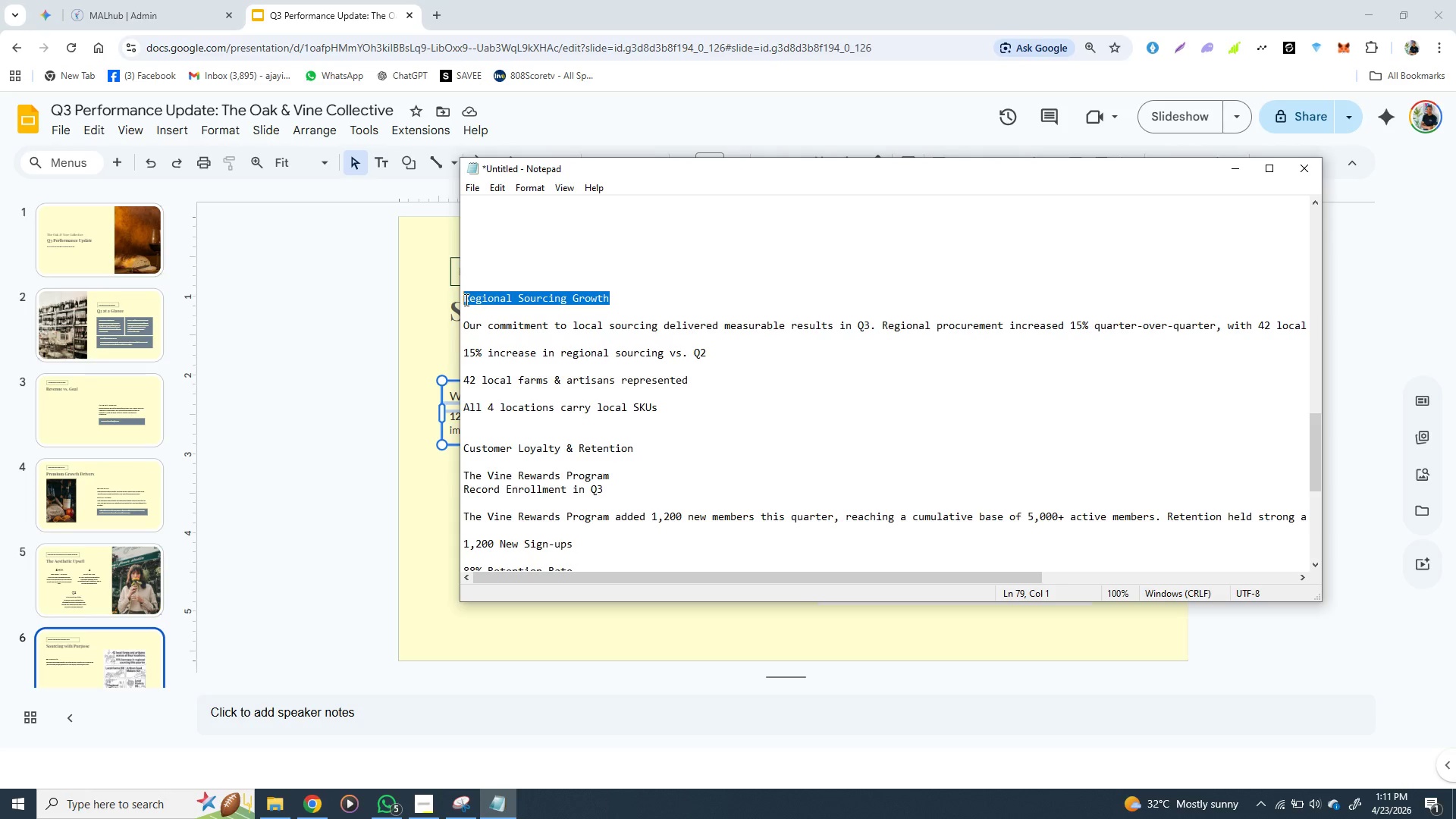 
key(Control+X)
 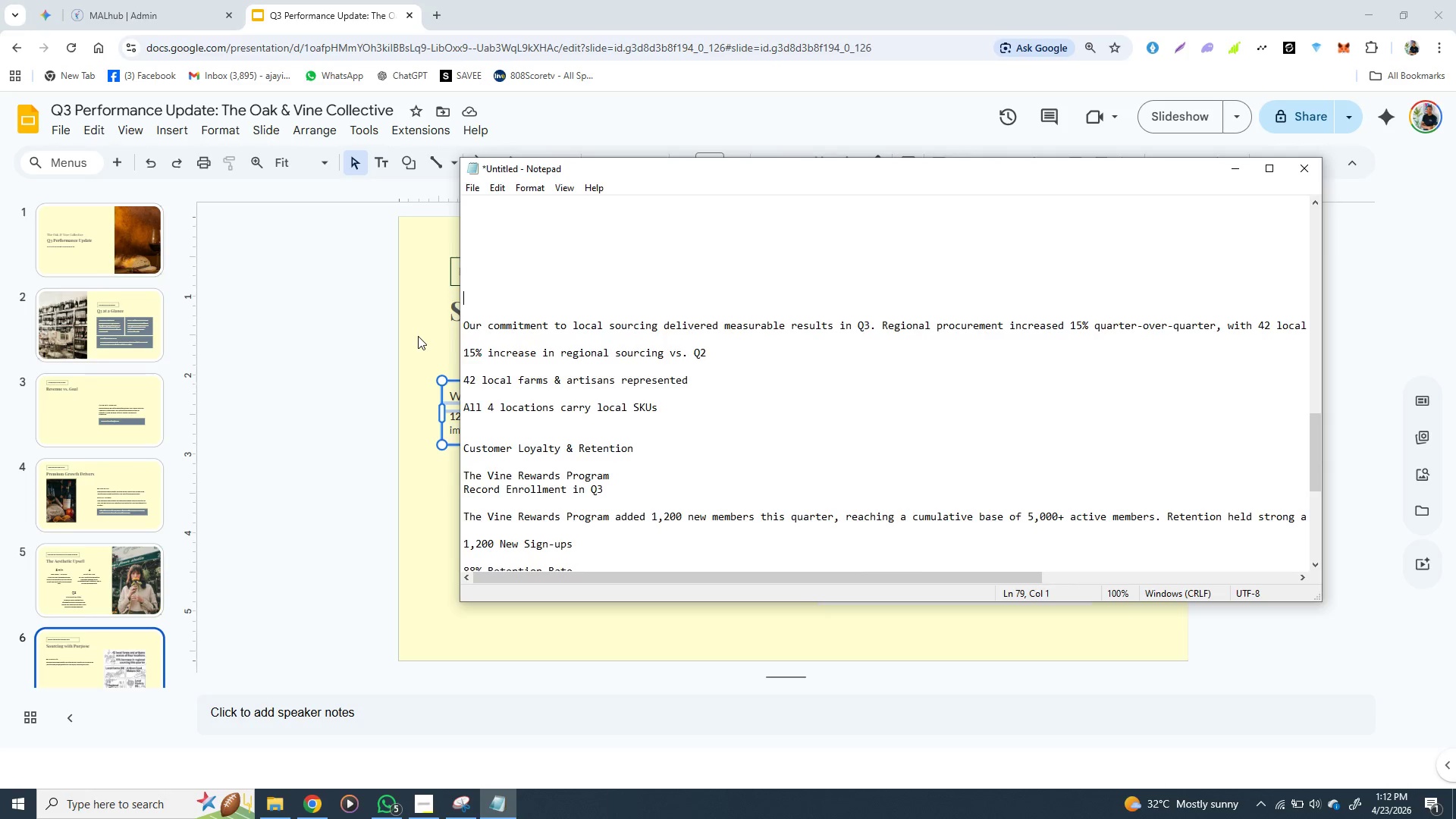 
left_click([418, 336])
 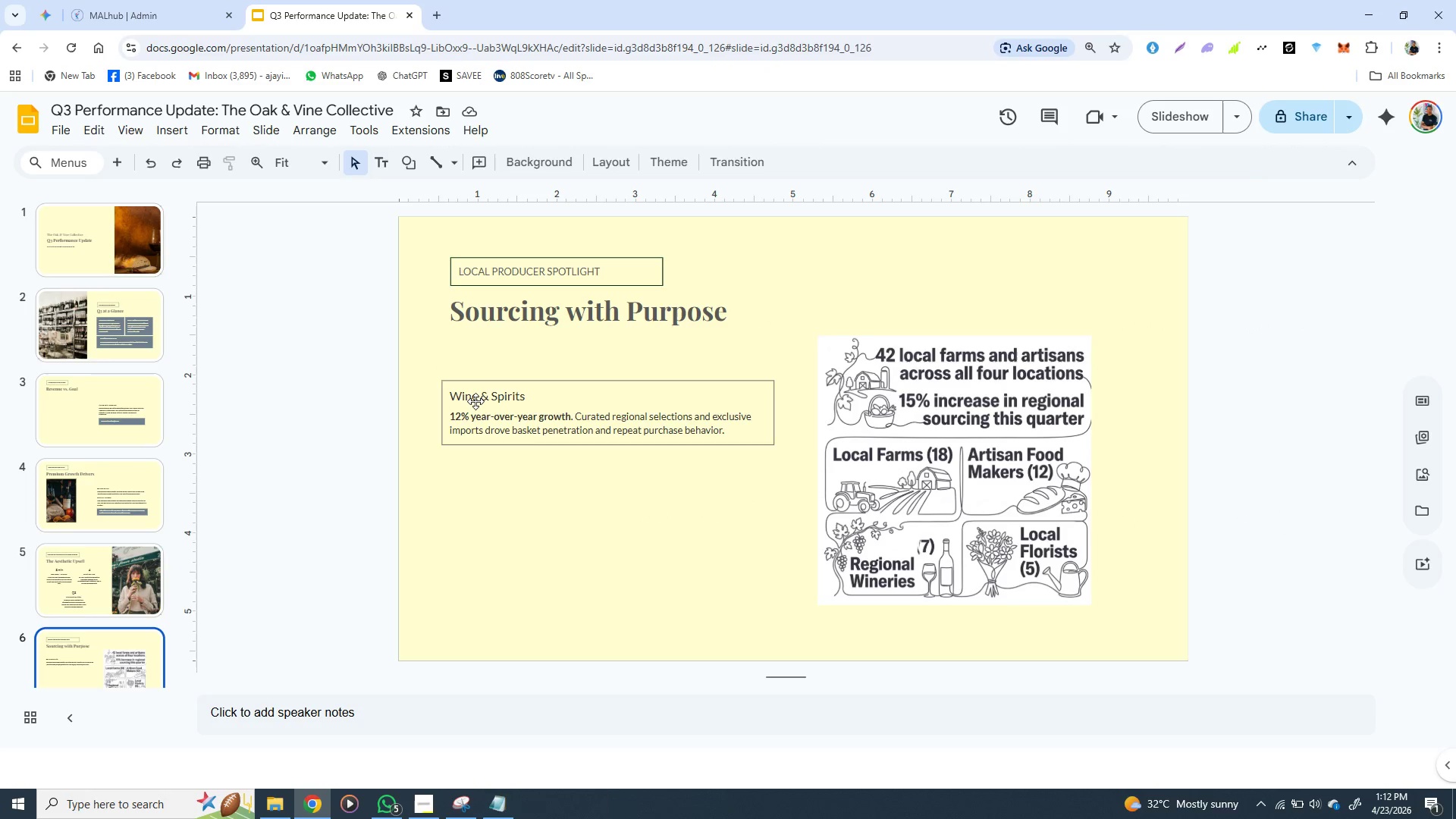 
double_click([475, 401])
 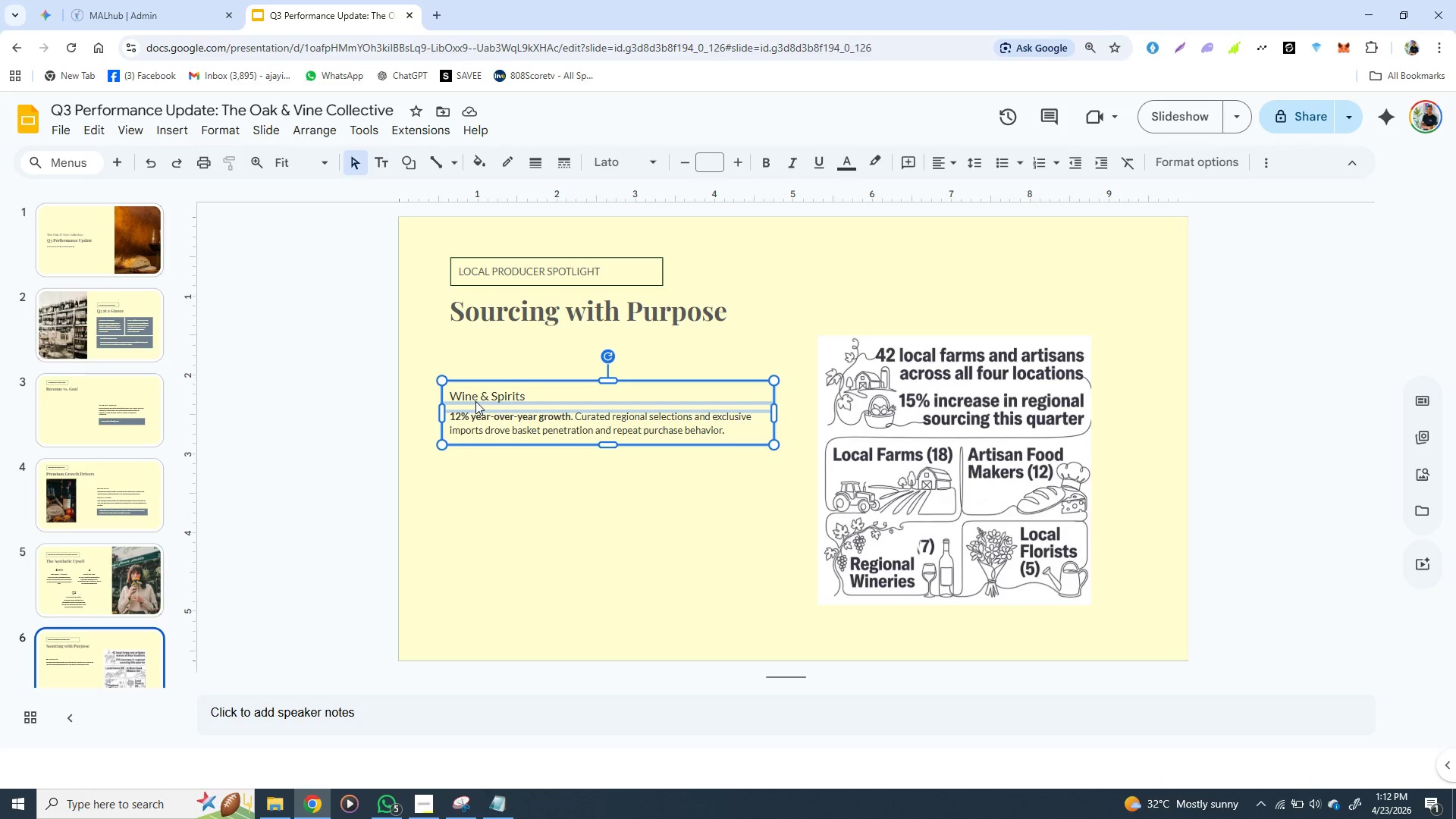 
triple_click([475, 401])
 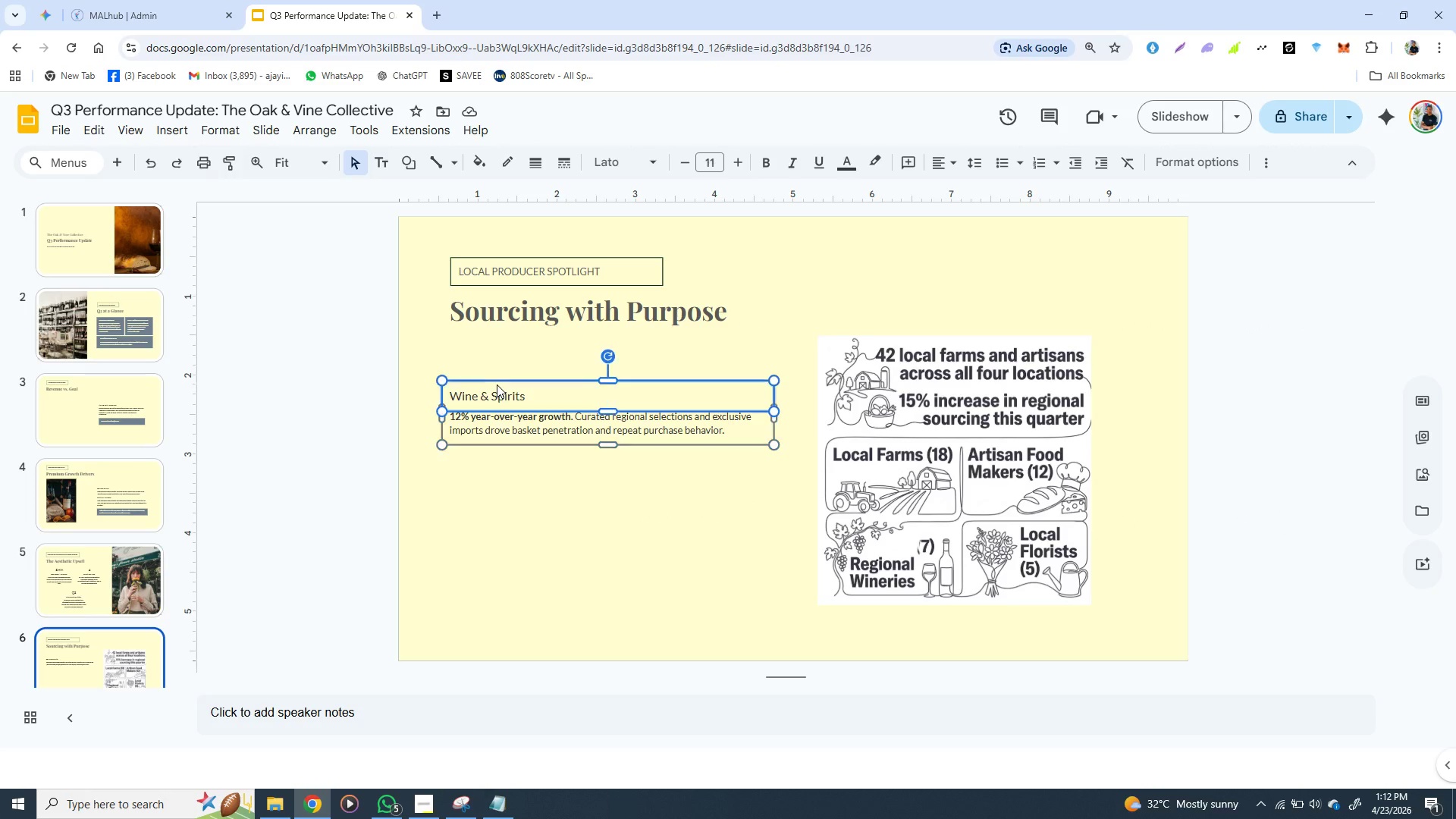 
double_click([497, 384])
 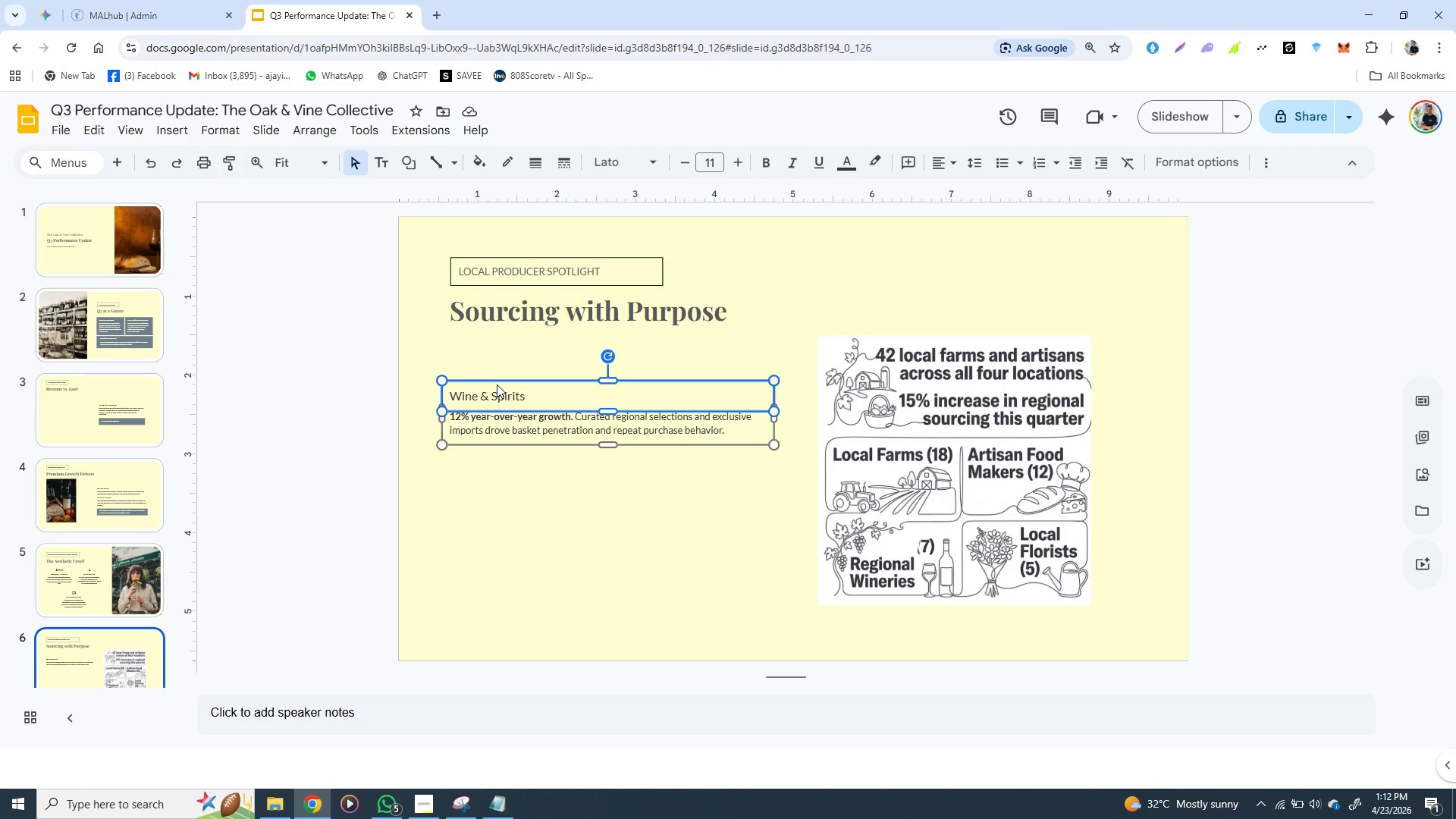 
triple_click([497, 384])
 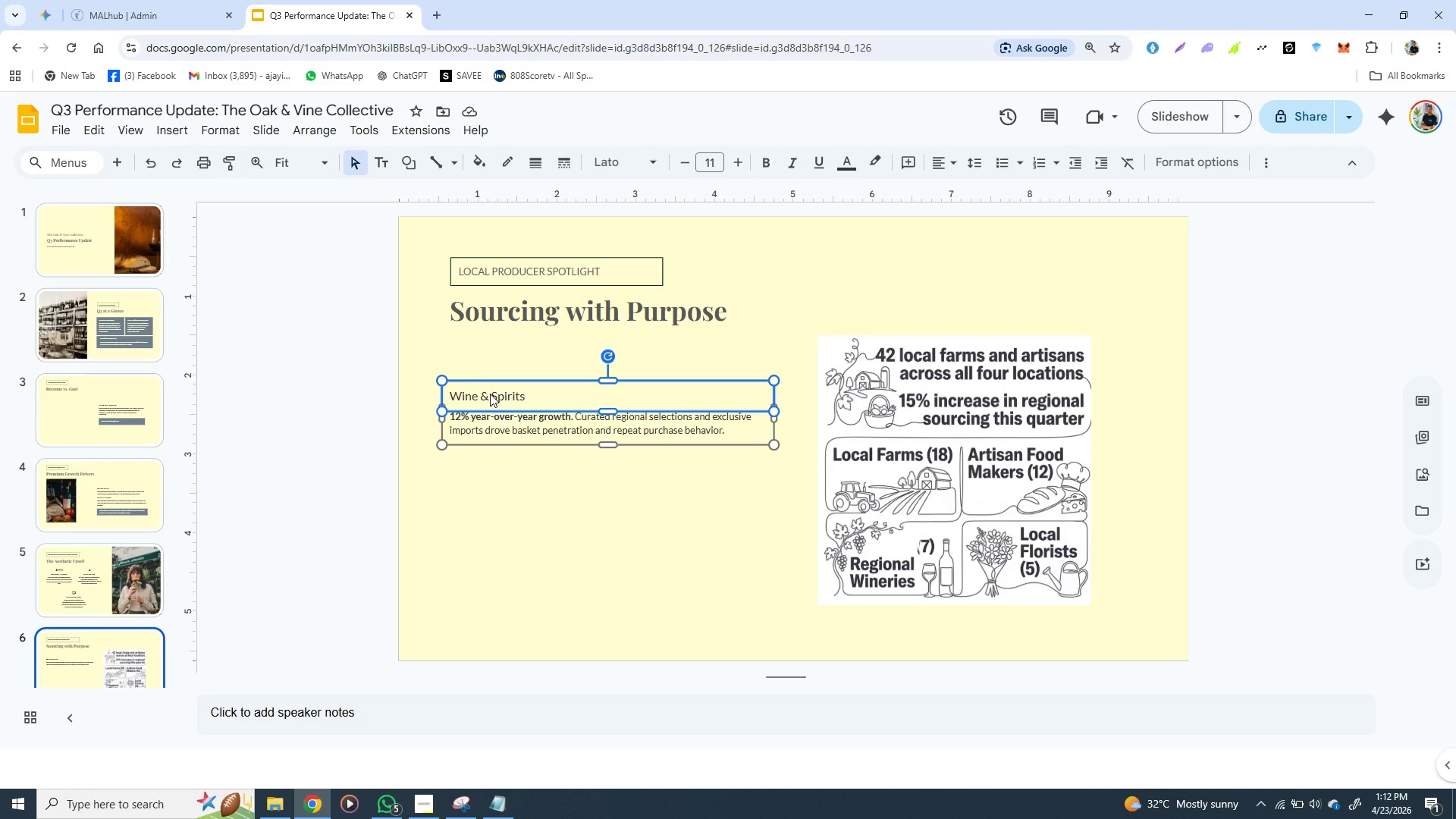 
double_click([490, 394])
 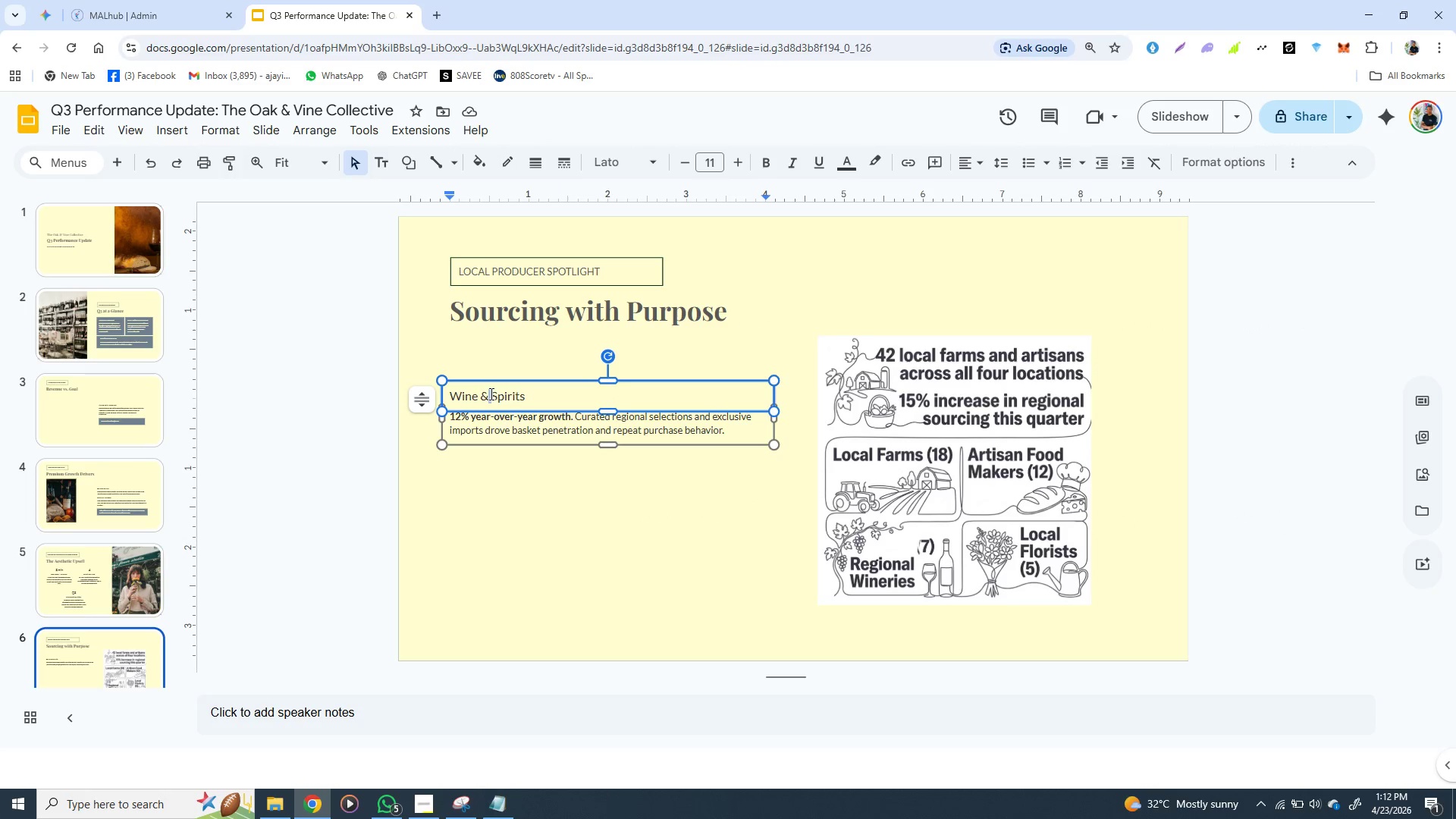 
triple_click([490, 394])
 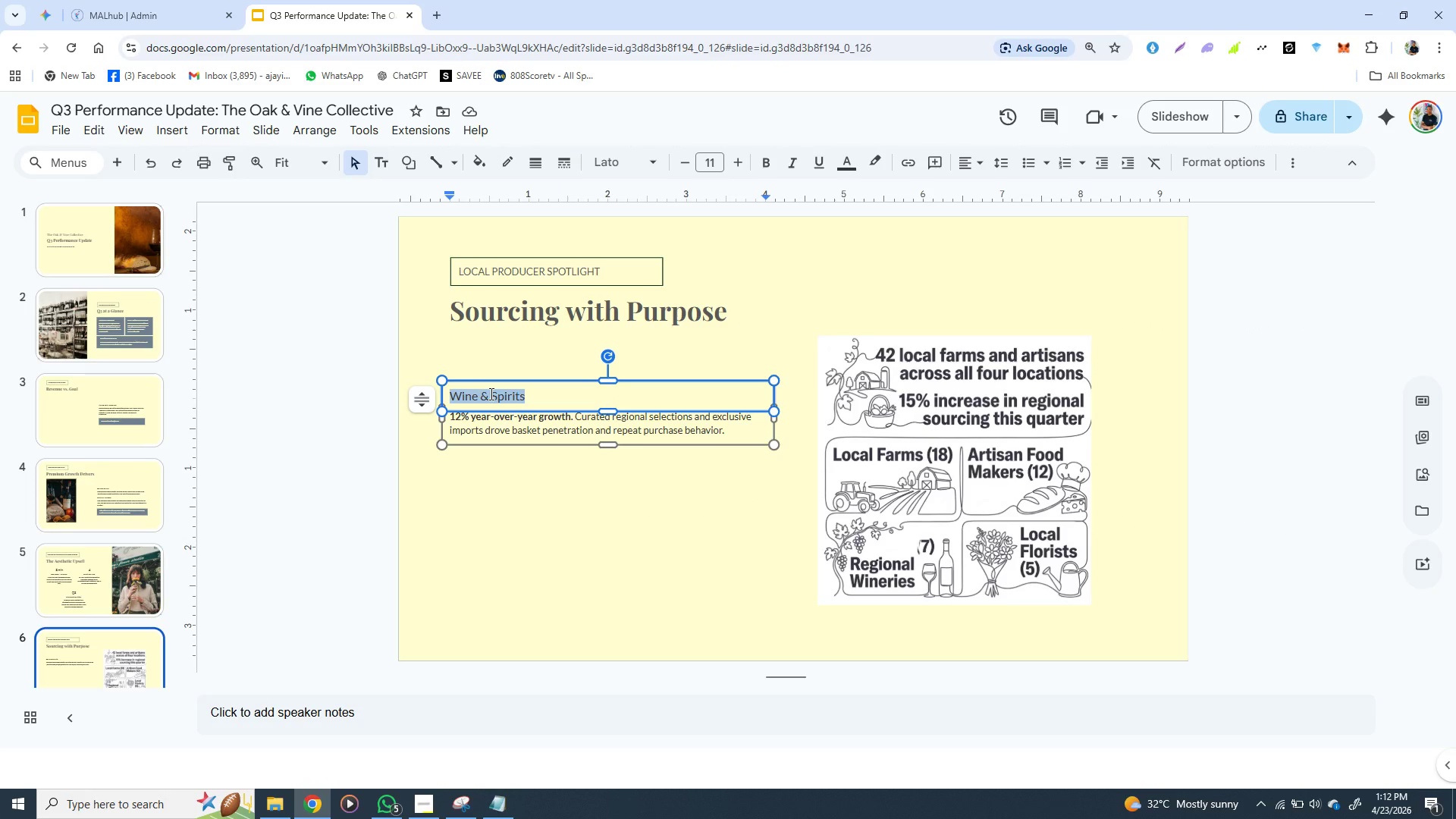 
key(Control+V)
 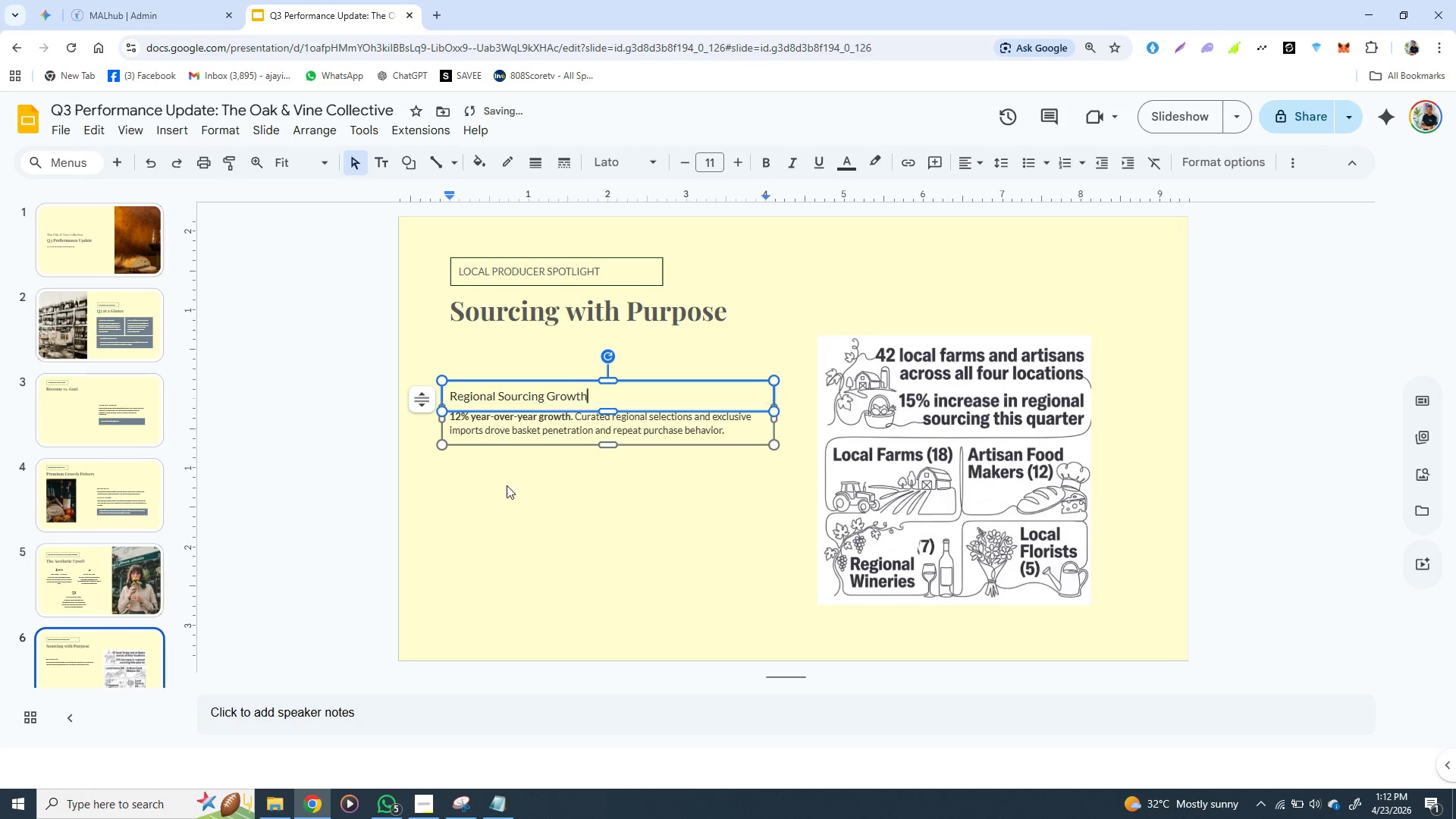 
left_click([510, 497])
 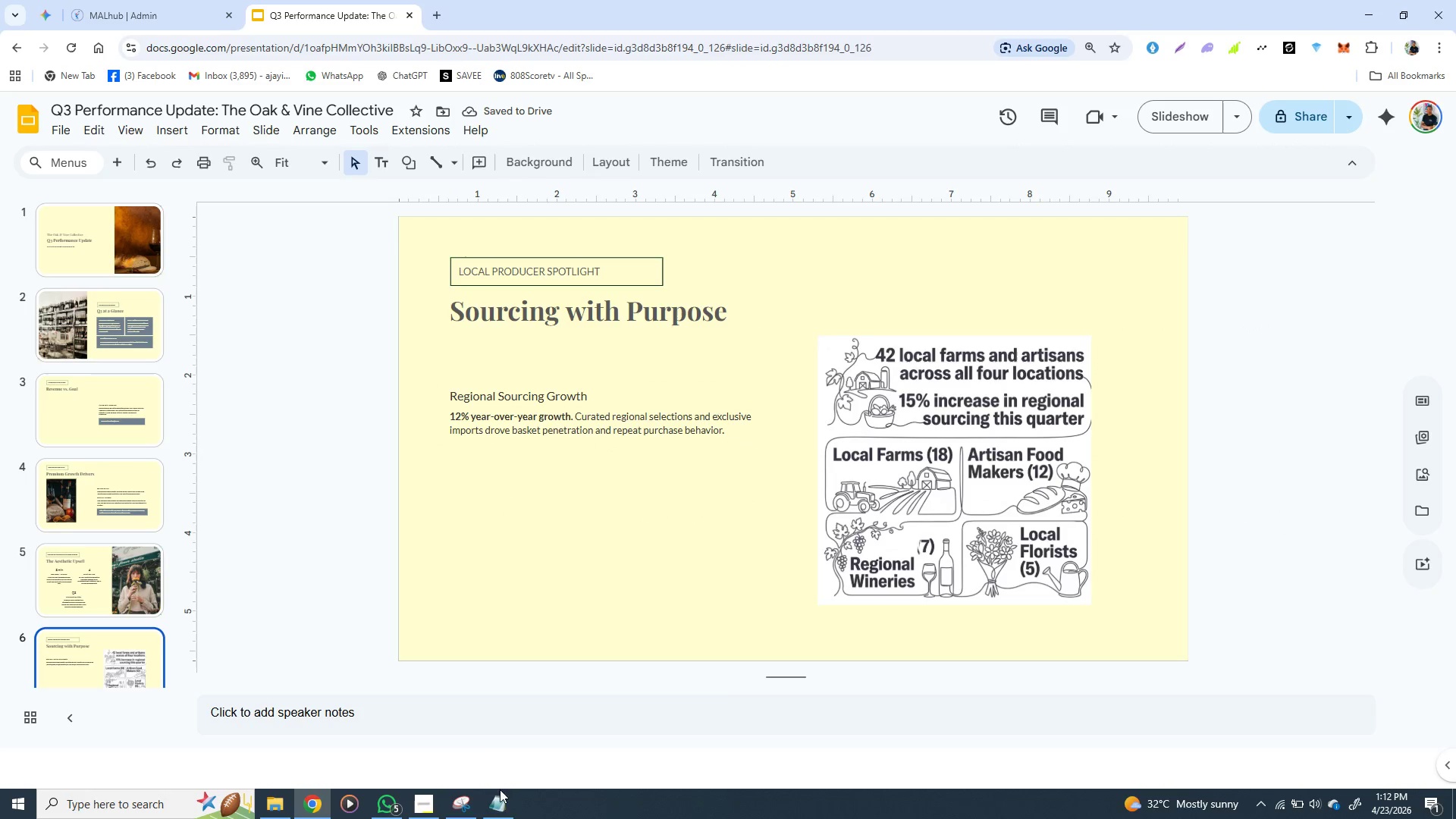 
left_click([500, 798])
 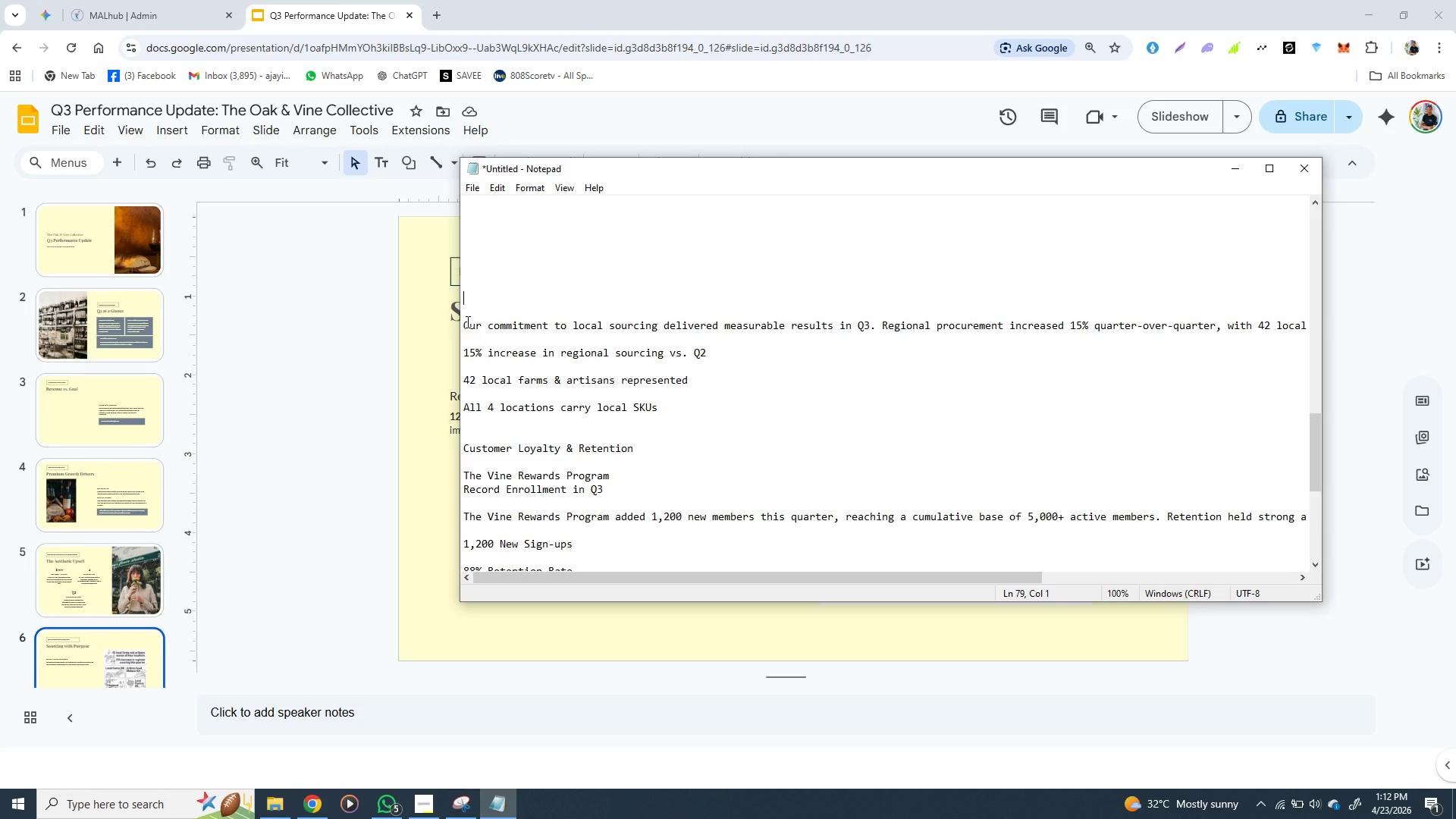 
left_click_drag(start_coordinate=[466, 322], to_coordinate=[557, 337])
 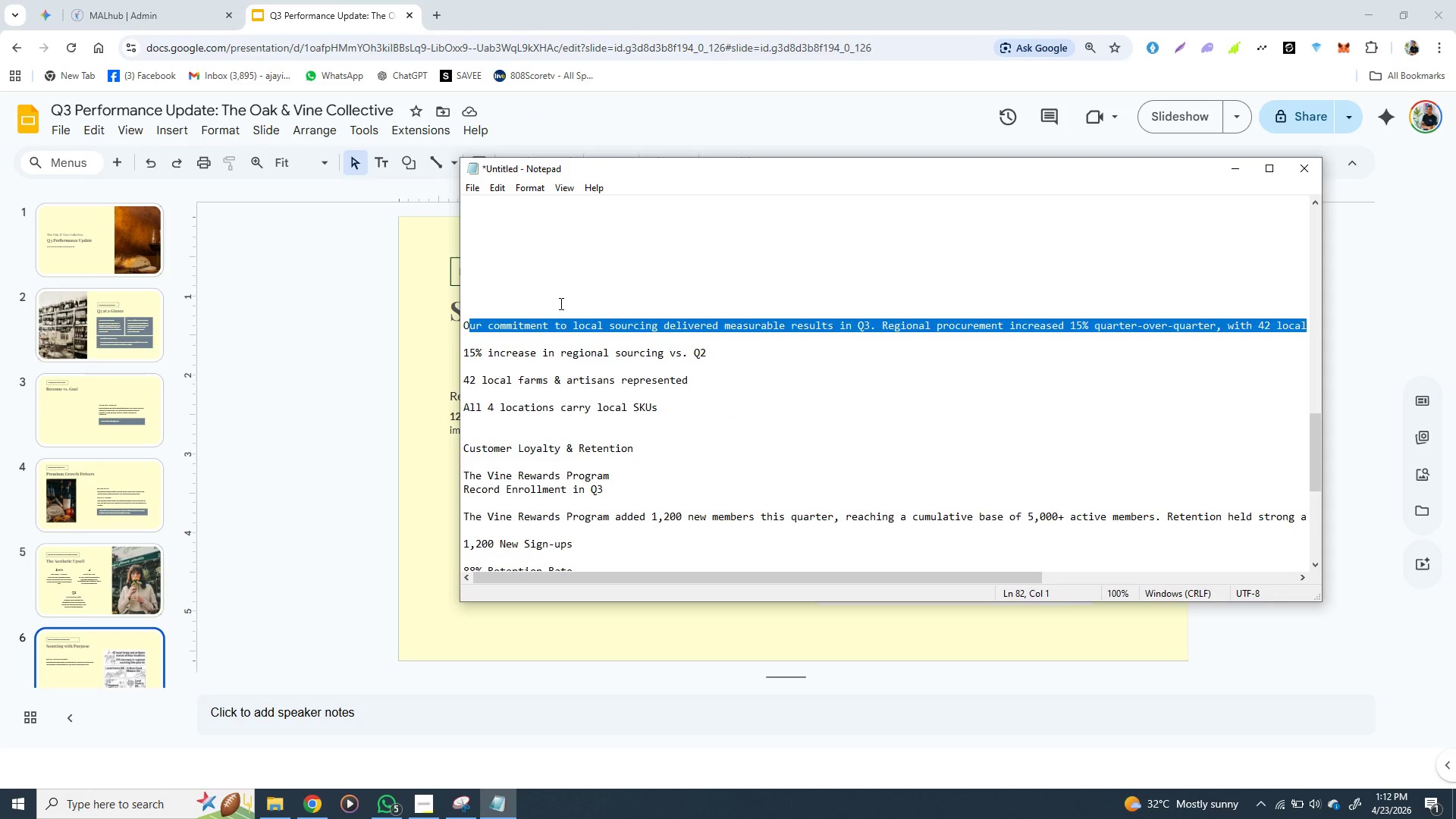 
left_click([560, 303])
 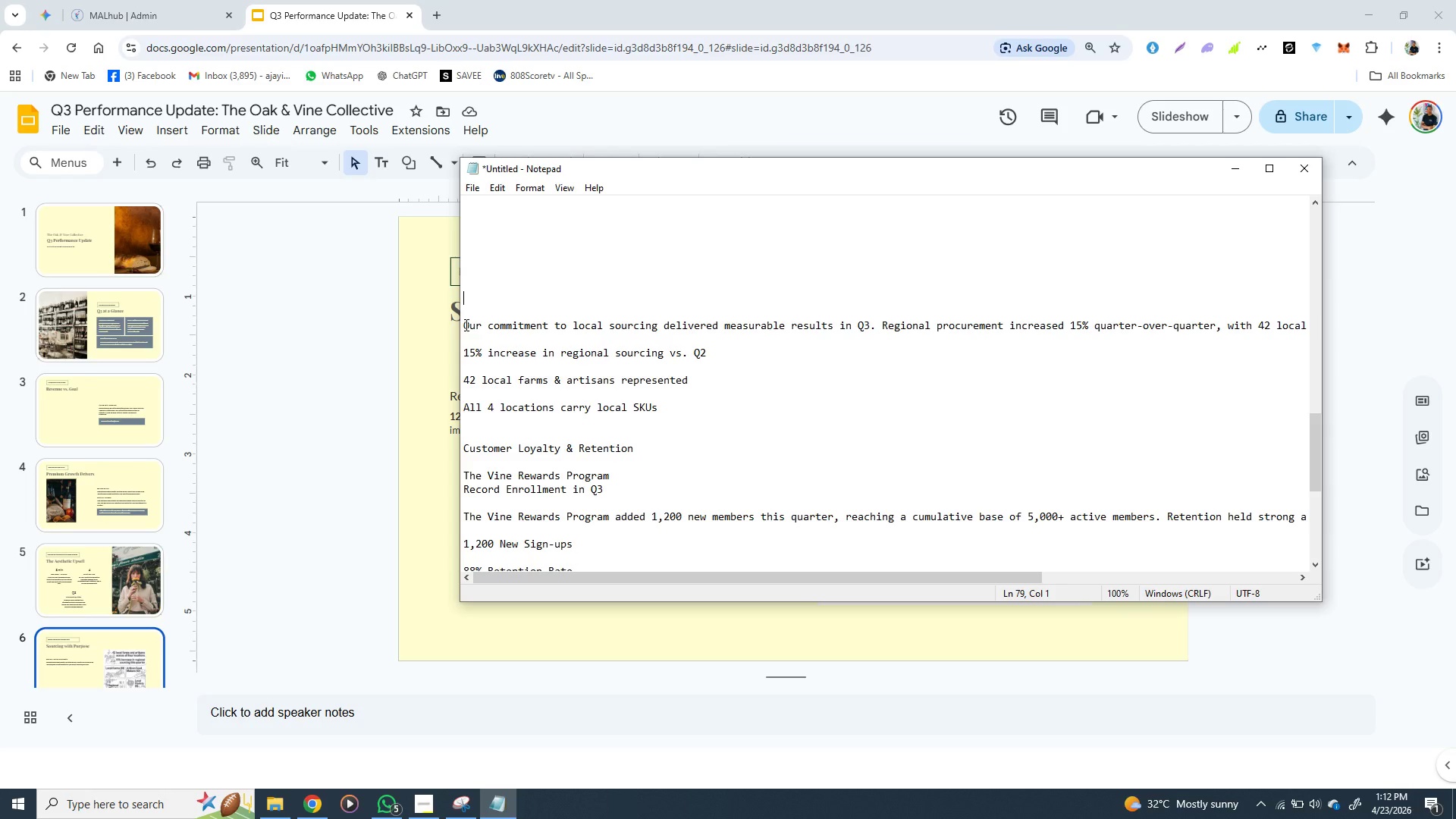 
wait(7.22)
 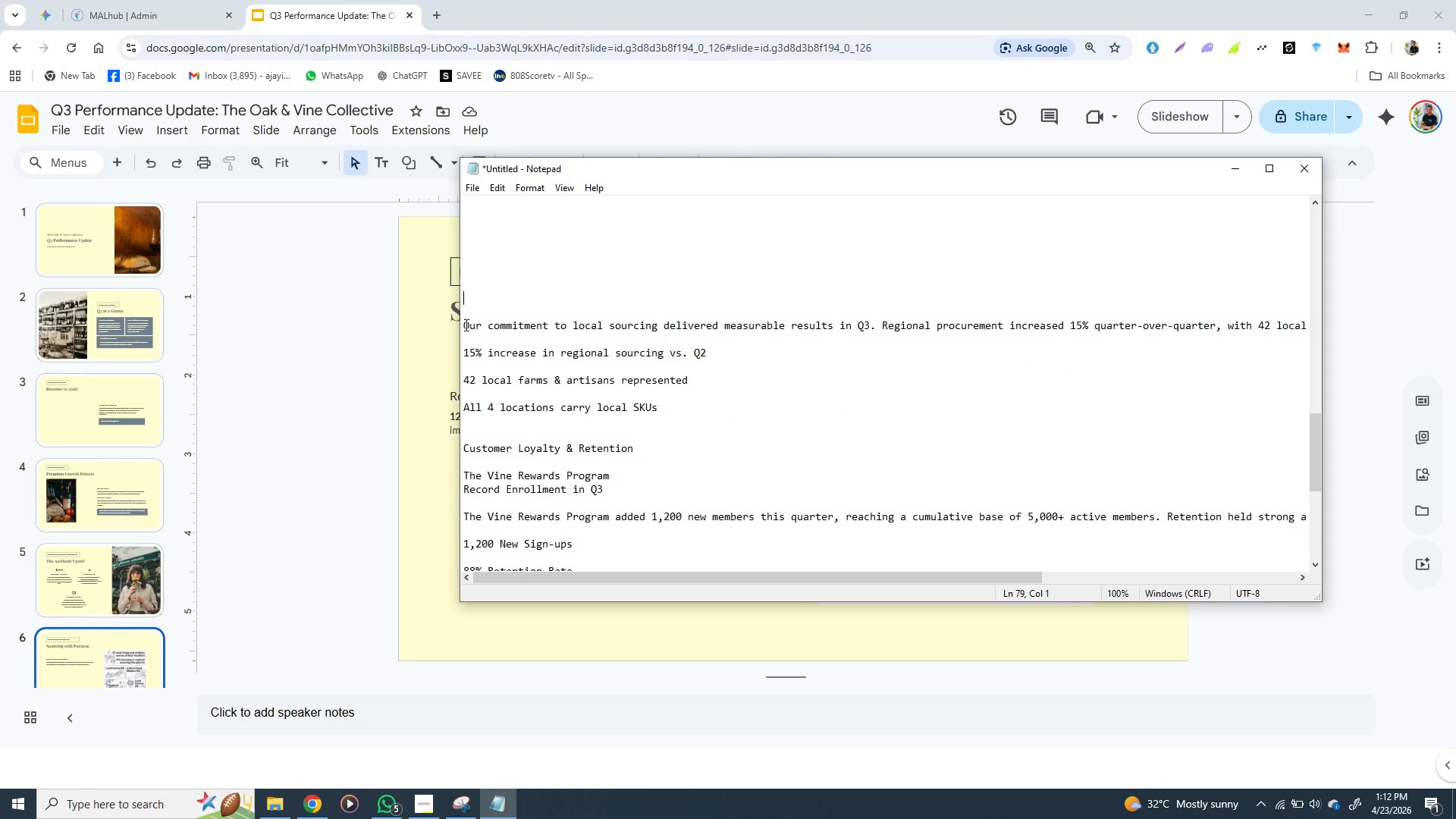 
left_click_drag(start_coordinate=[464, 324], to_coordinate=[990, 335])
 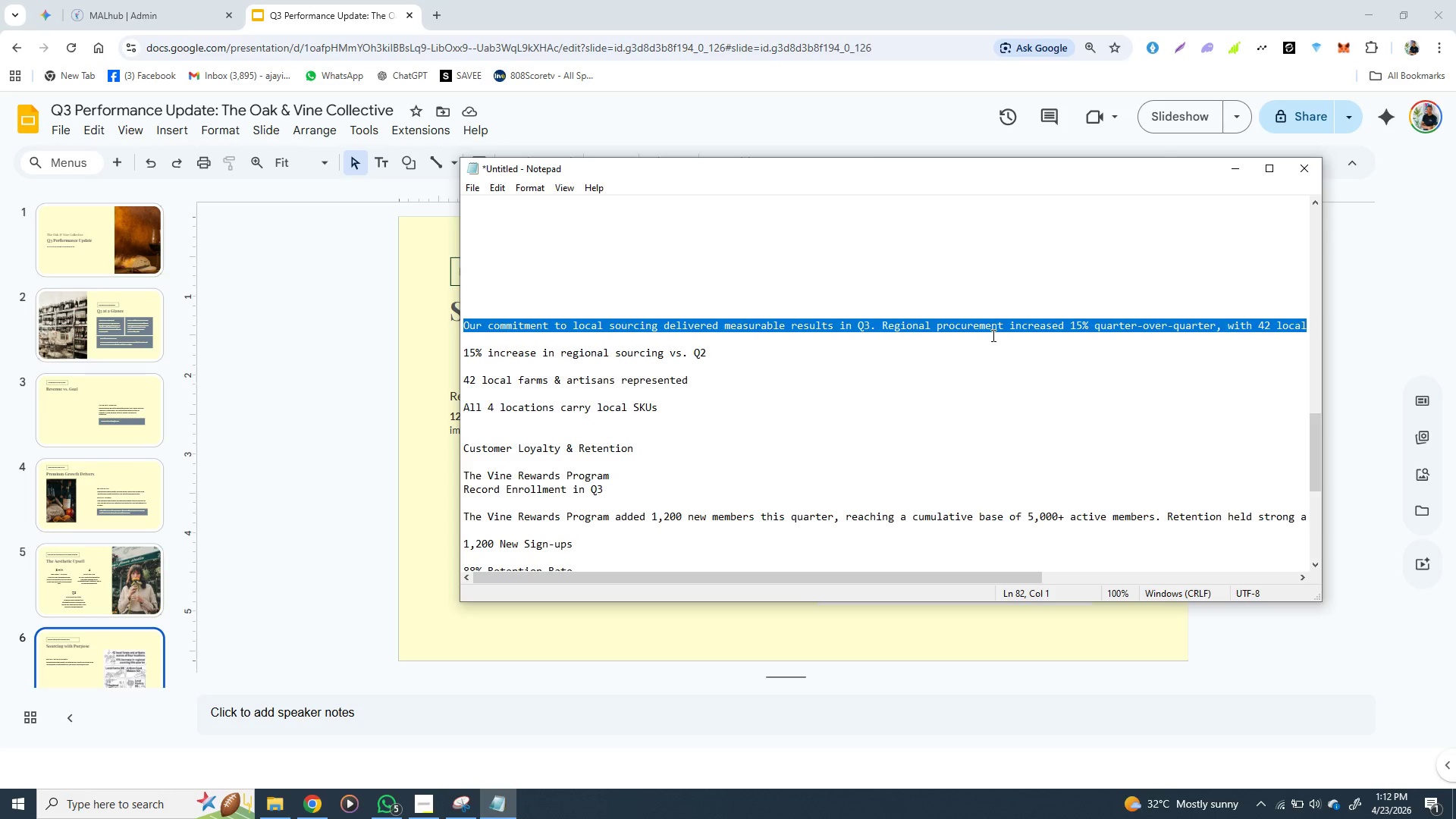 
key(Control+X)
 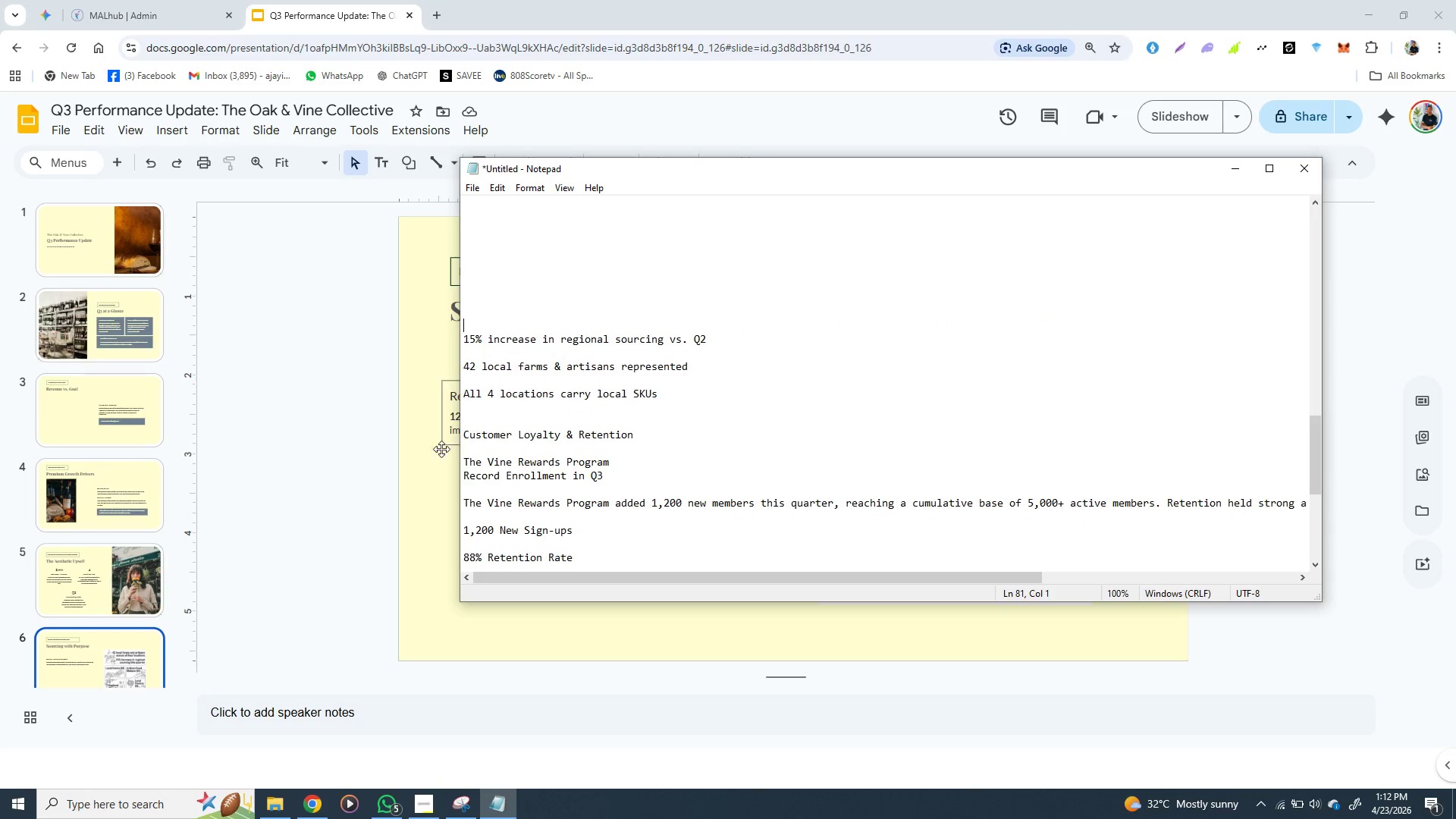 
left_click([422, 456])
 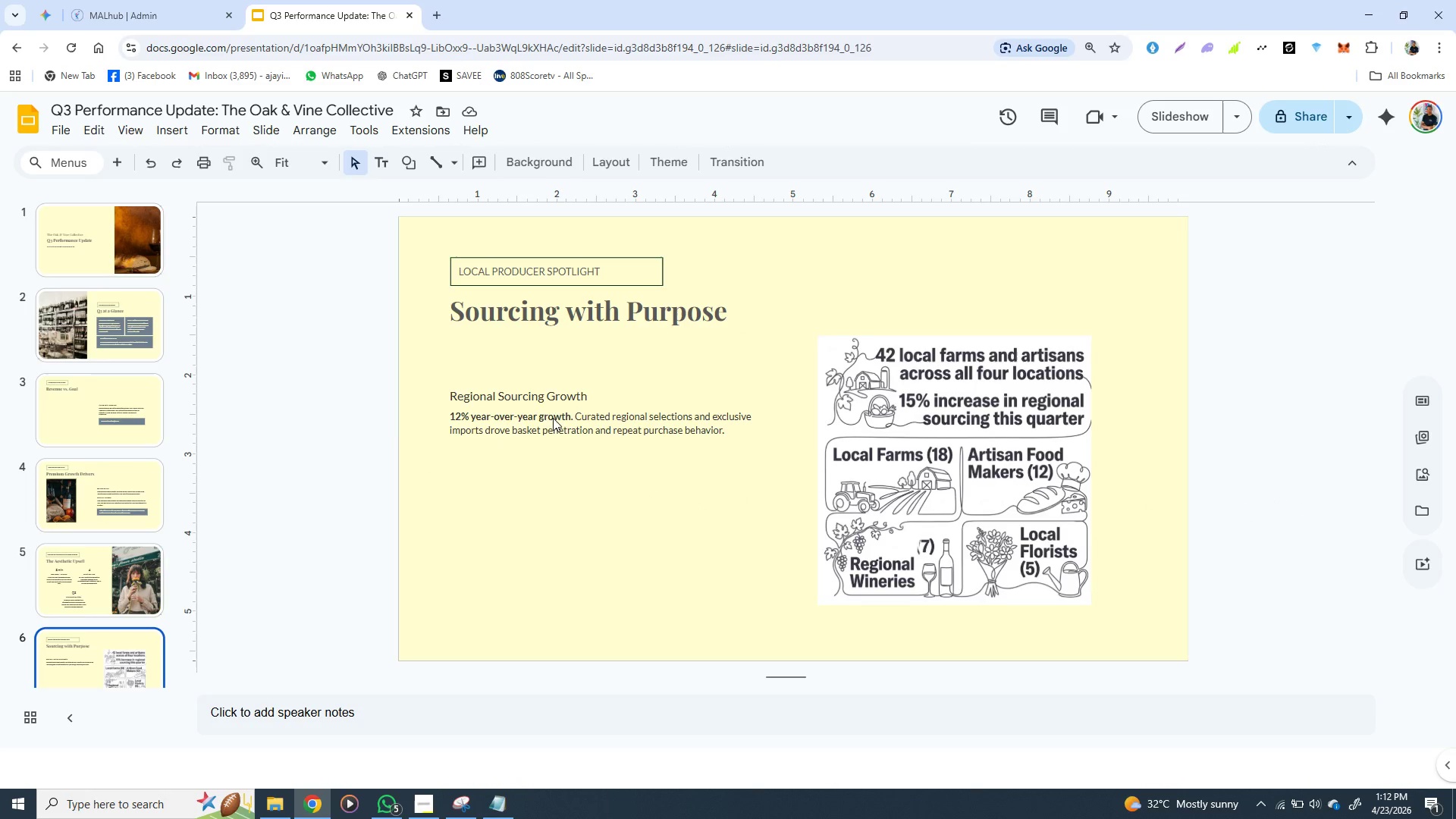 
double_click([548, 418])
 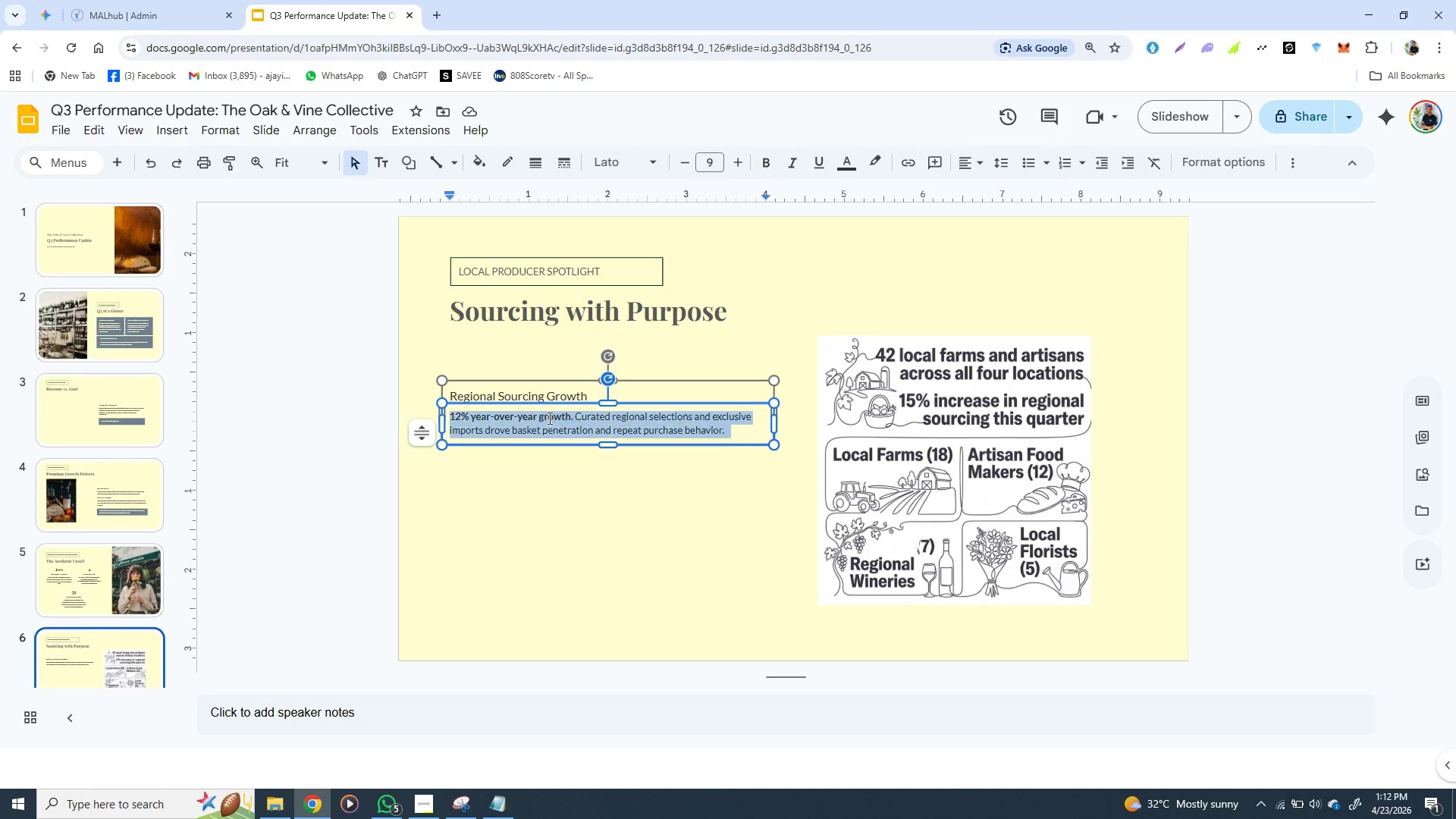 
triple_click([548, 418])
 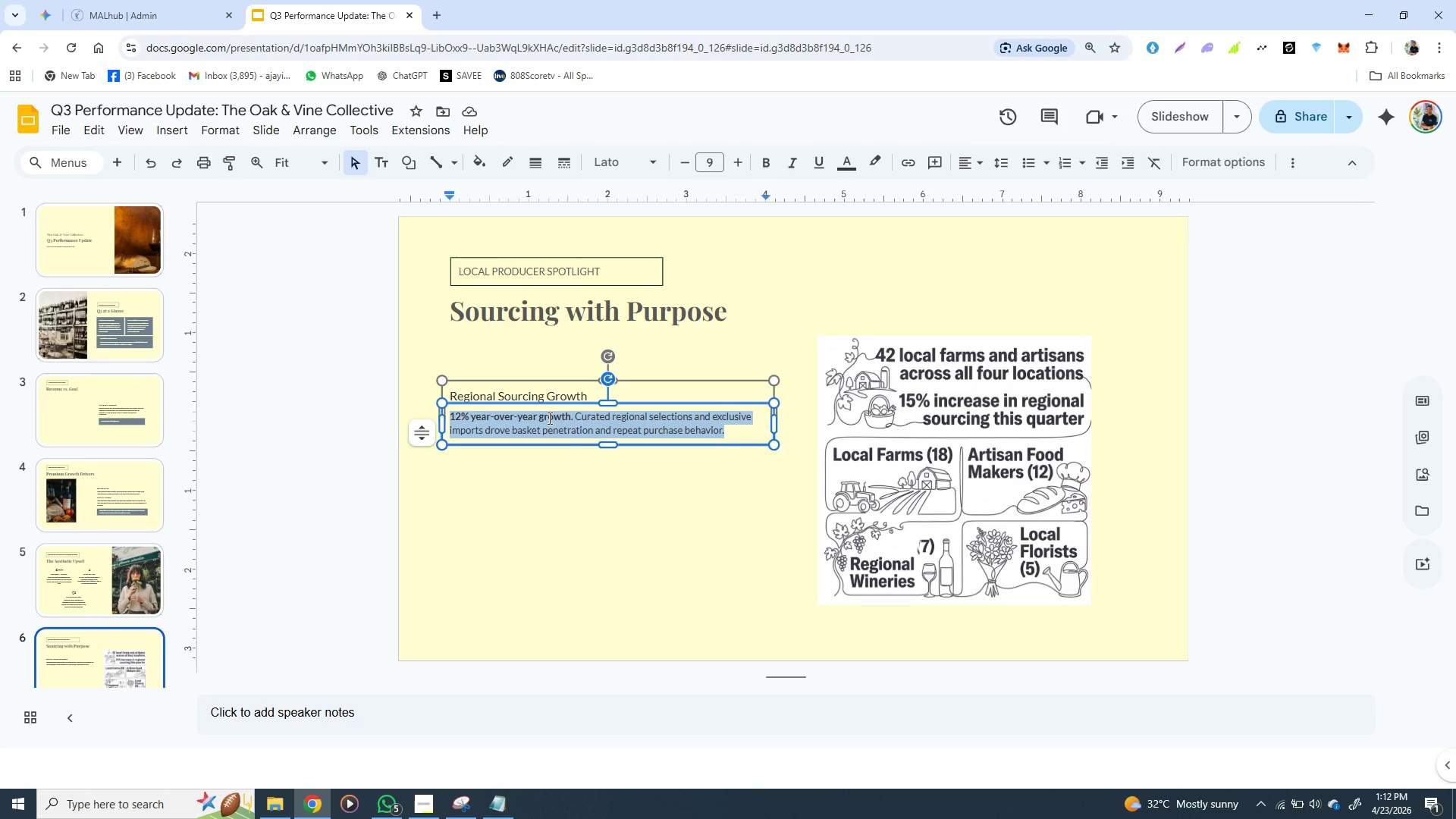 
key(Control+V)
 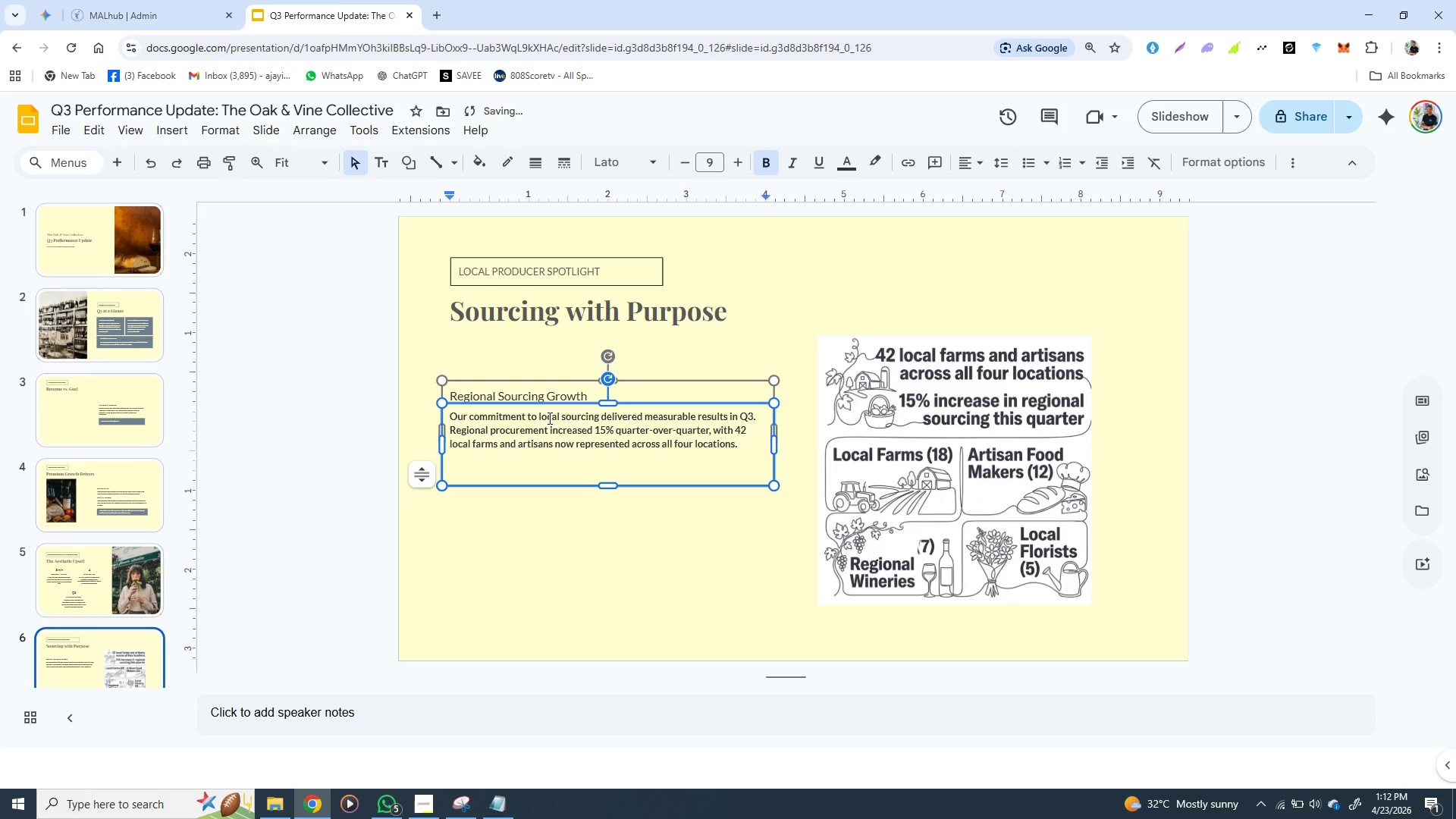 
key(Backspace)
 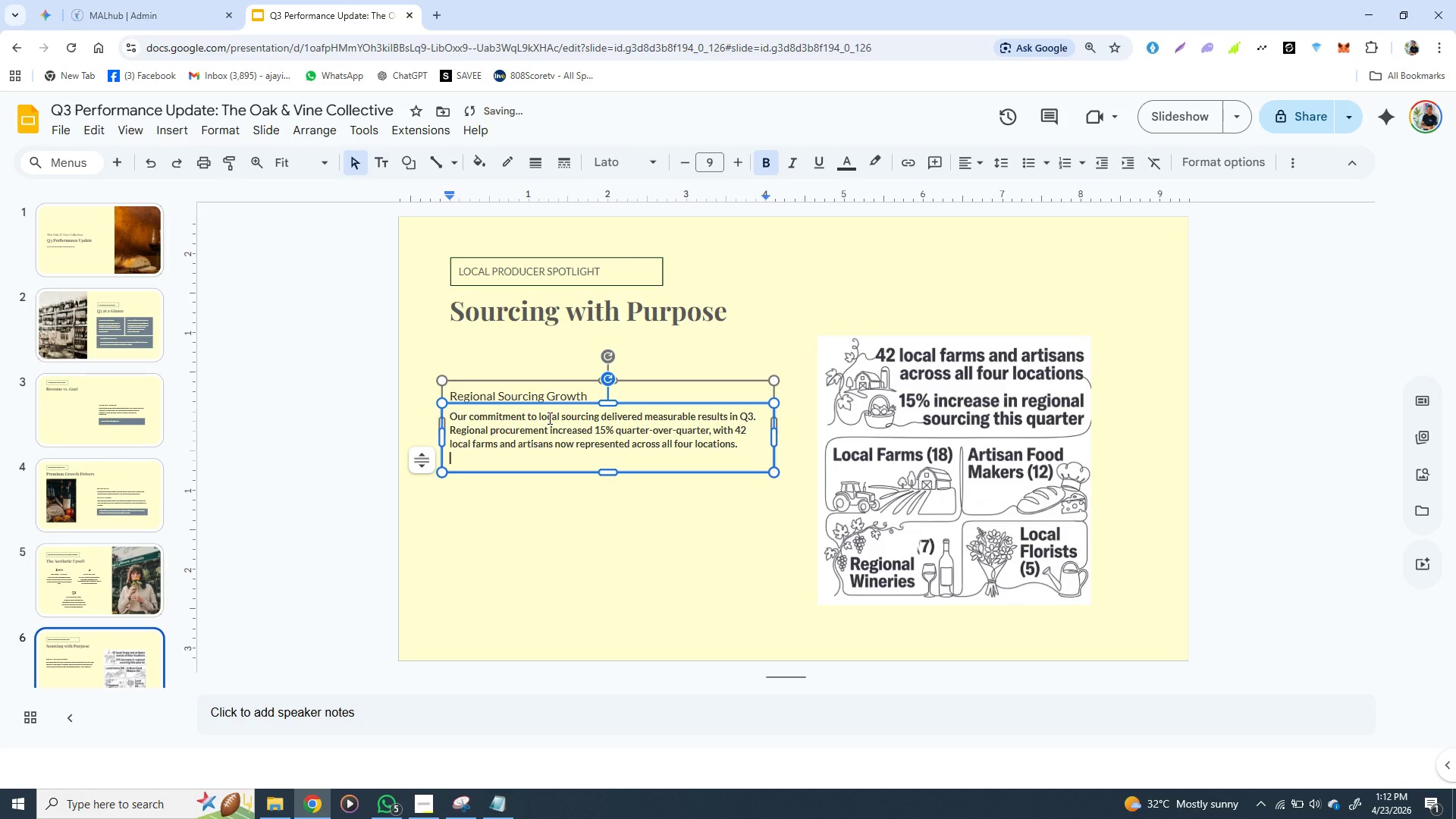 
key(Backspace)
 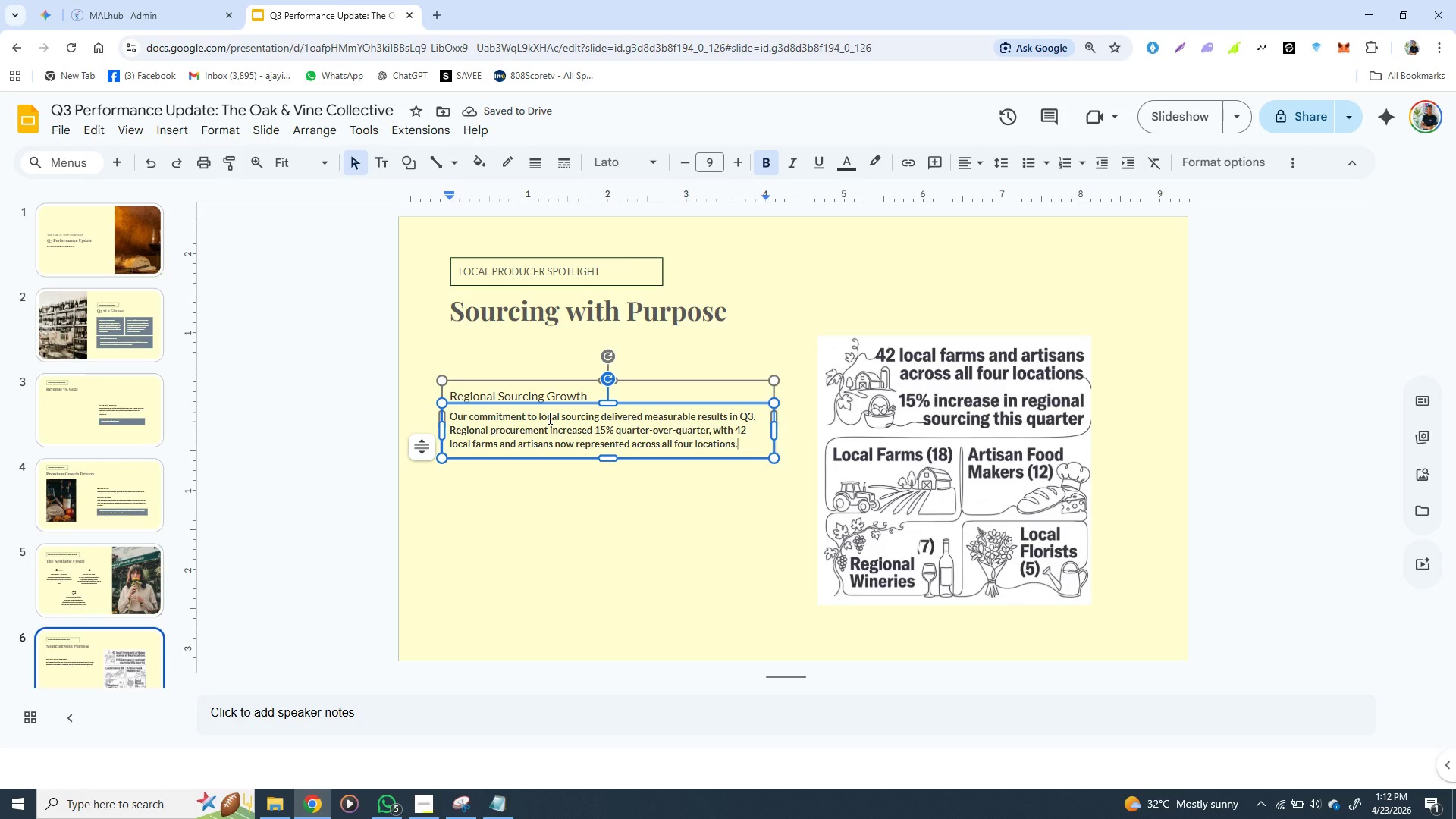 
wait(8.53)
 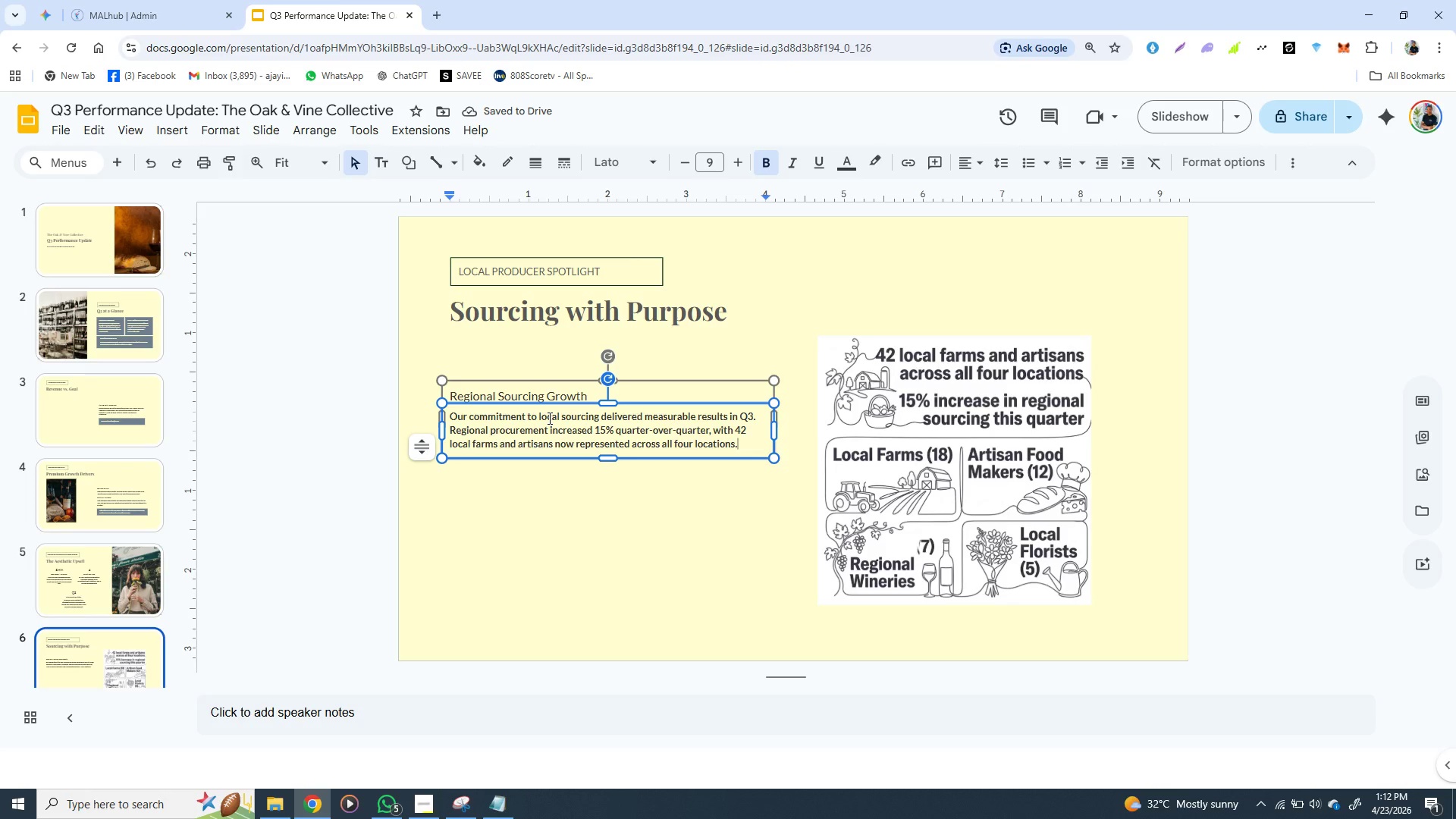 
left_click_drag(start_coordinate=[594, 431], to_coordinate=[705, 431])
 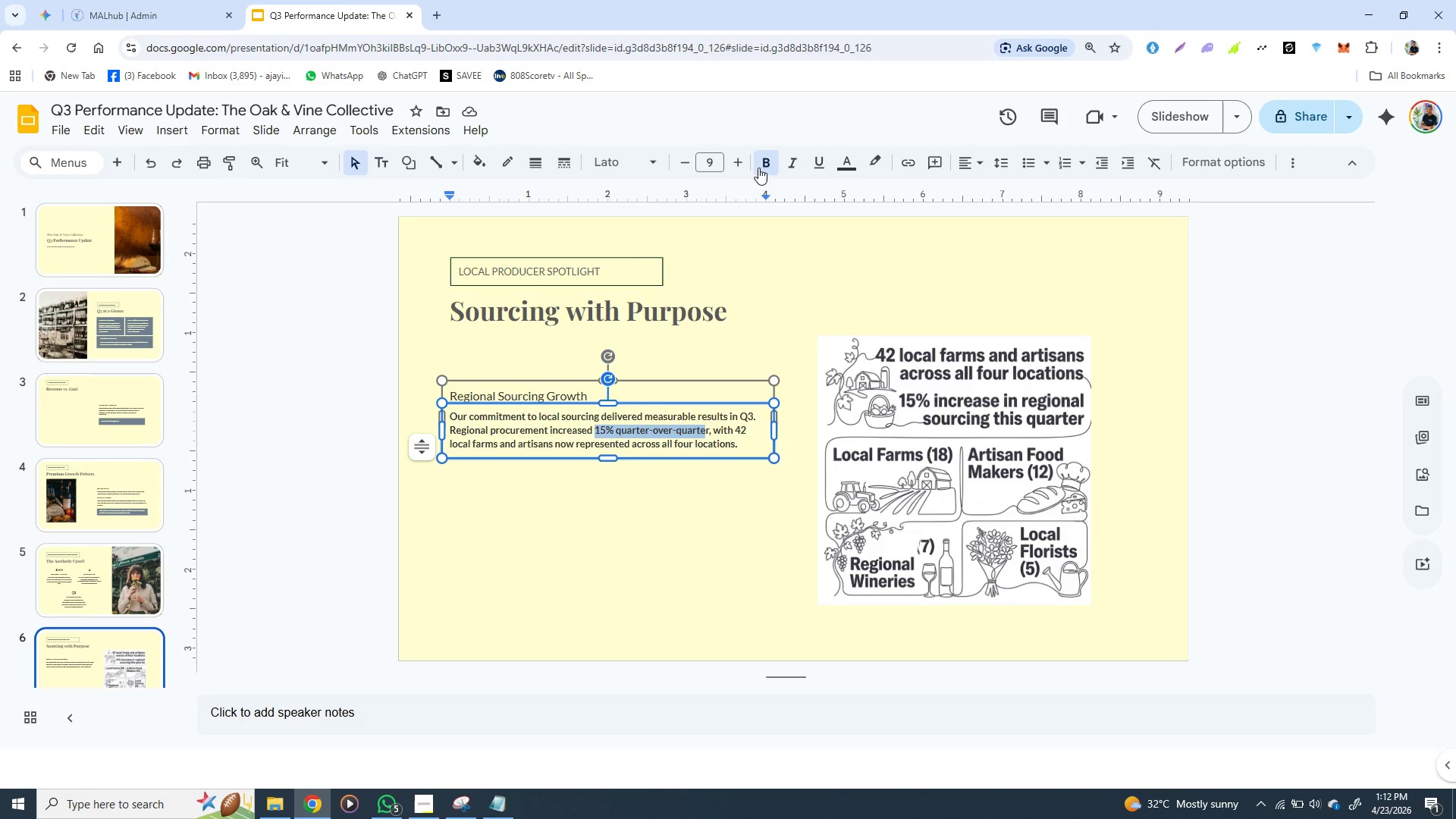 
left_click([765, 162])
 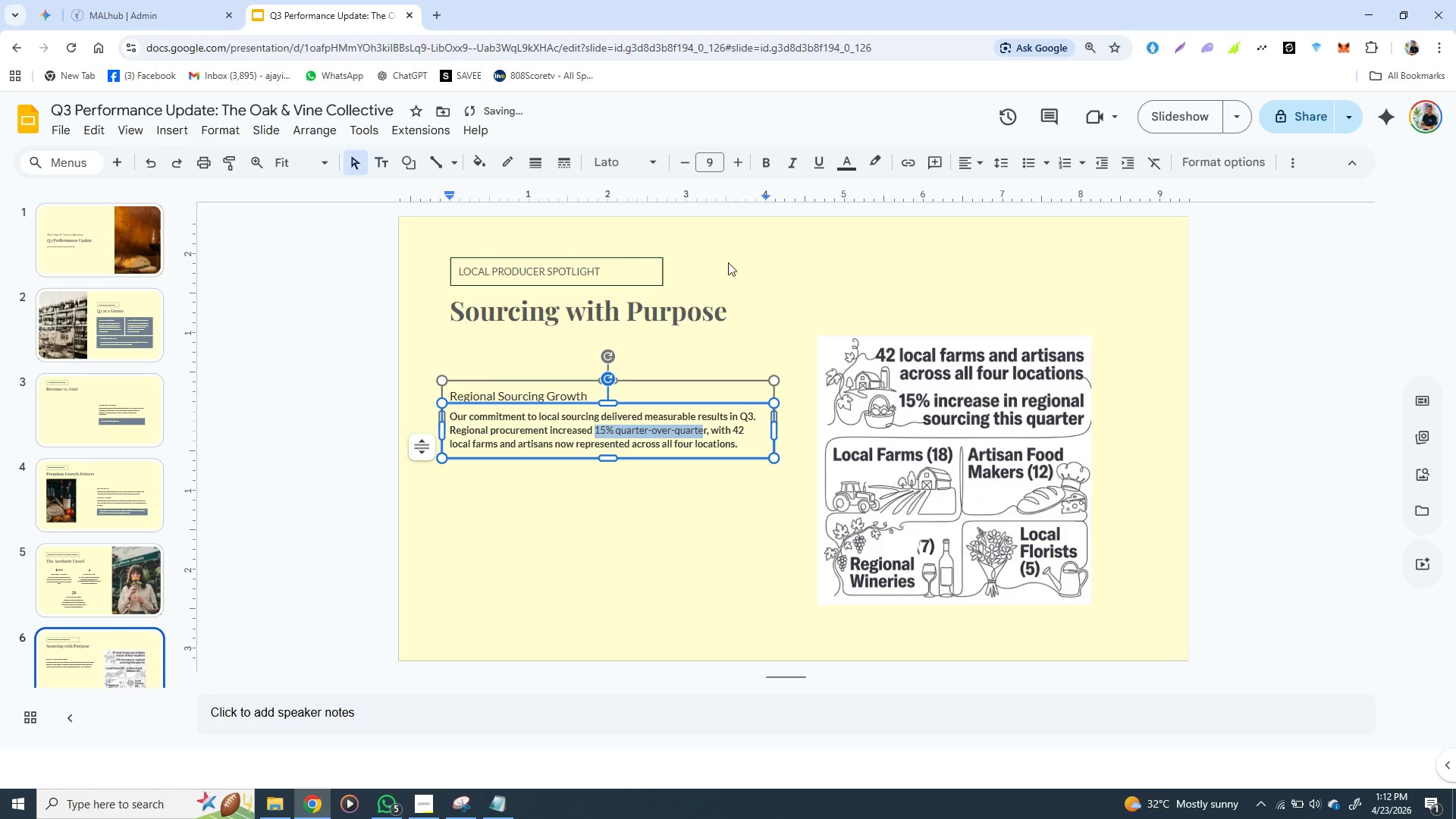 
left_click([730, 265])
 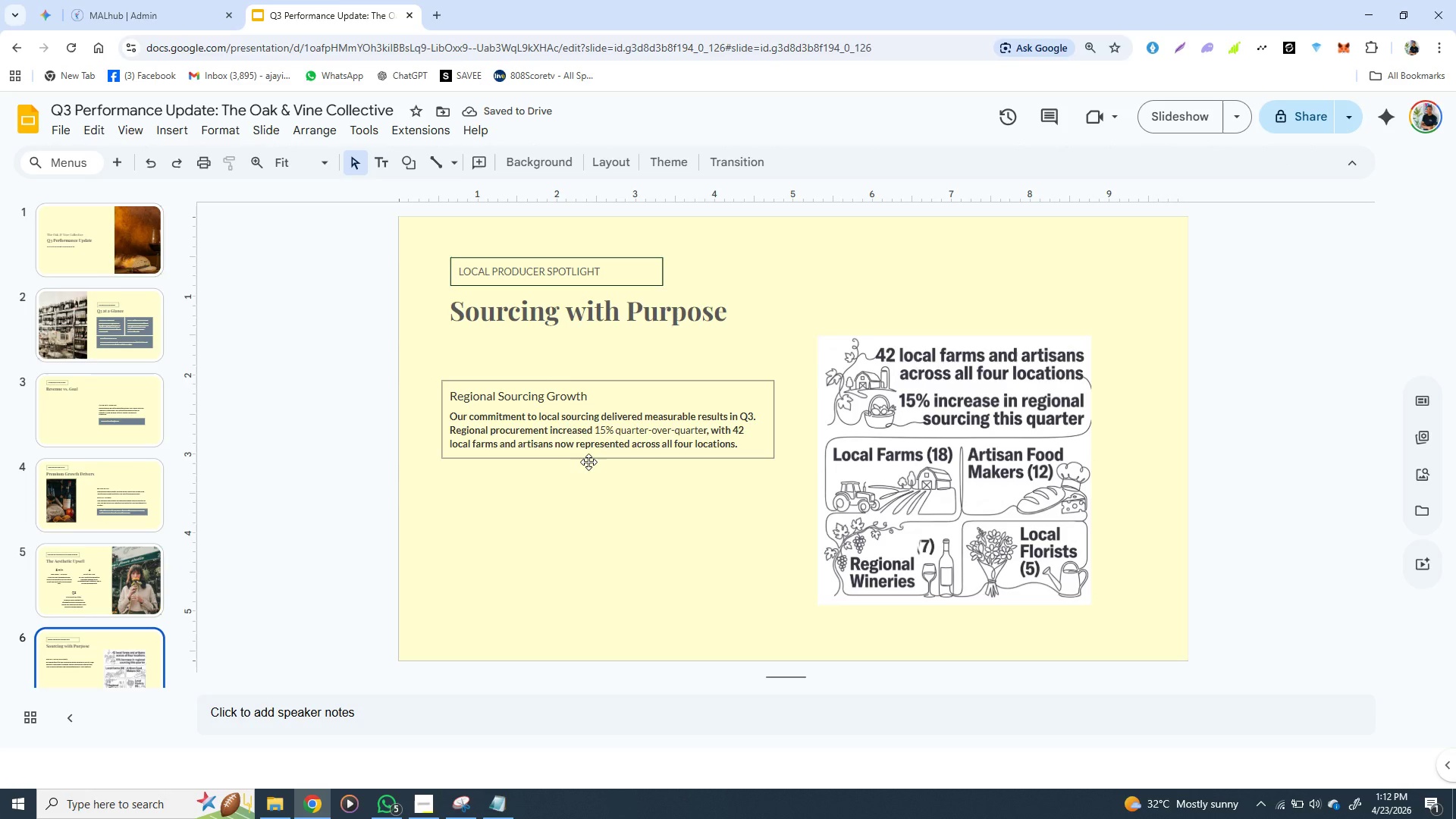 
wait(5.59)
 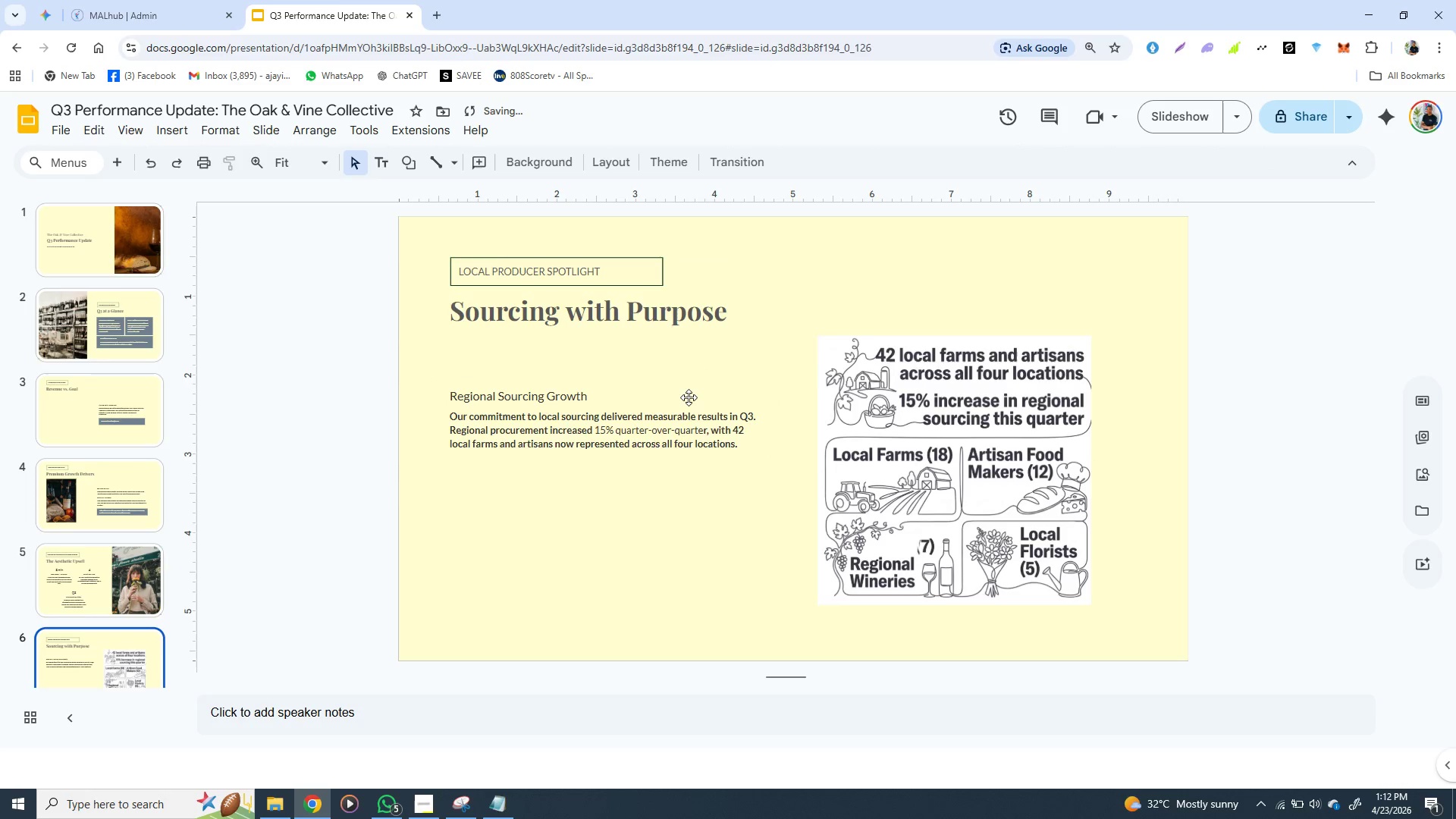 
left_click([551, 436])
 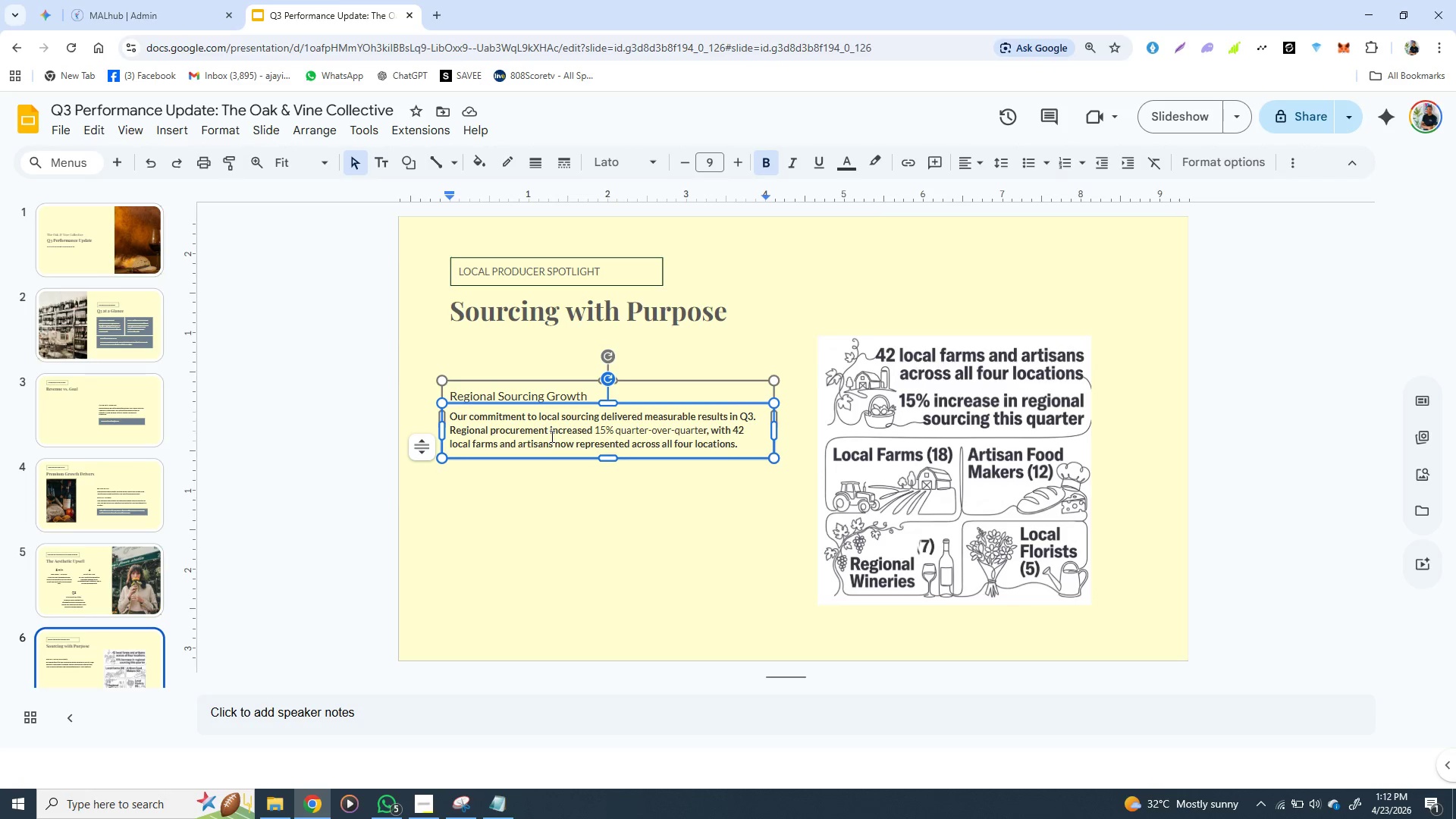 
double_click([551, 436])
 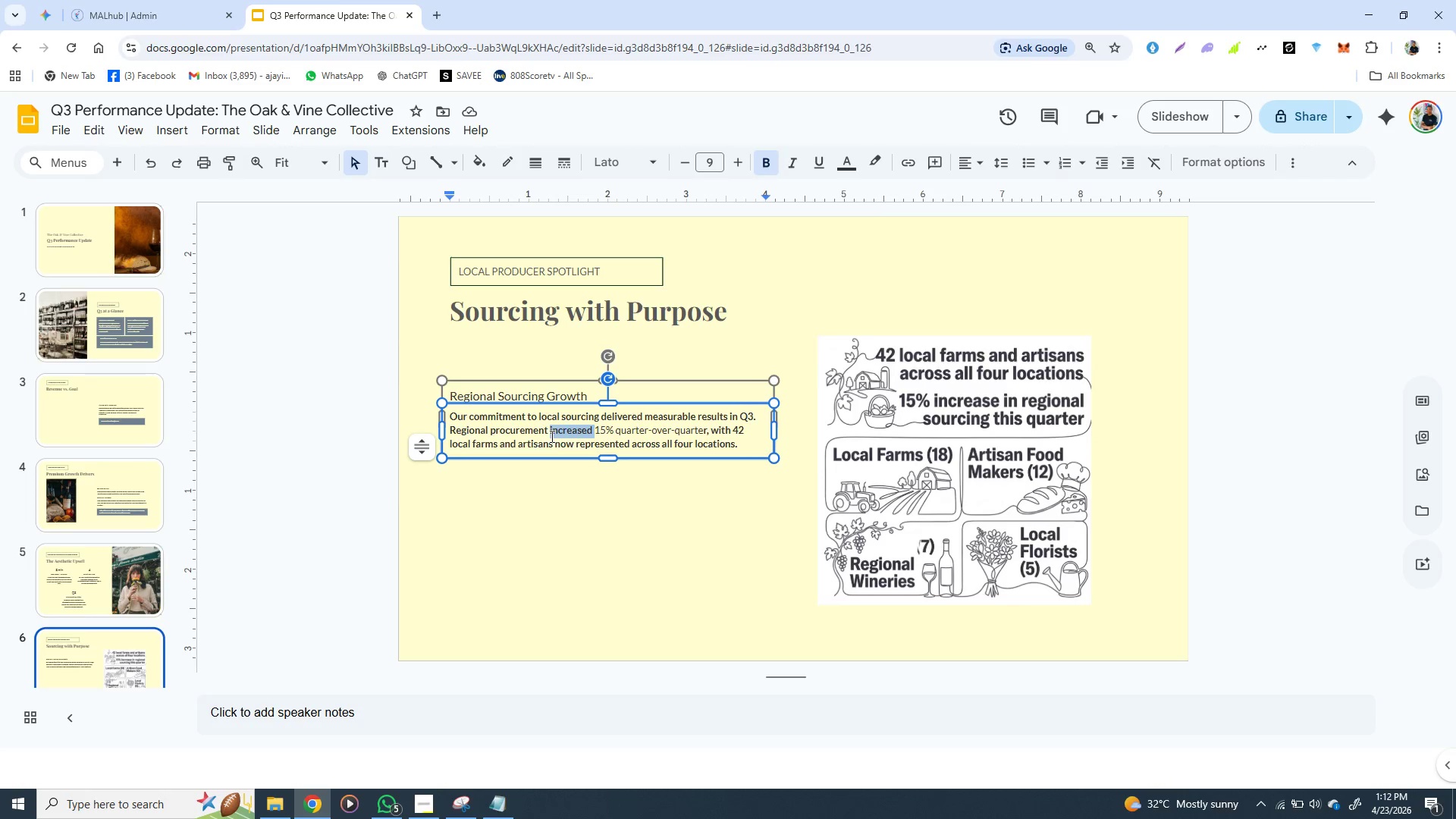 
triple_click([551, 436])
 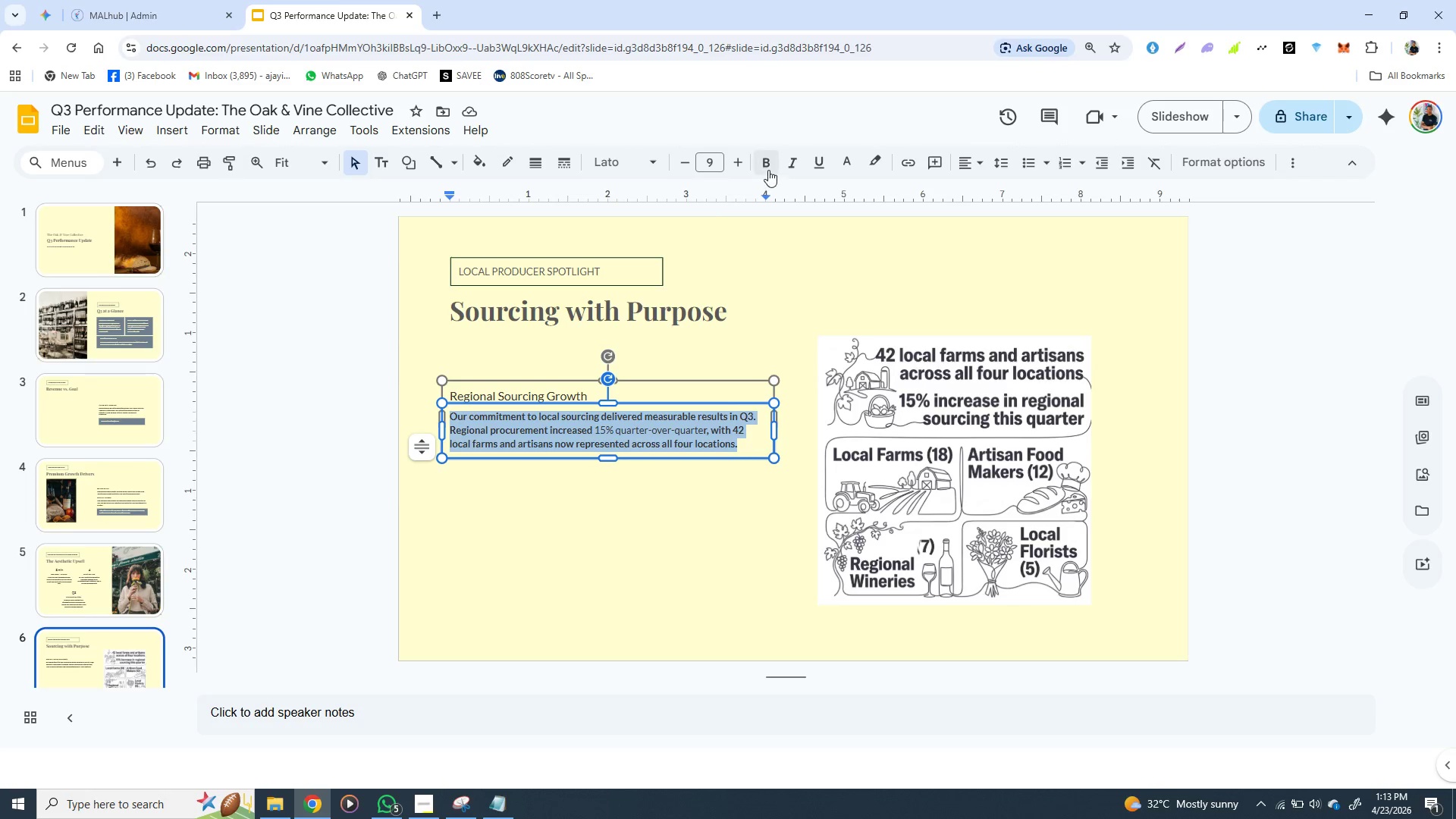 
left_click([768, 166])
 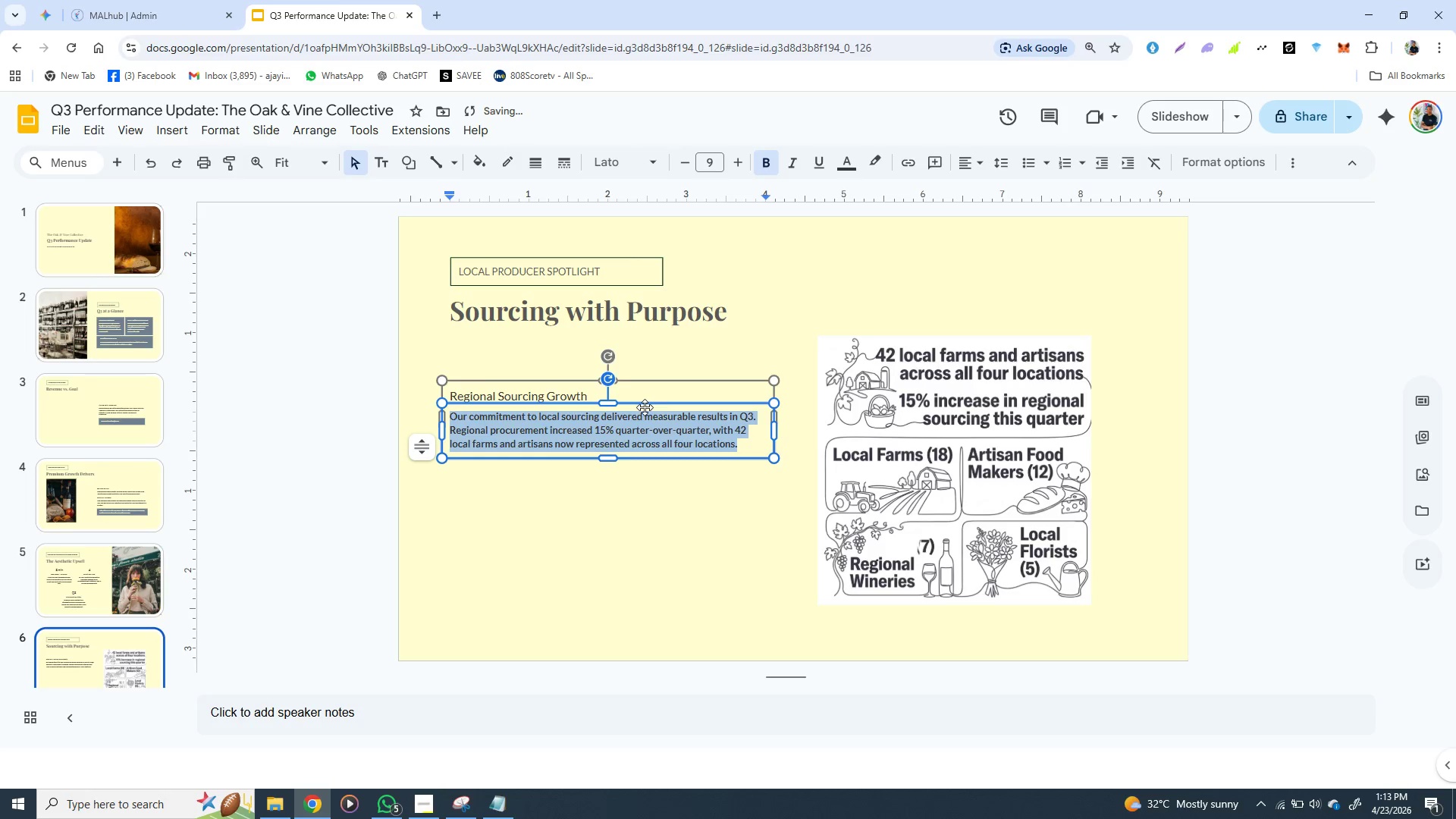 
left_click([645, 407])
 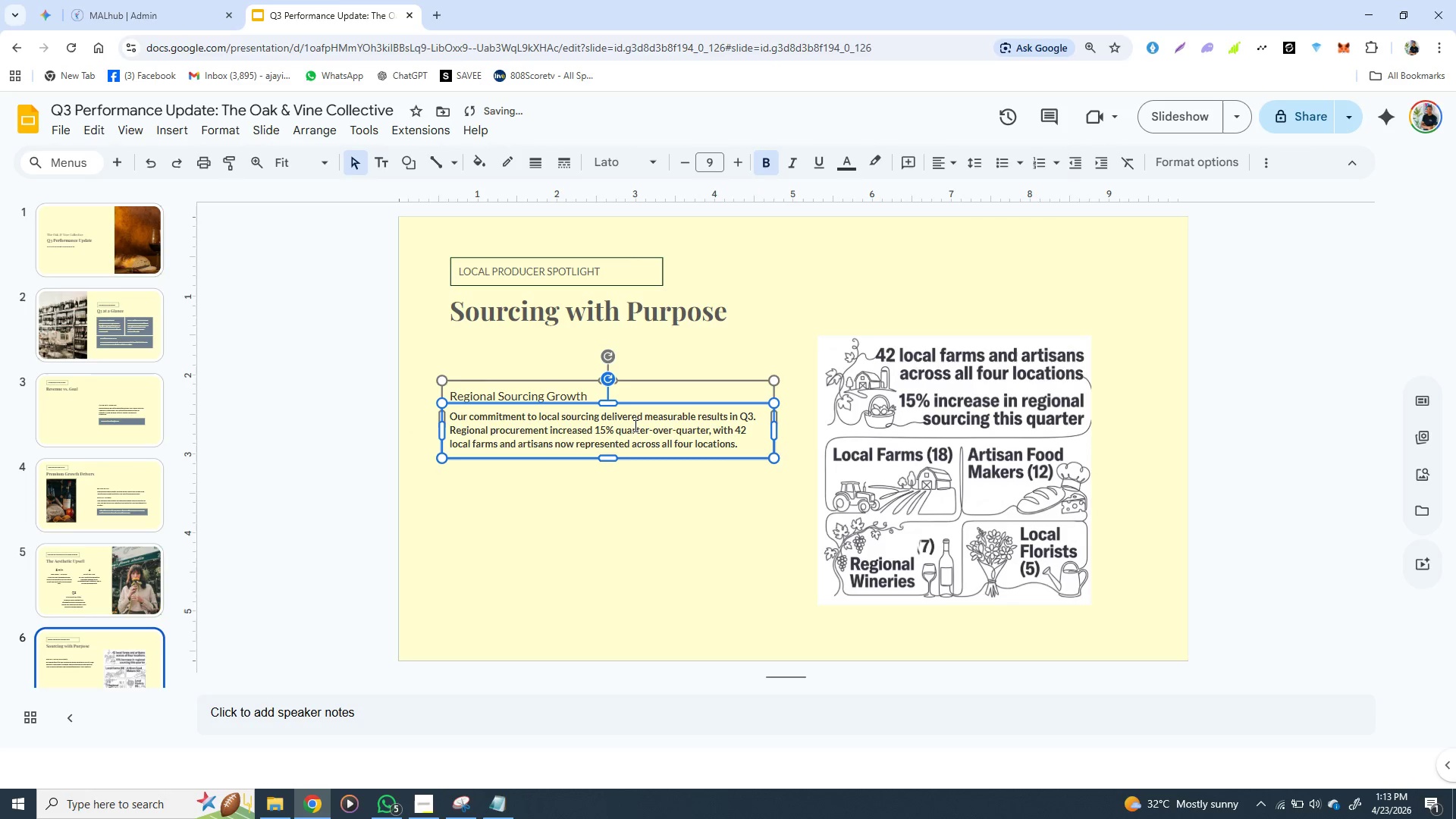 
double_click([634, 425])
 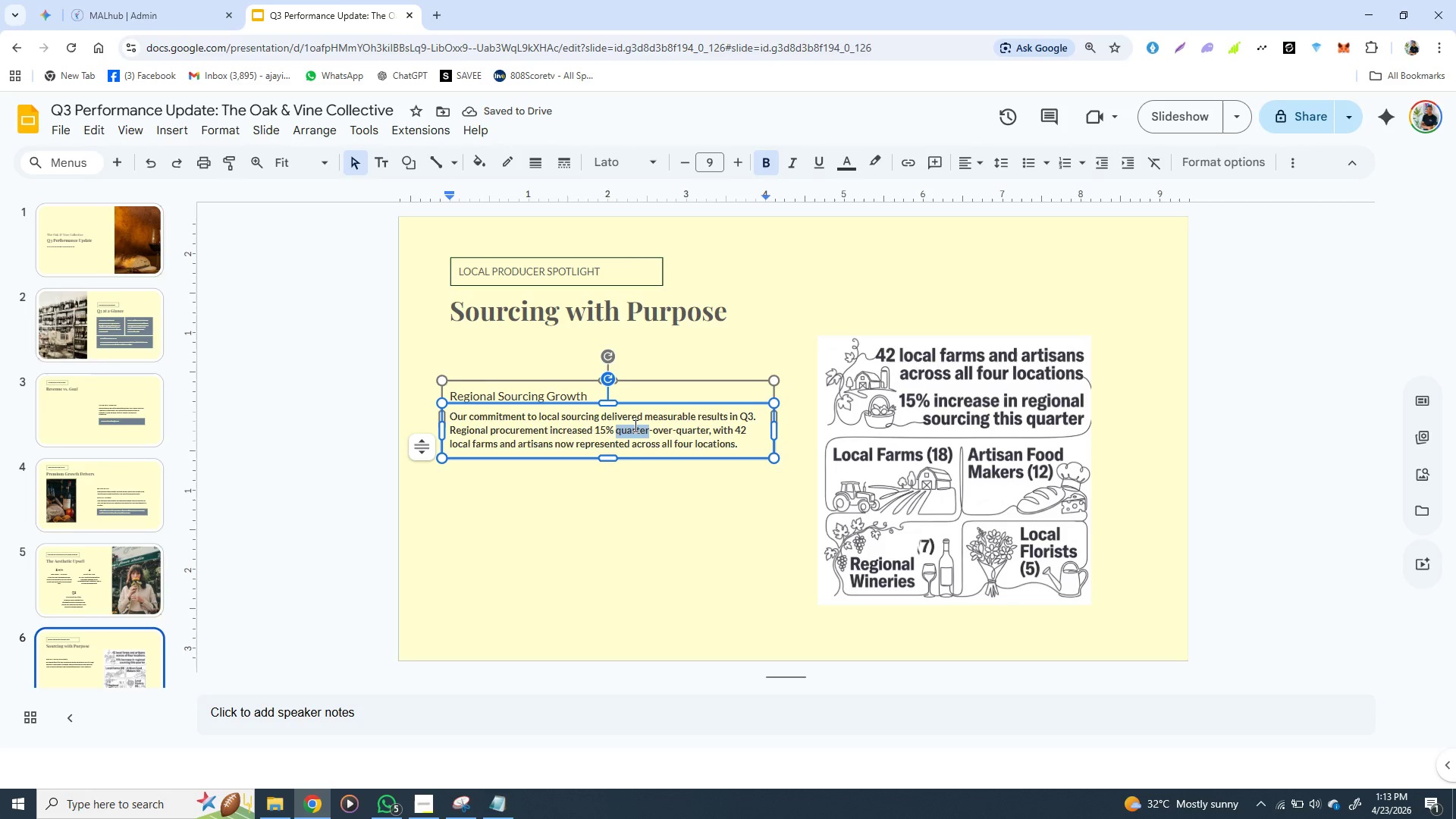 
triple_click([634, 425])
 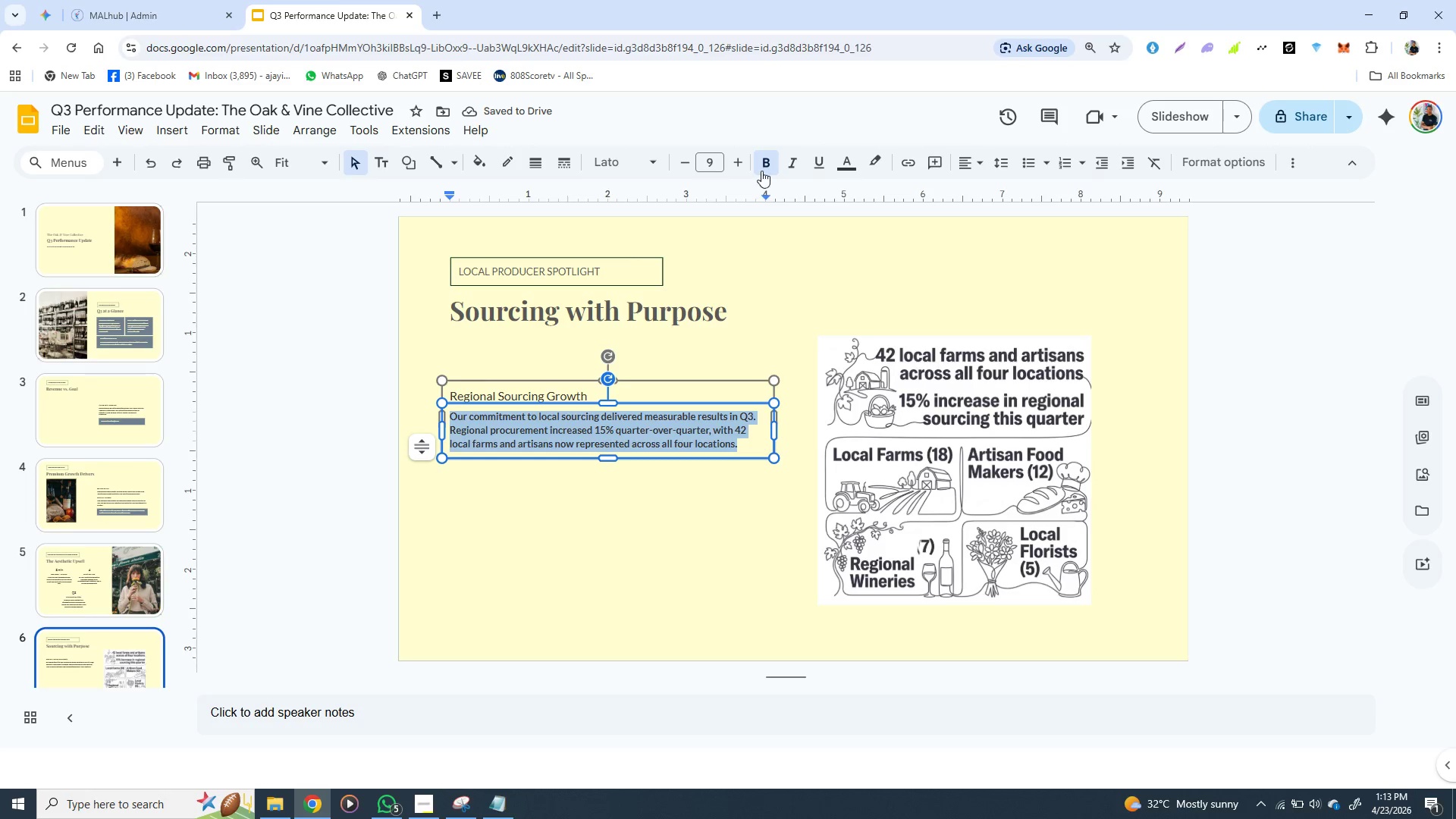 
left_click([763, 170])
 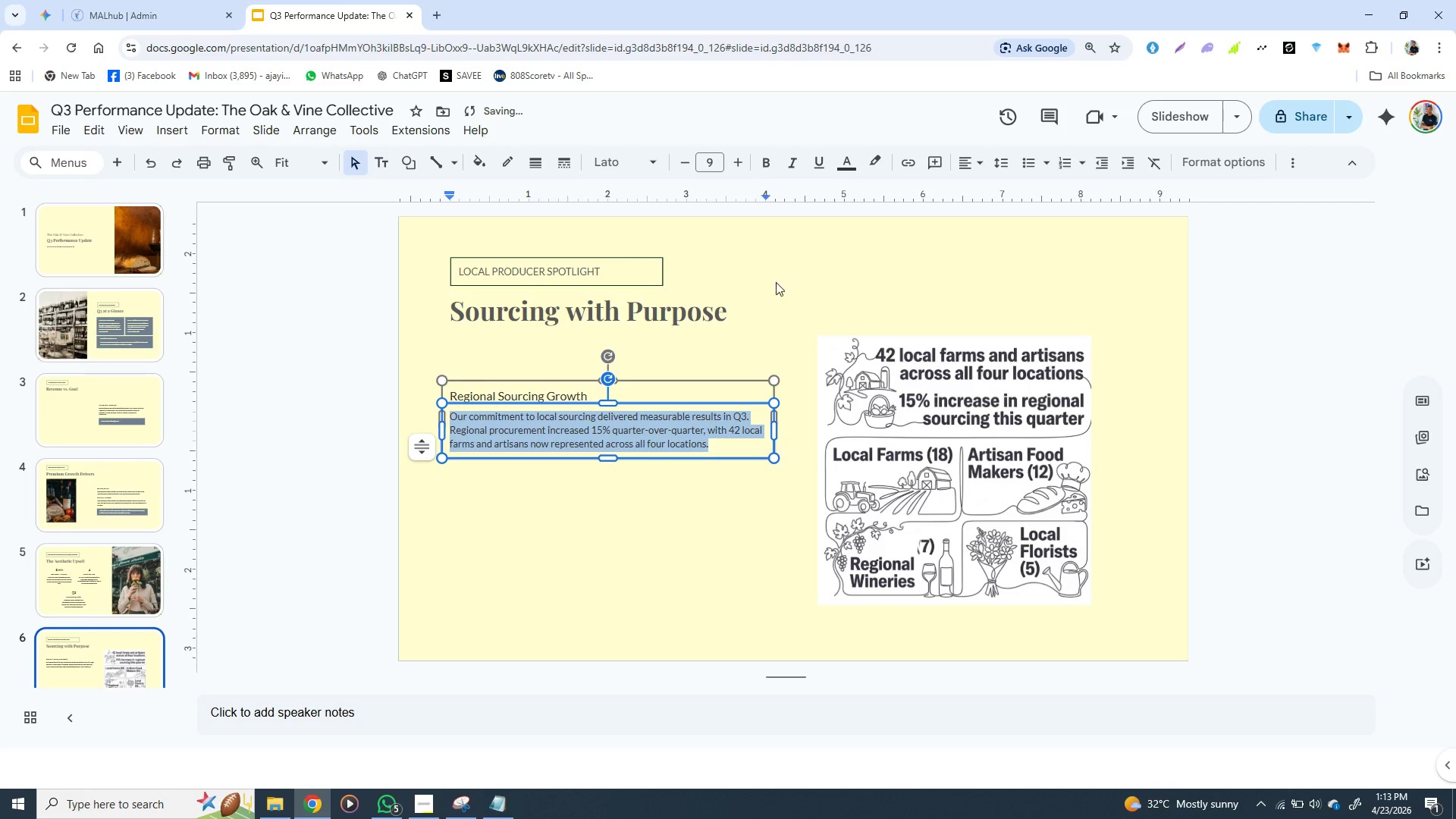 
left_click([776, 282])
 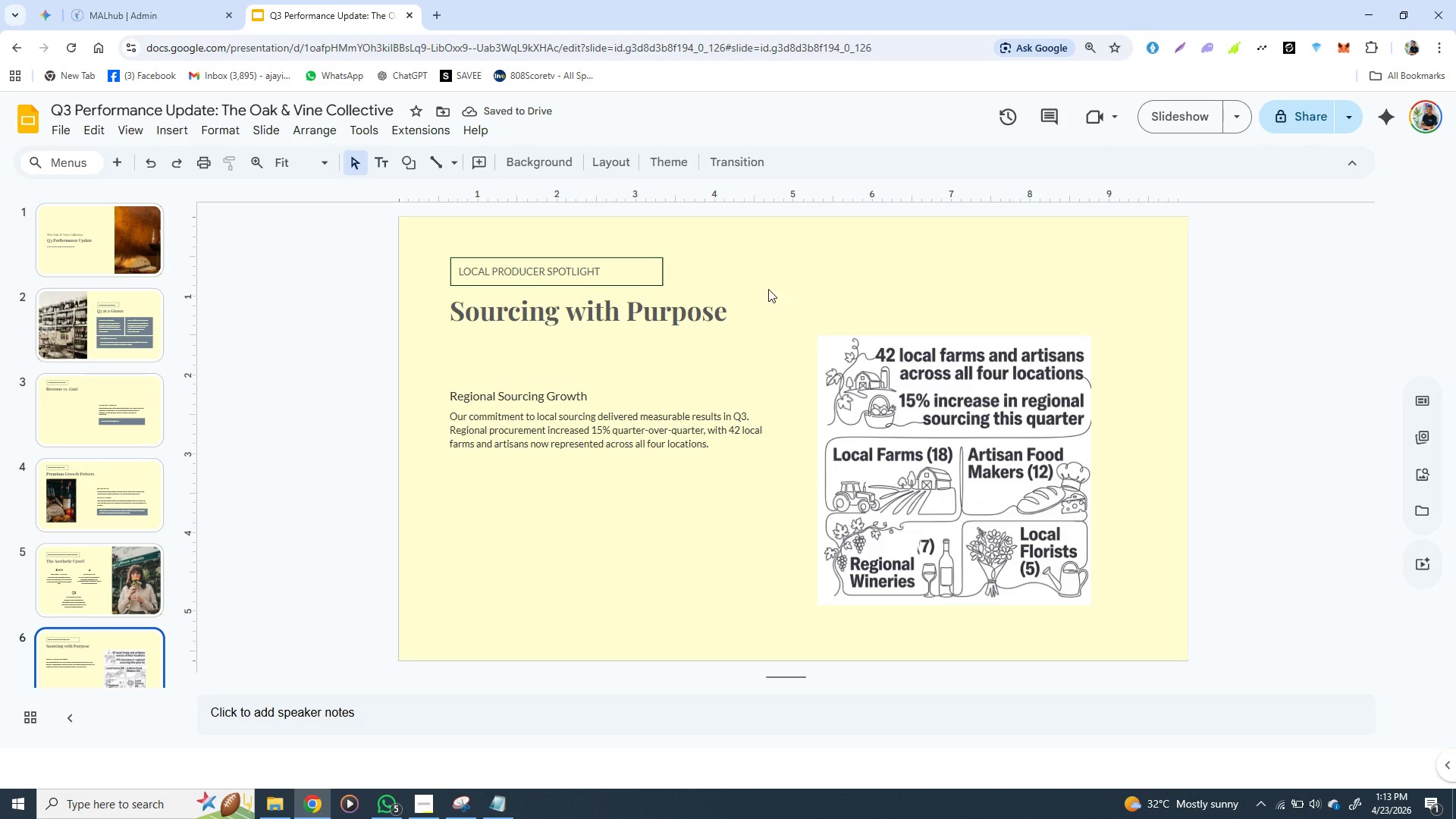 
wait(8.17)
 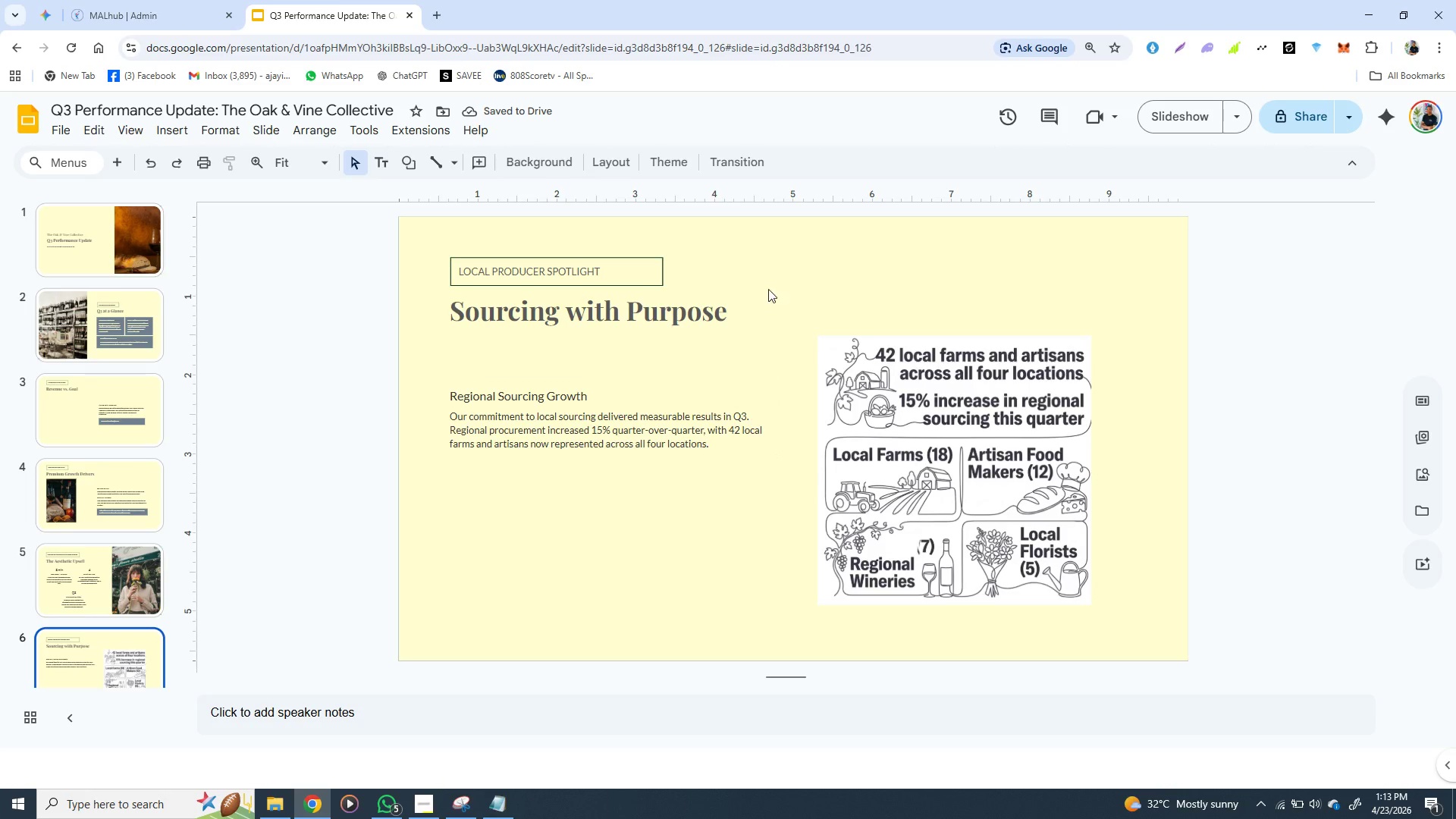 
left_click_drag(start_coordinate=[588, 431], to_coordinate=[703, 427])
 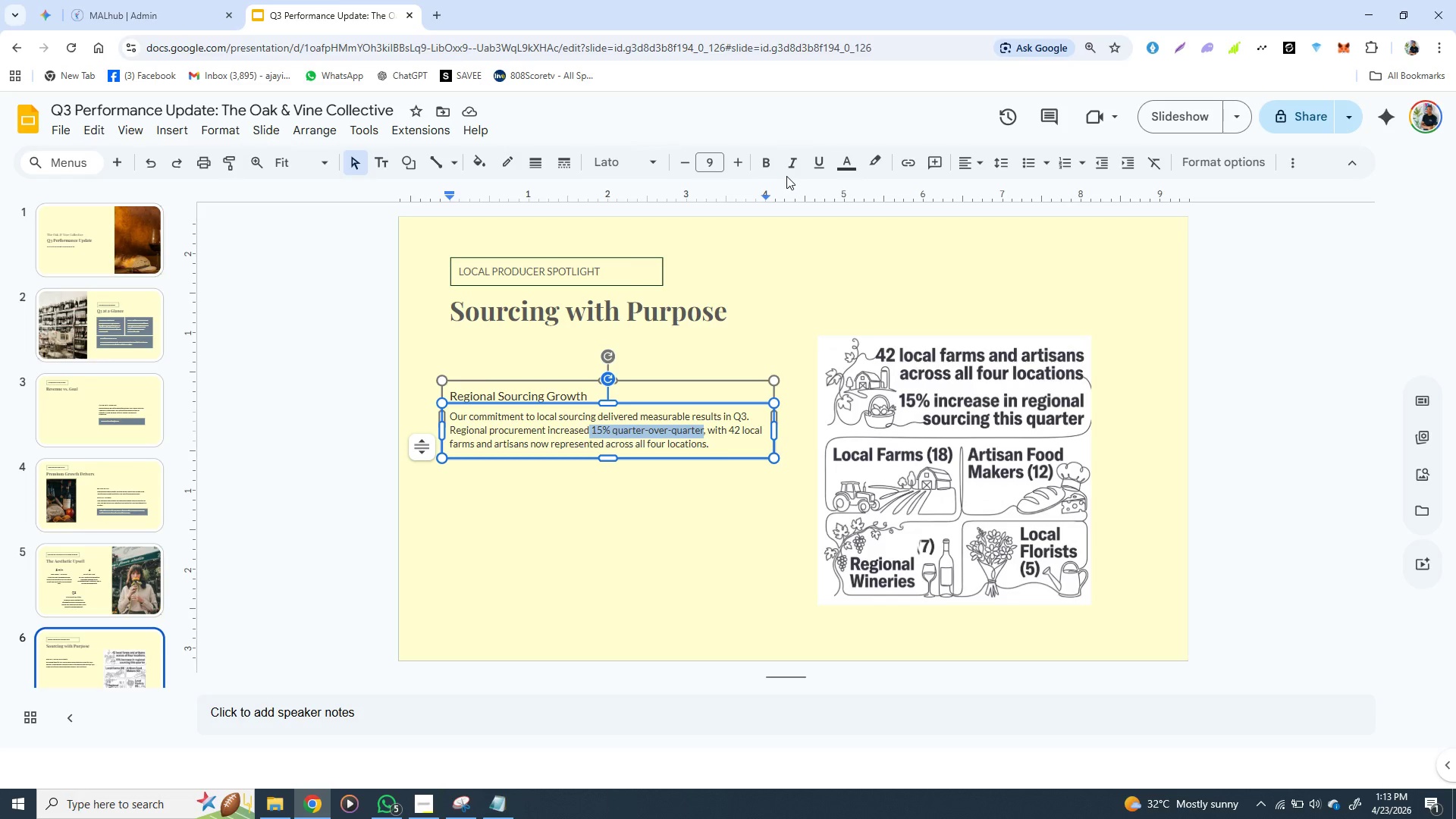 
left_click([767, 161])
 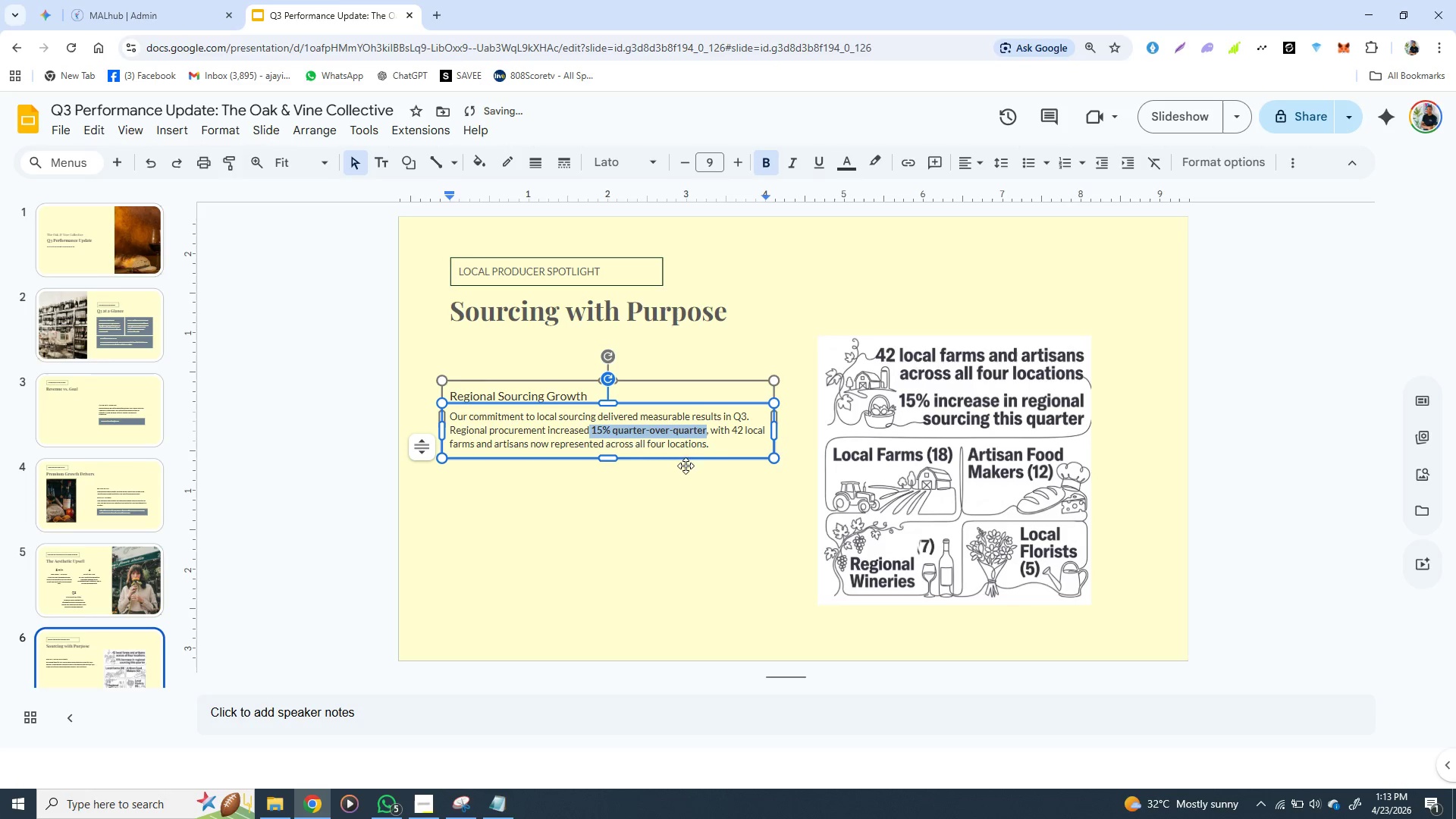 
left_click([673, 528])
 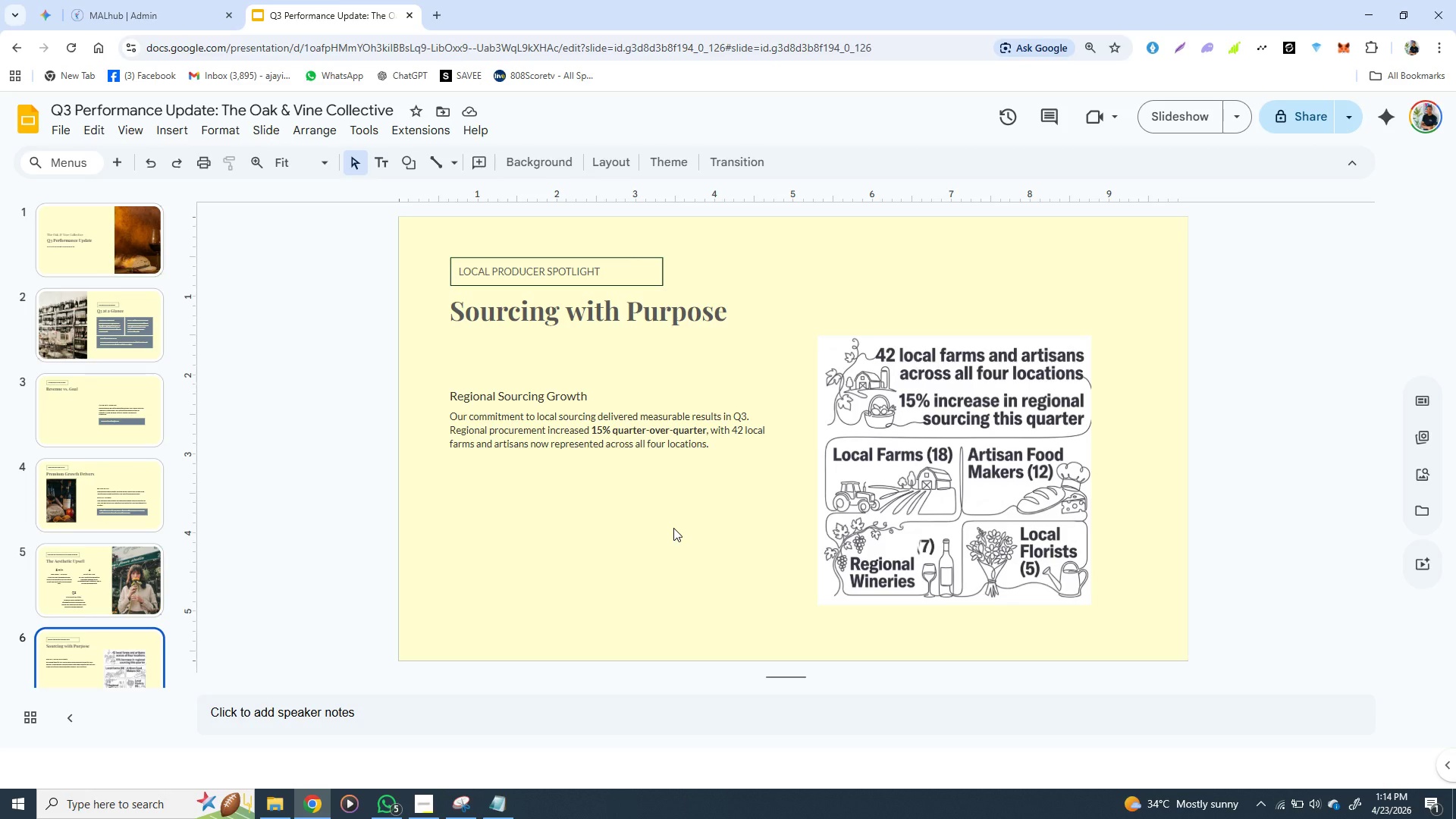 
wait(41.84)
 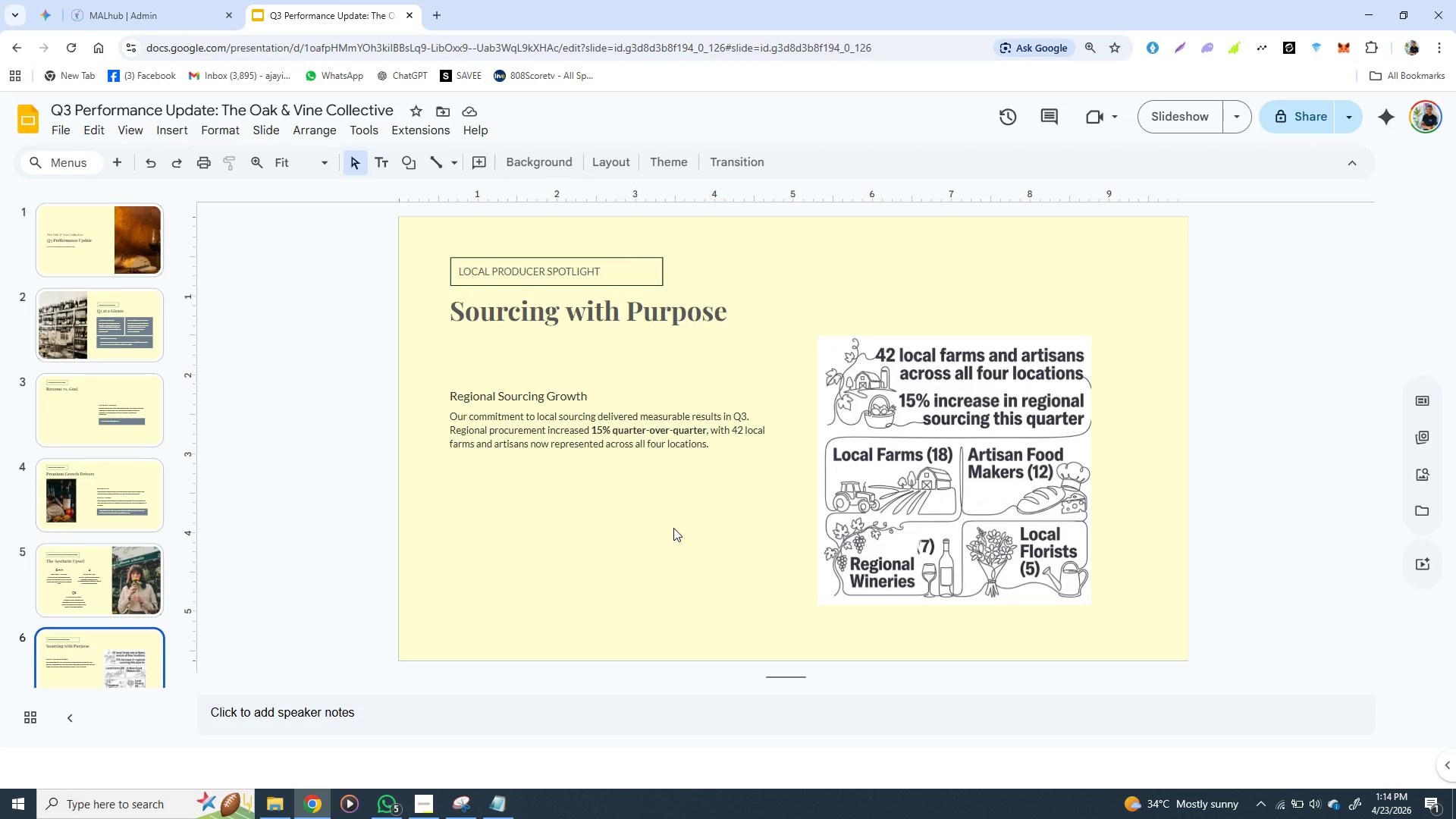 
left_click([616, 410])
 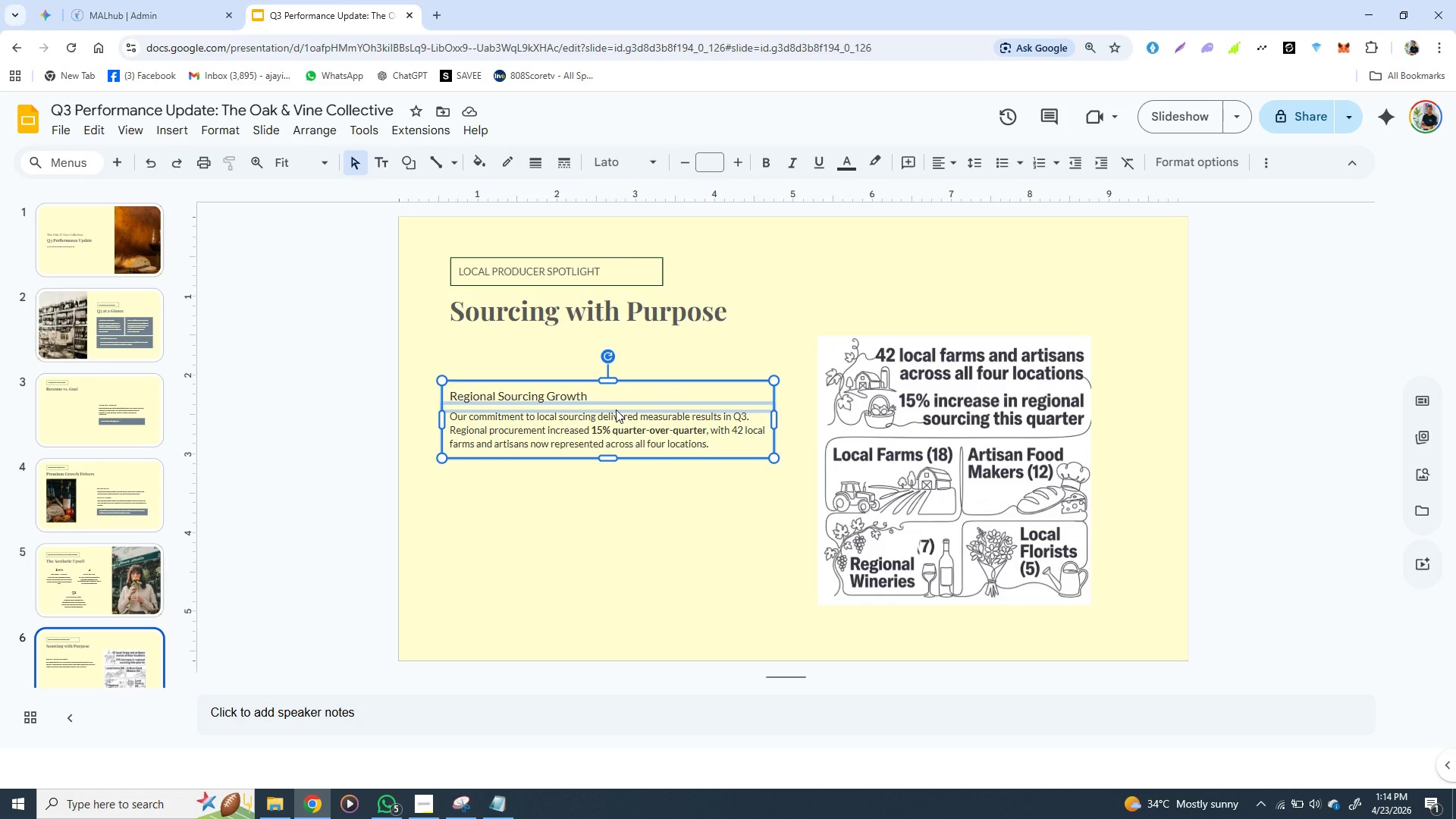 
wait(20.3)
 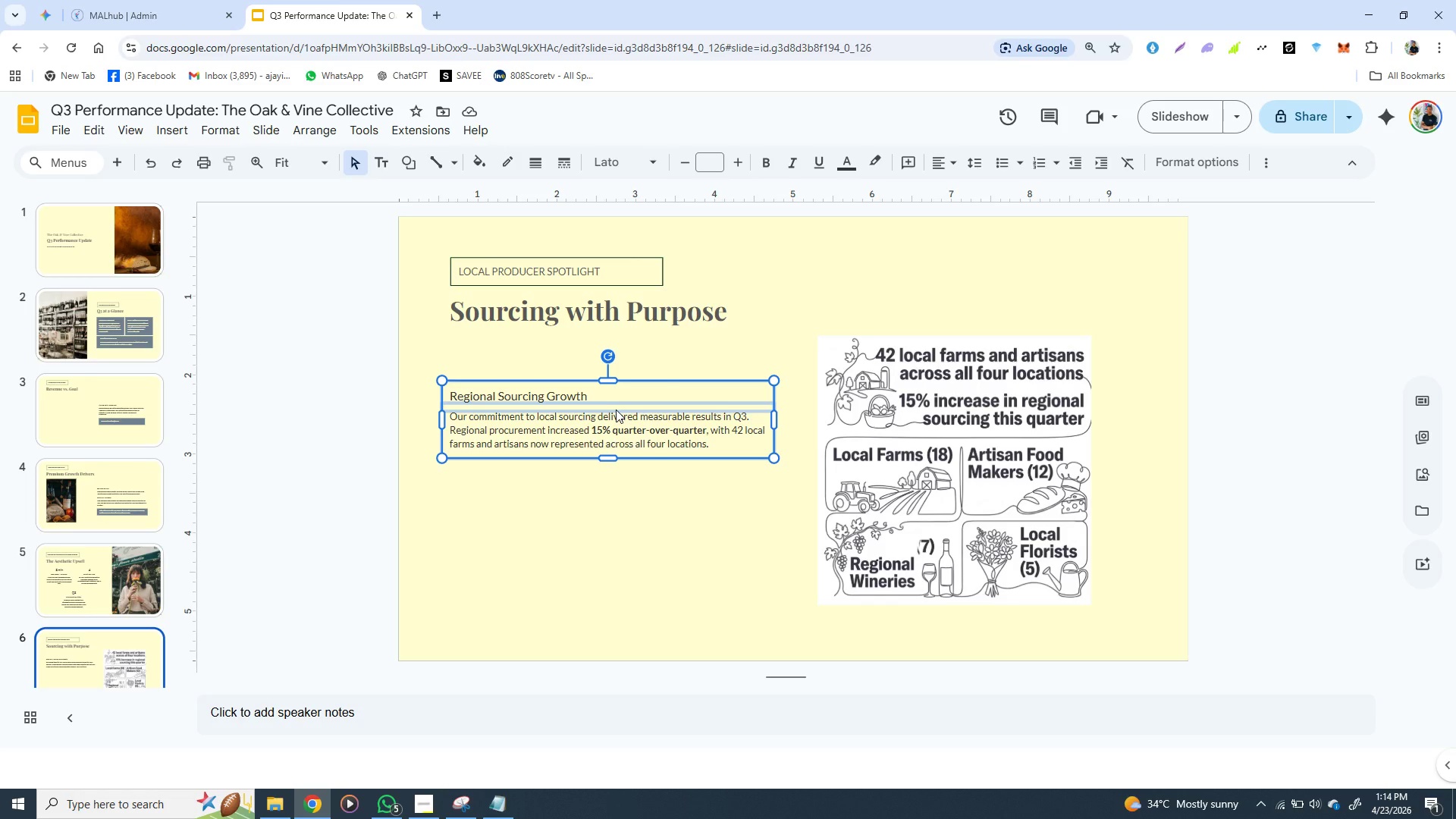 
left_click([595, 407])
 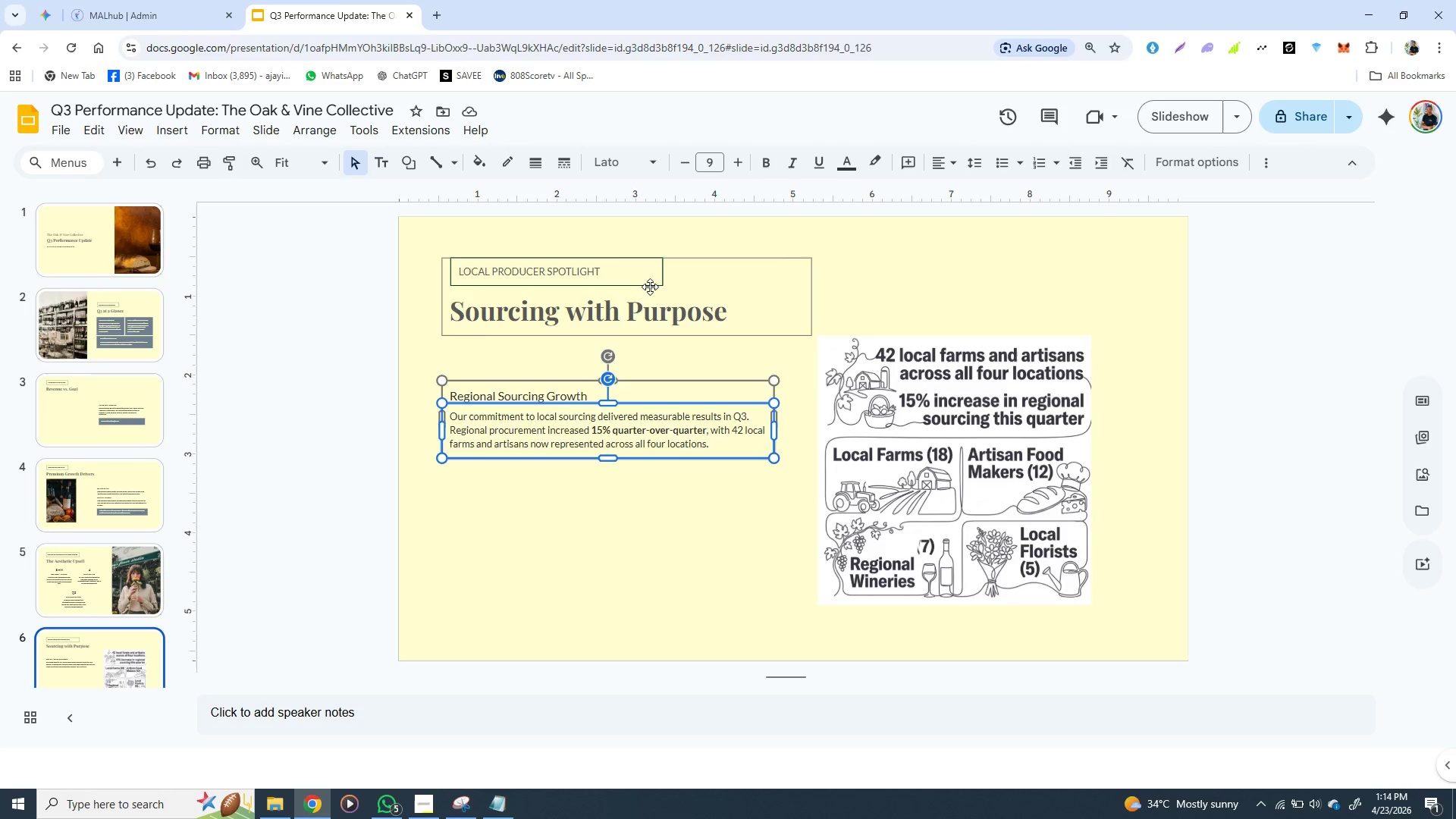 
left_click([646, 286])
 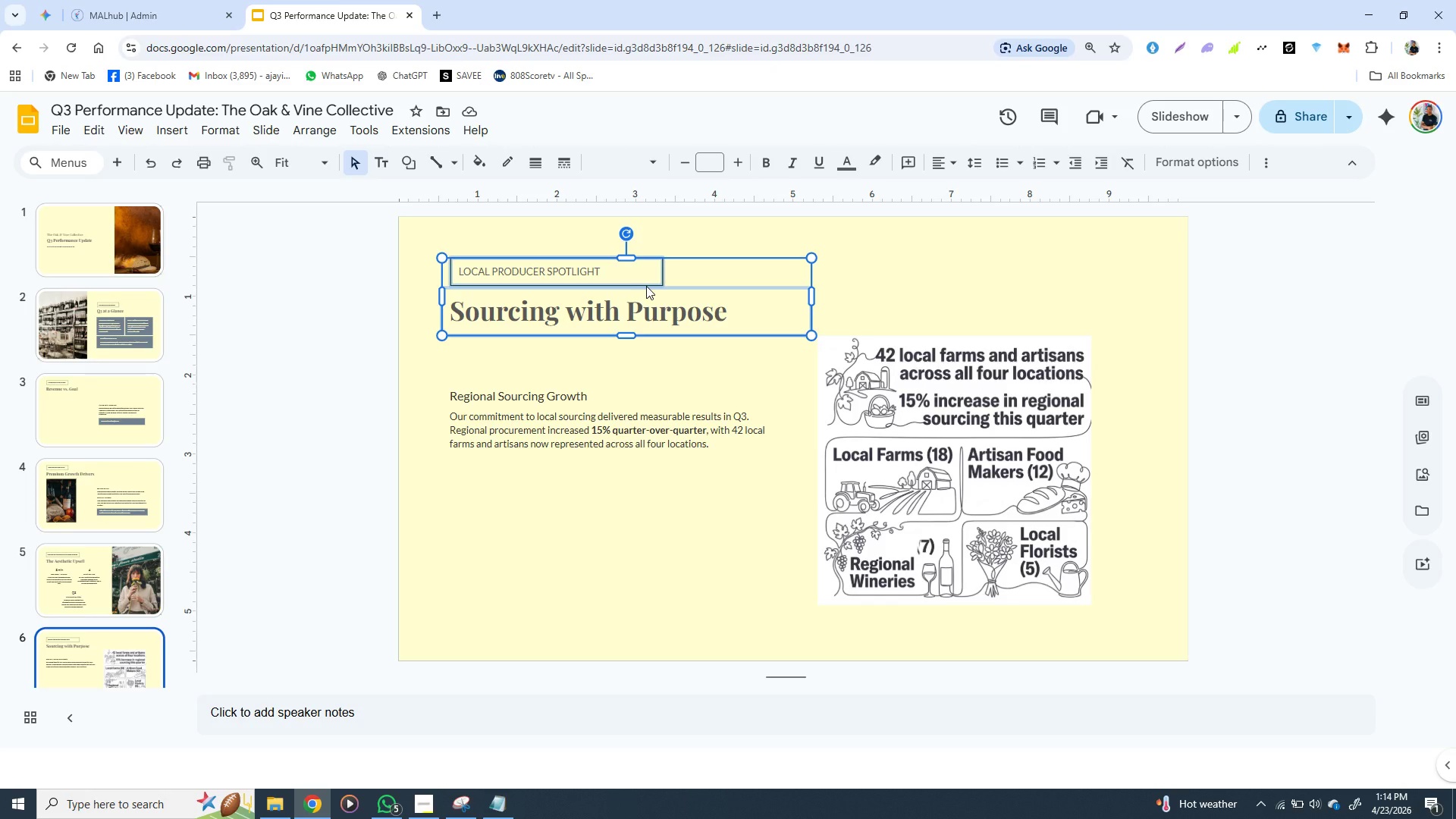 
wait(22.2)
 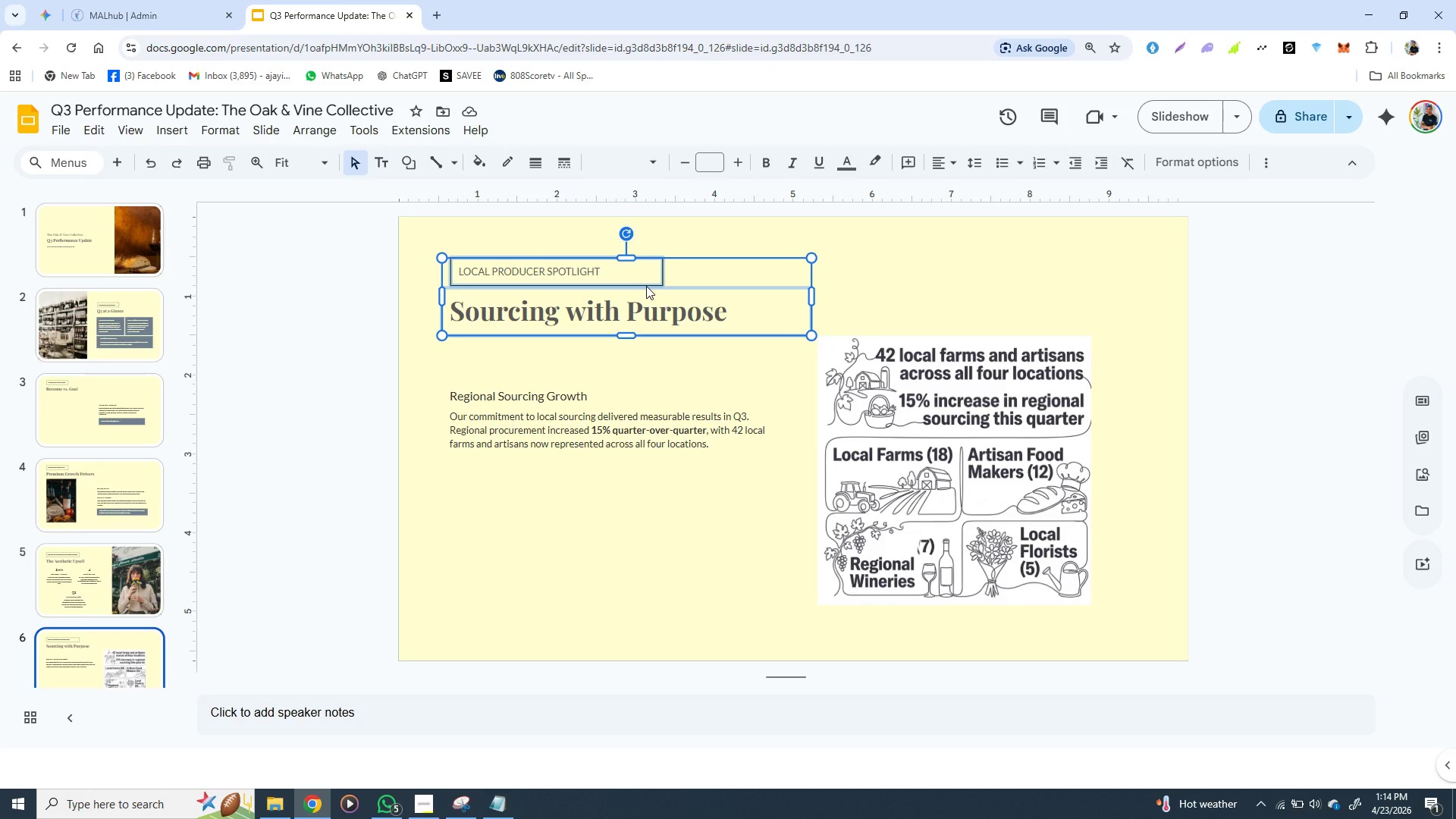 
left_click([617, 420])
 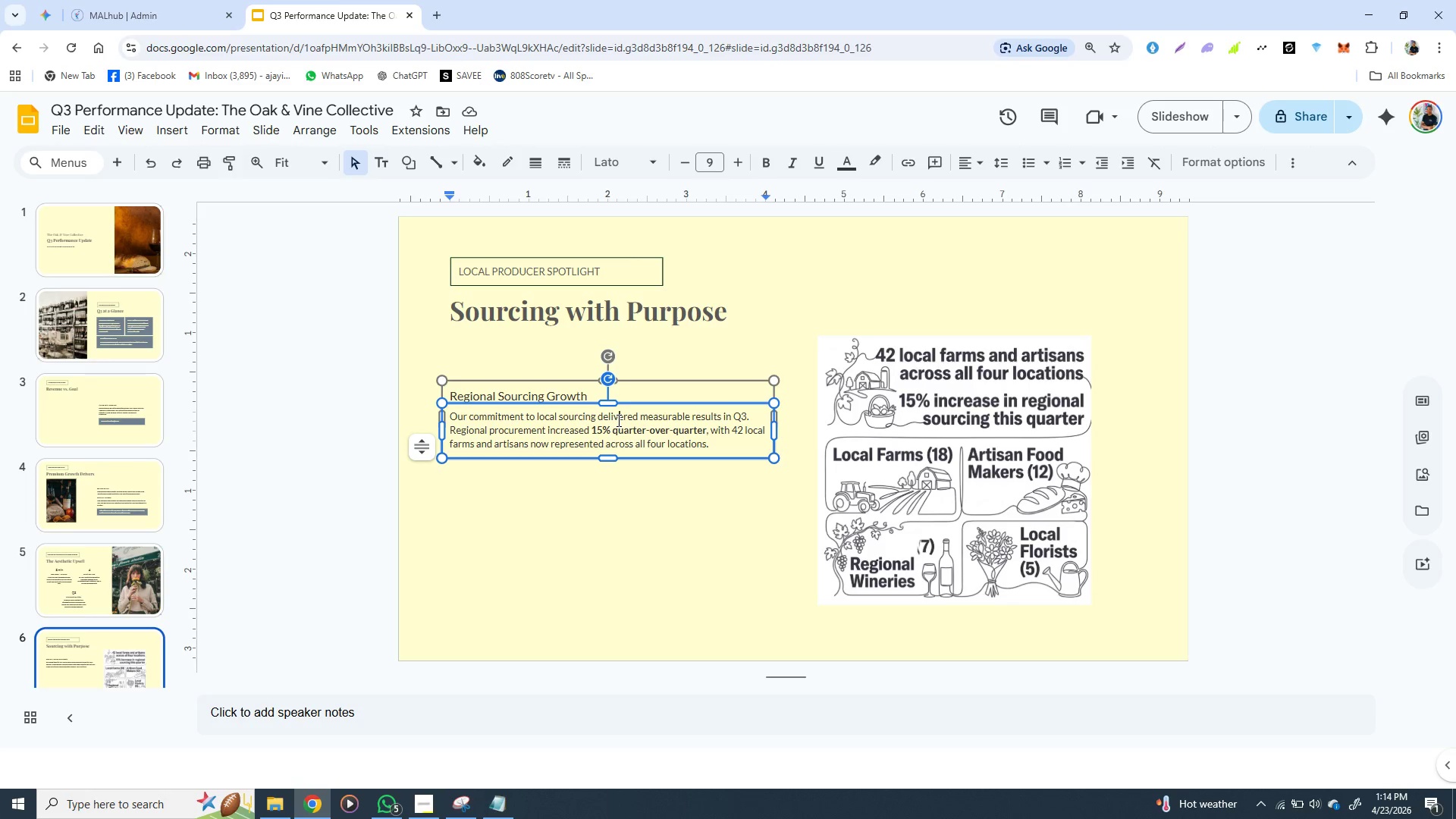 
wait(12.28)
 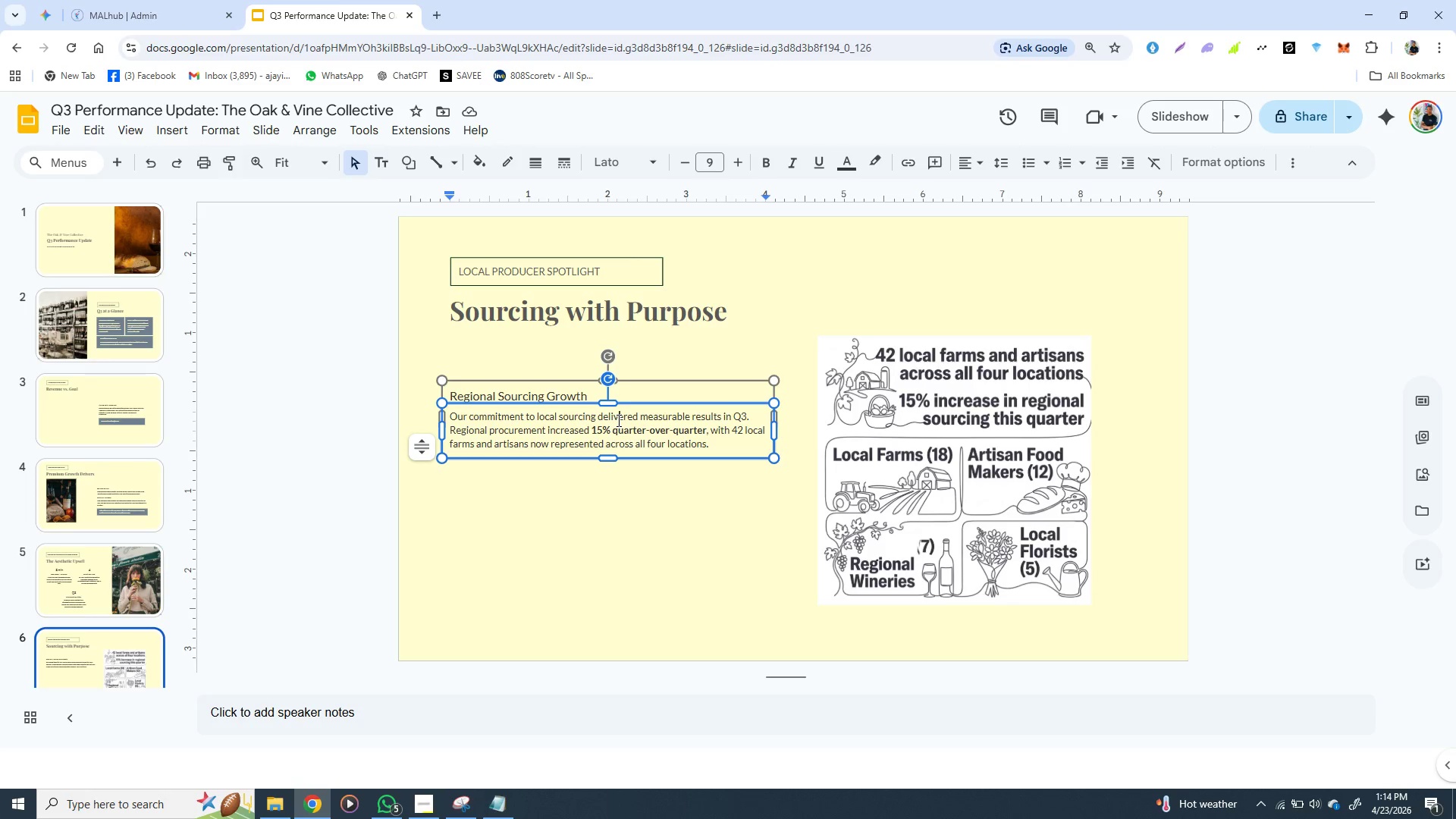 
left_click([874, 431])
 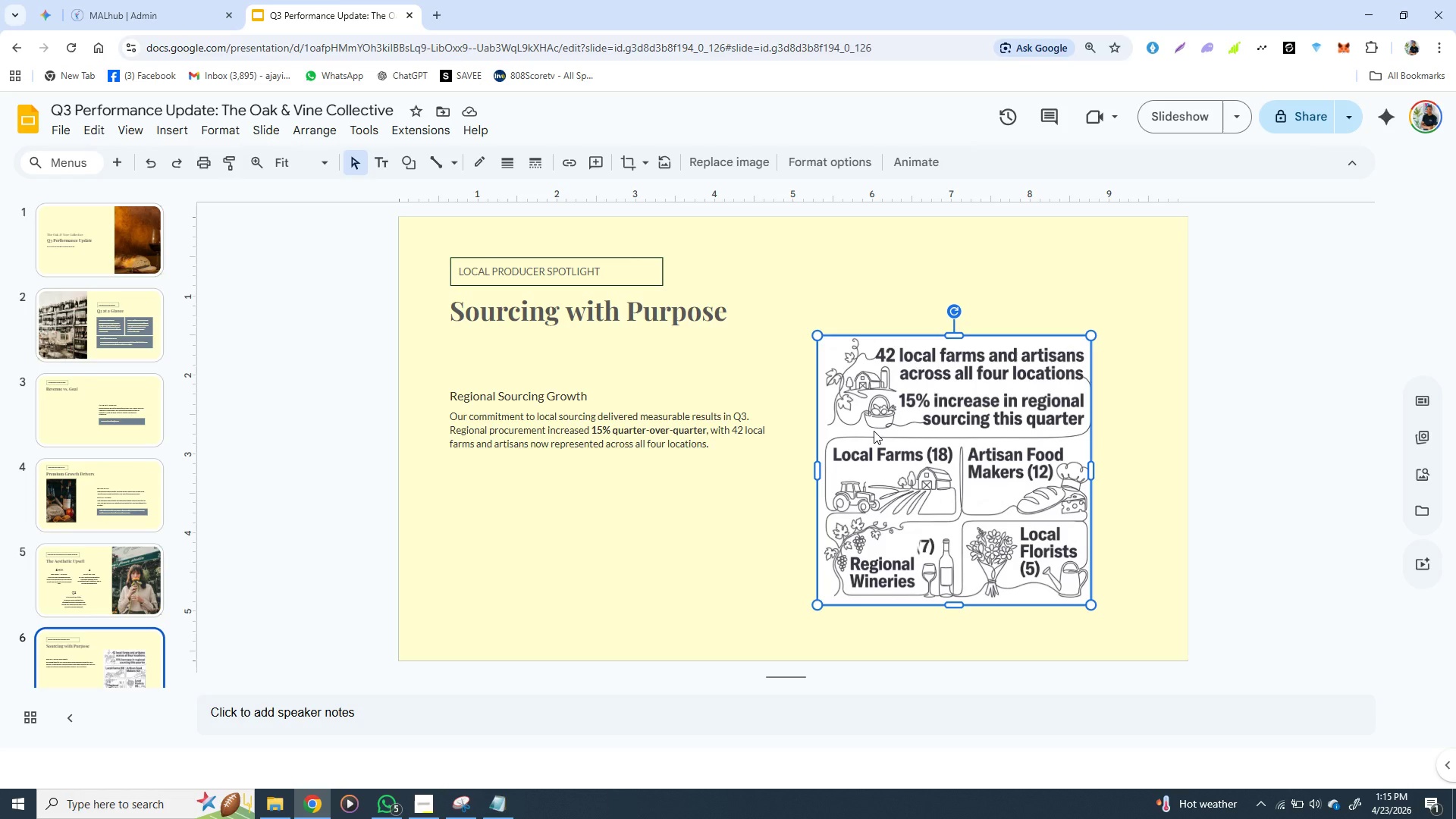 
wait(26.64)
 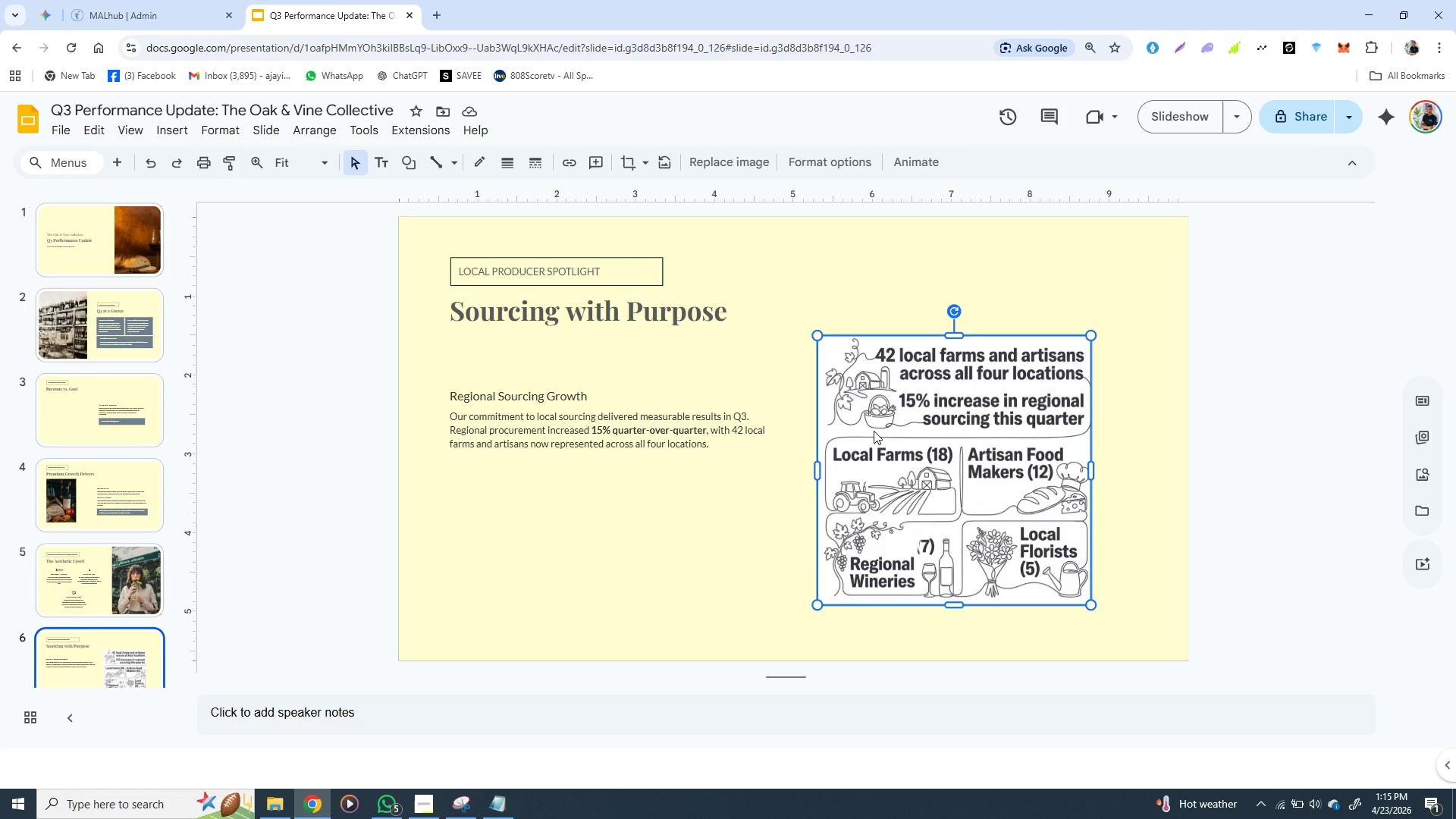 
left_click([564, 410])
 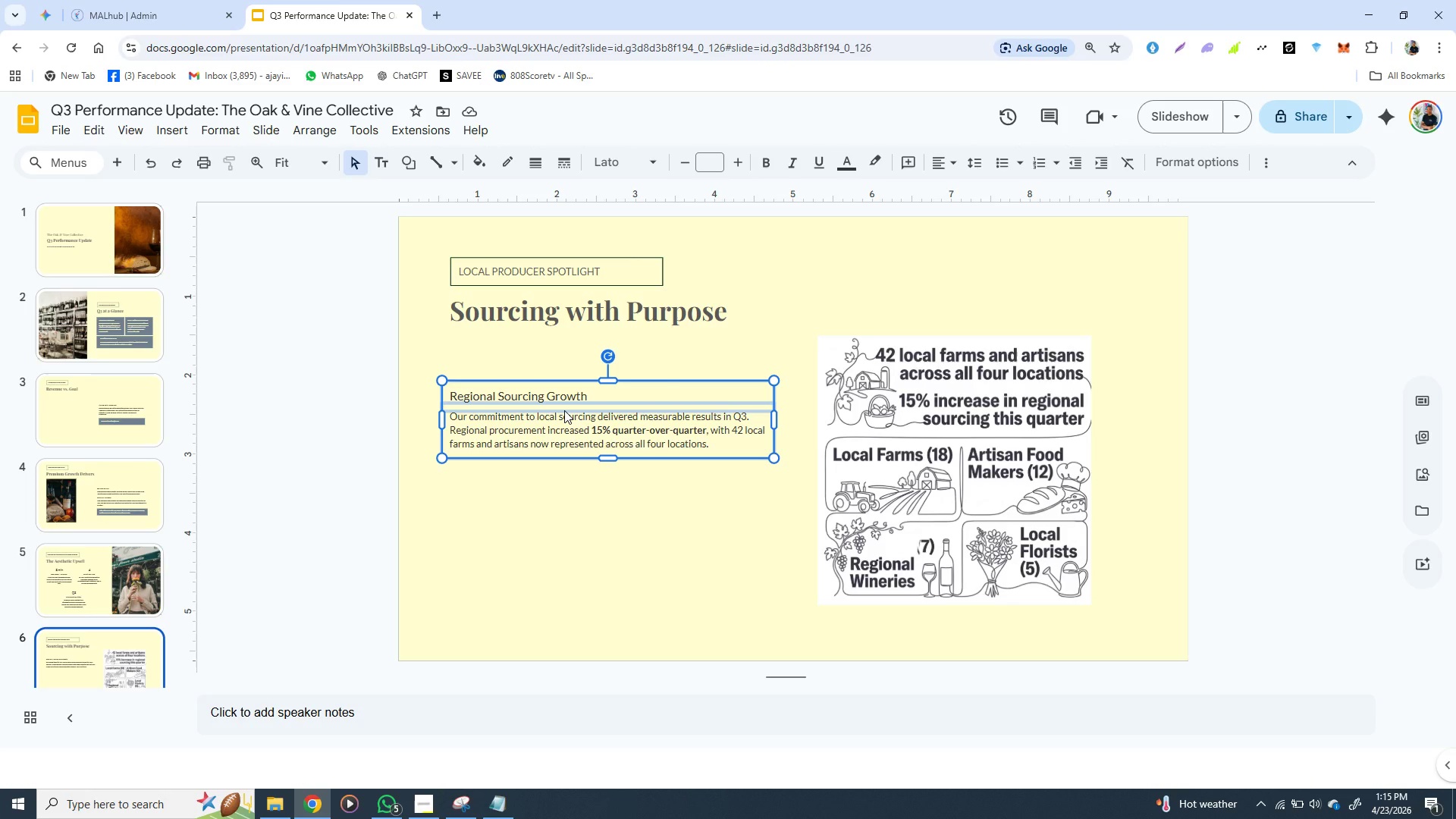 
wait(26.83)
 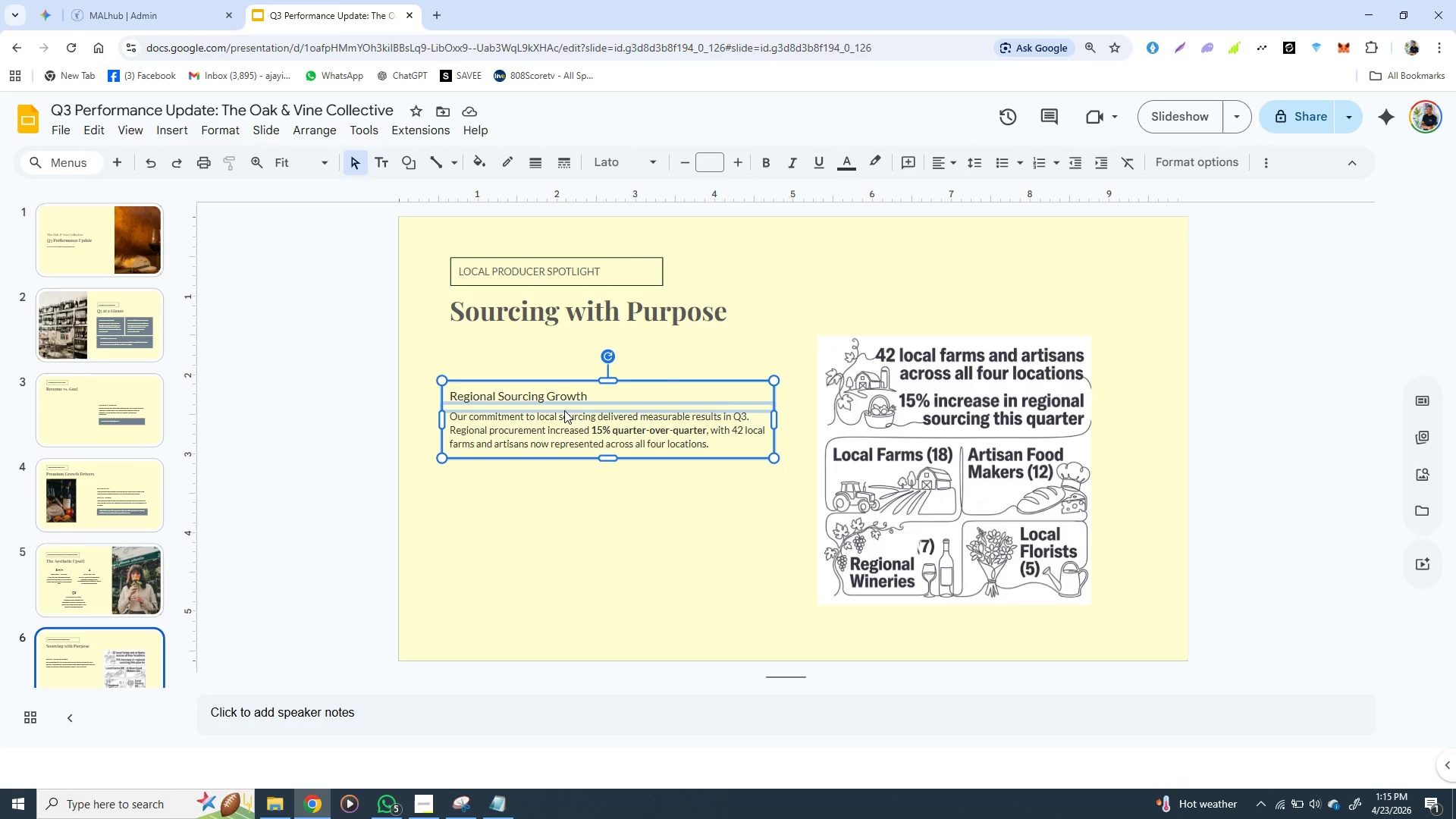 
left_click([607, 315])
 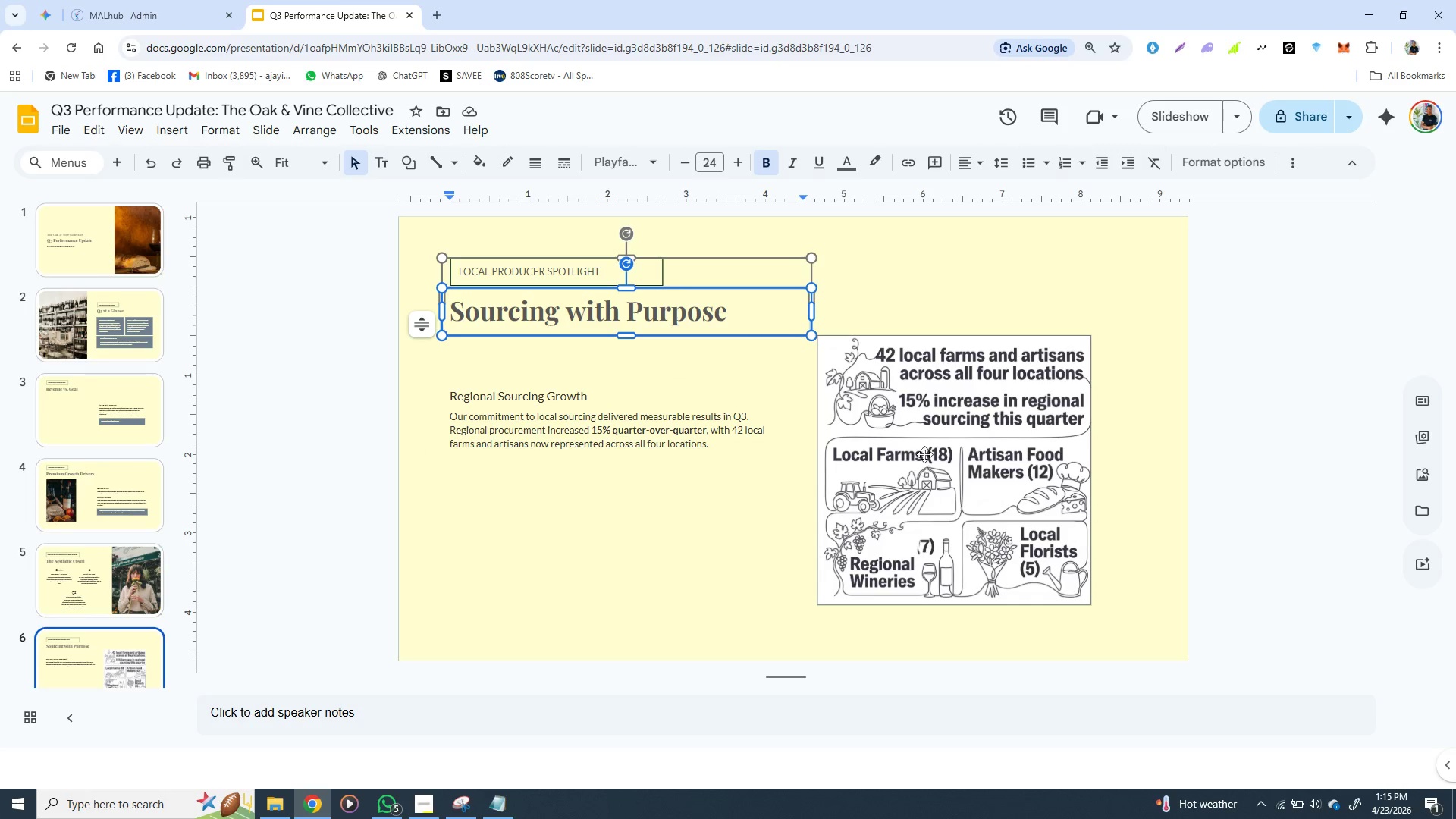 
left_click([929, 424])
 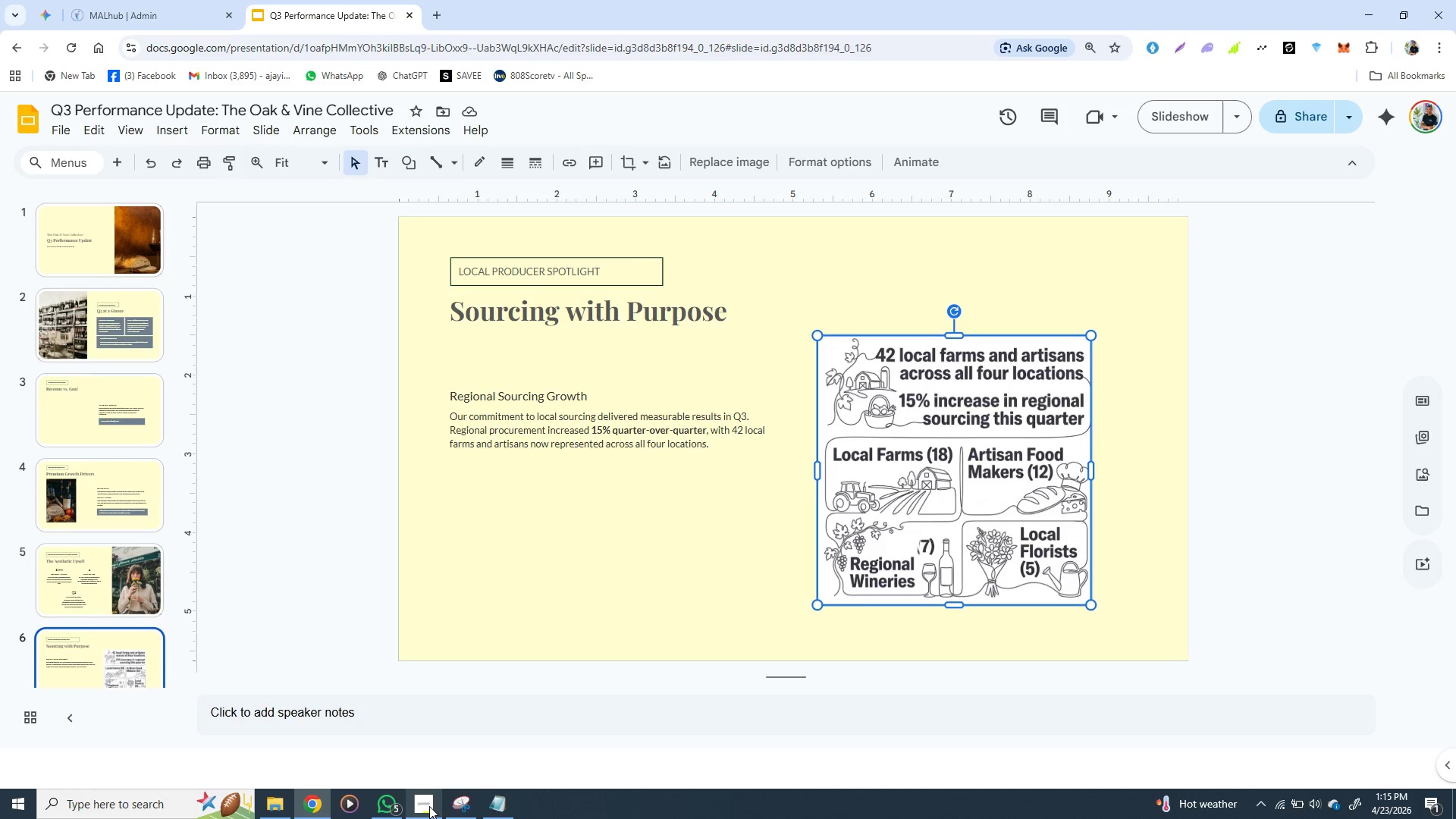 
left_click([424, 802])